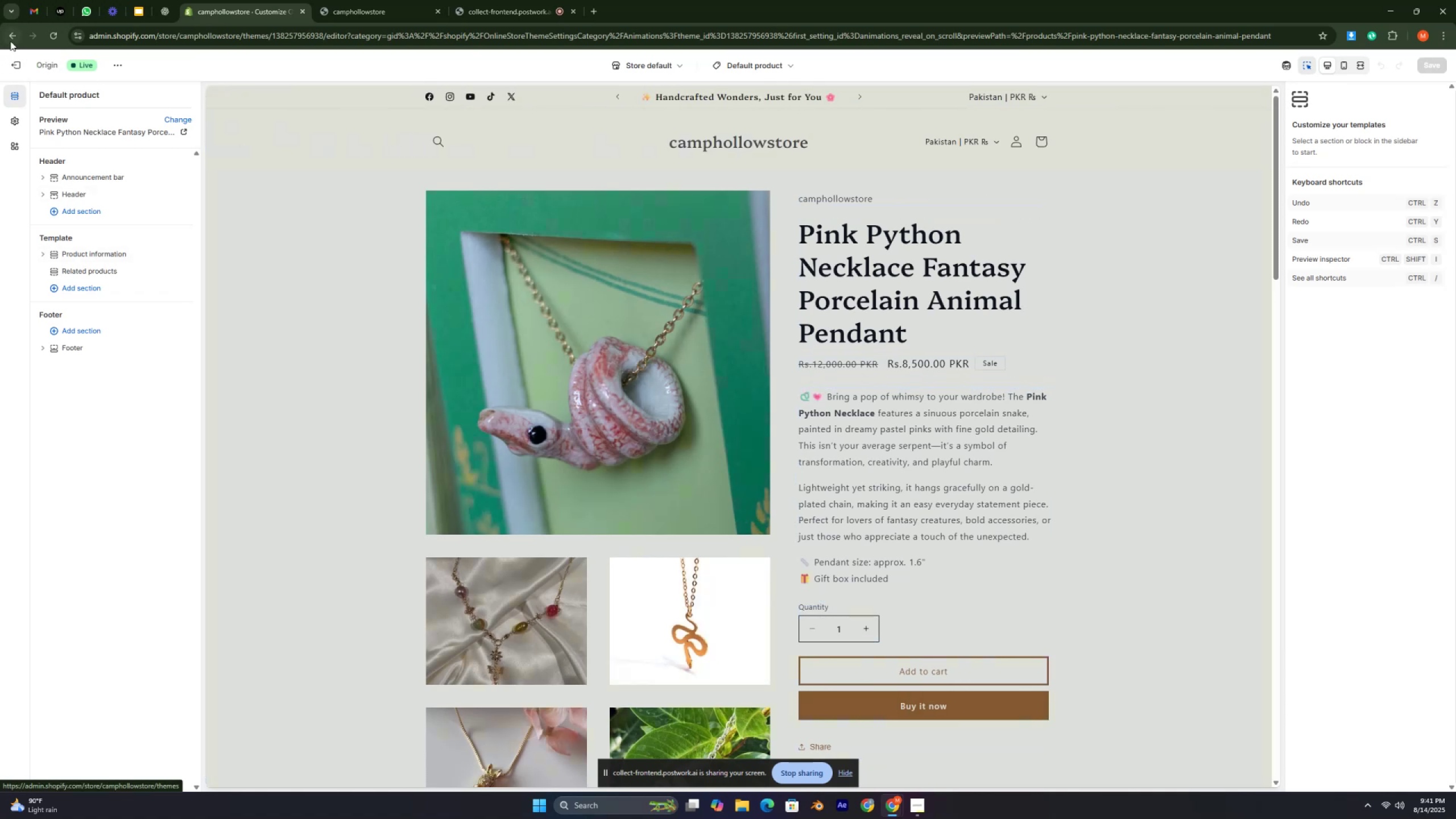 
left_click([13, 32])
 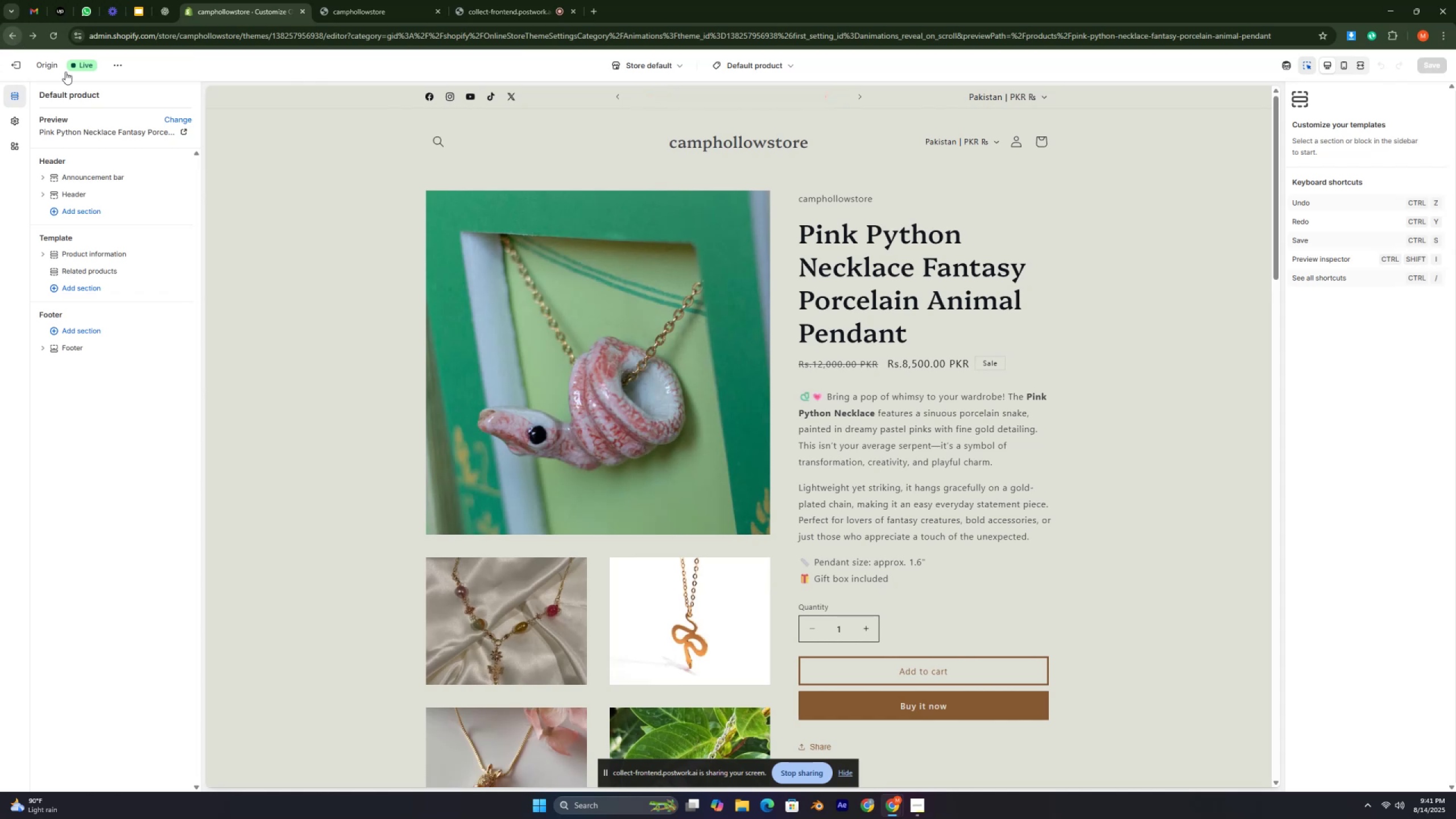 
wait(5.21)
 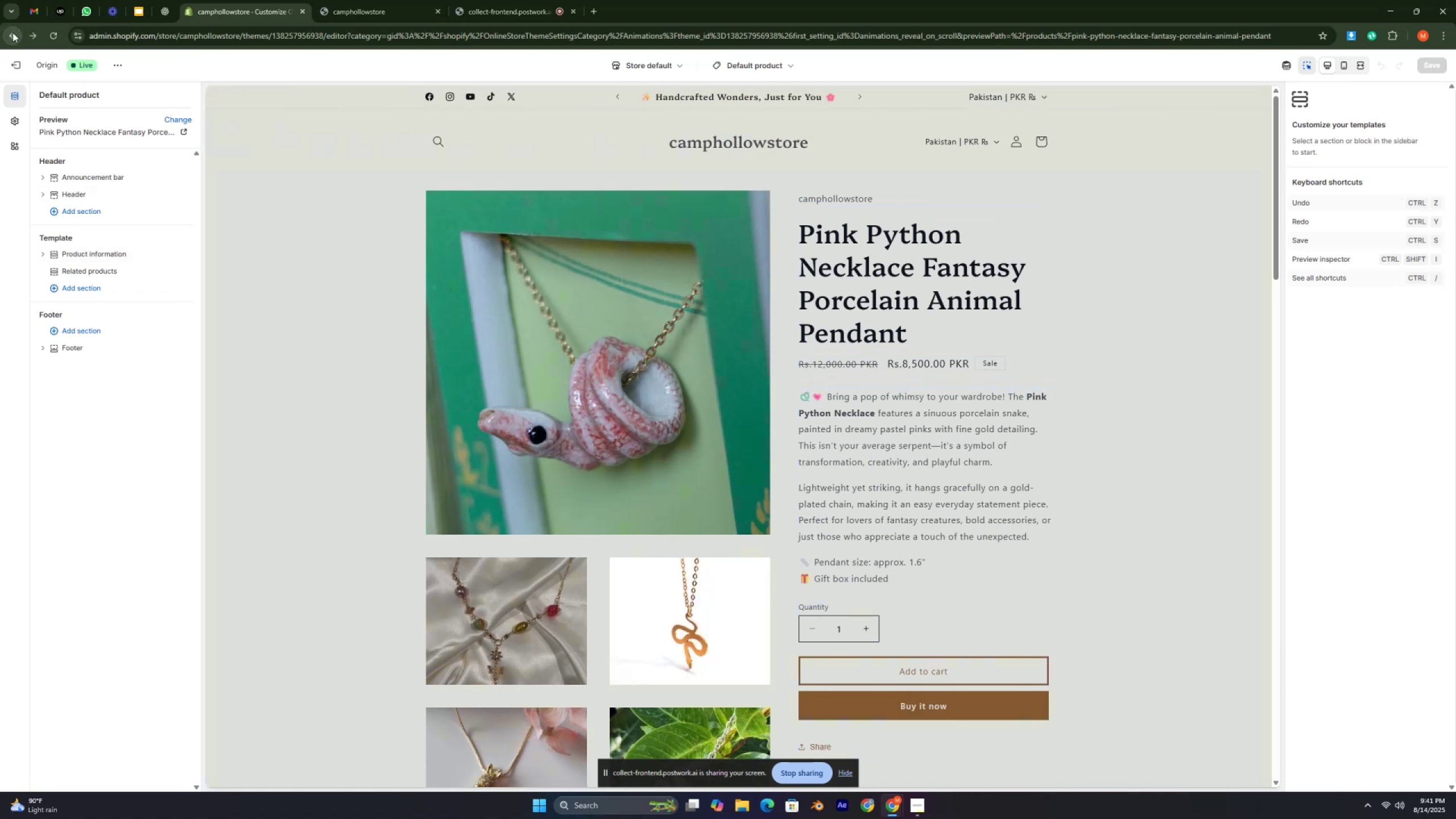 
scroll: coordinate [714, 288], scroll_direction: up, amount: 12.0
 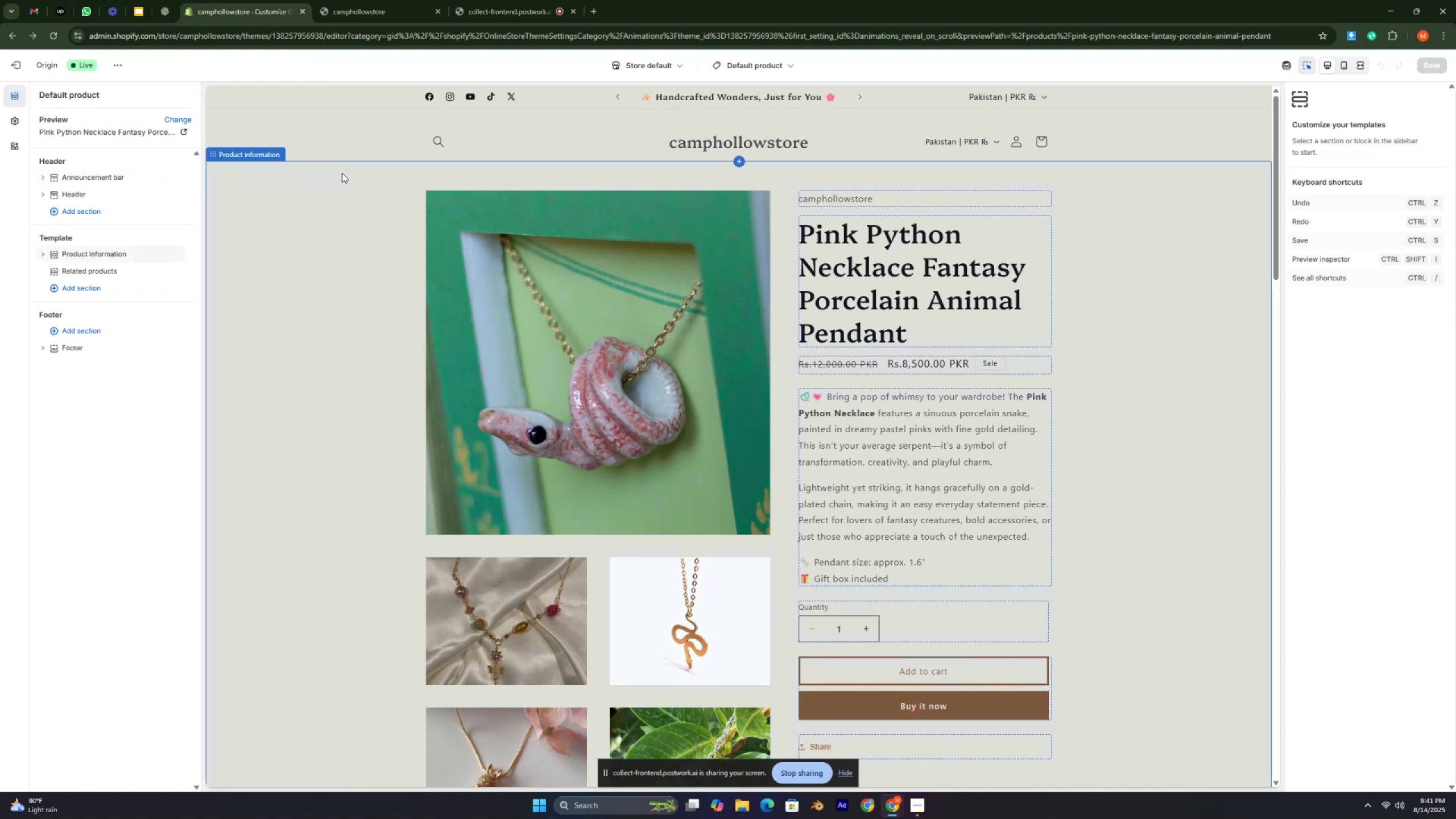 
left_click([642, 64])
 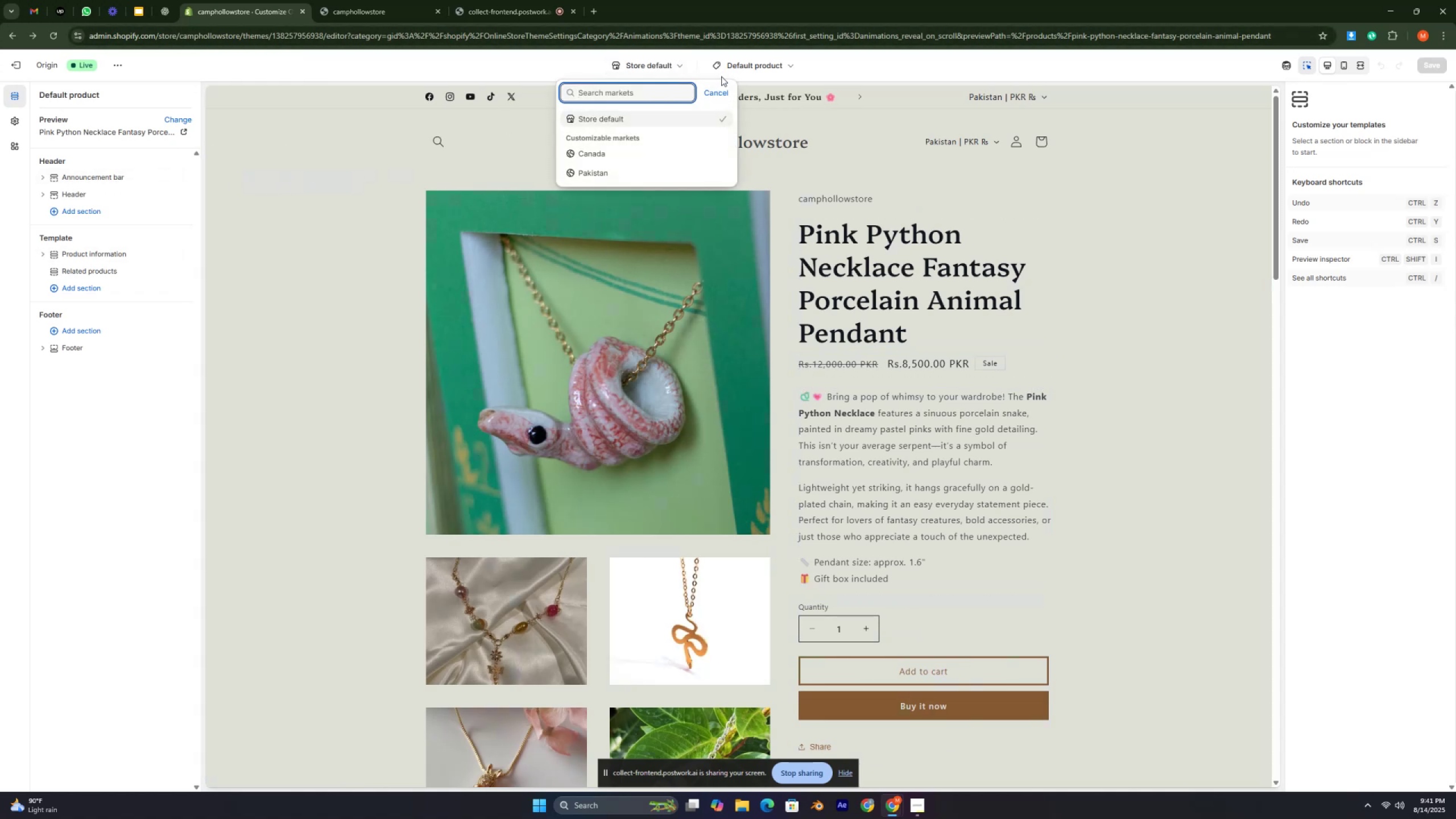 
left_click([746, 63])
 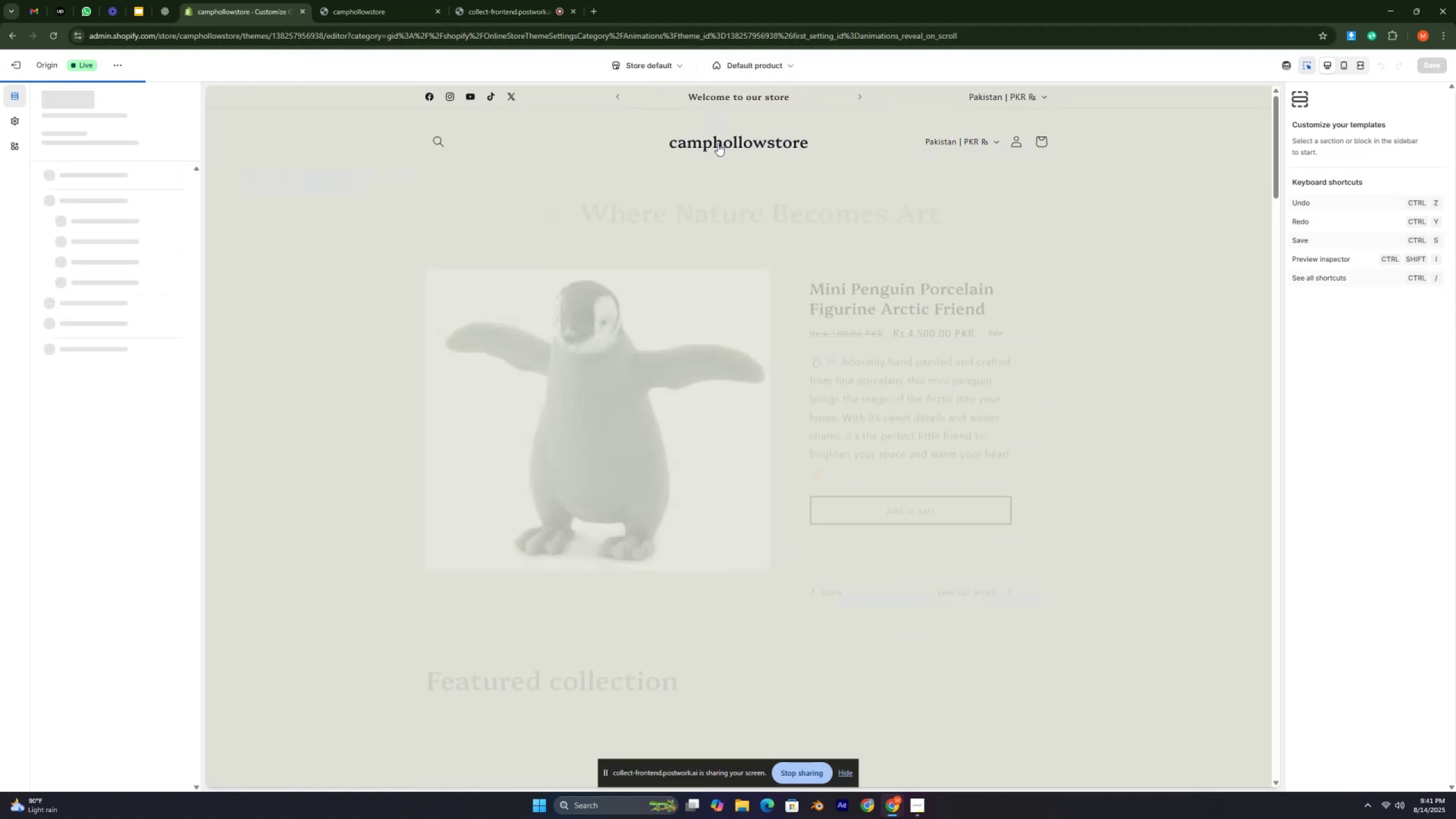 
scroll: coordinate [643, 389], scroll_direction: down, amount: 43.0
 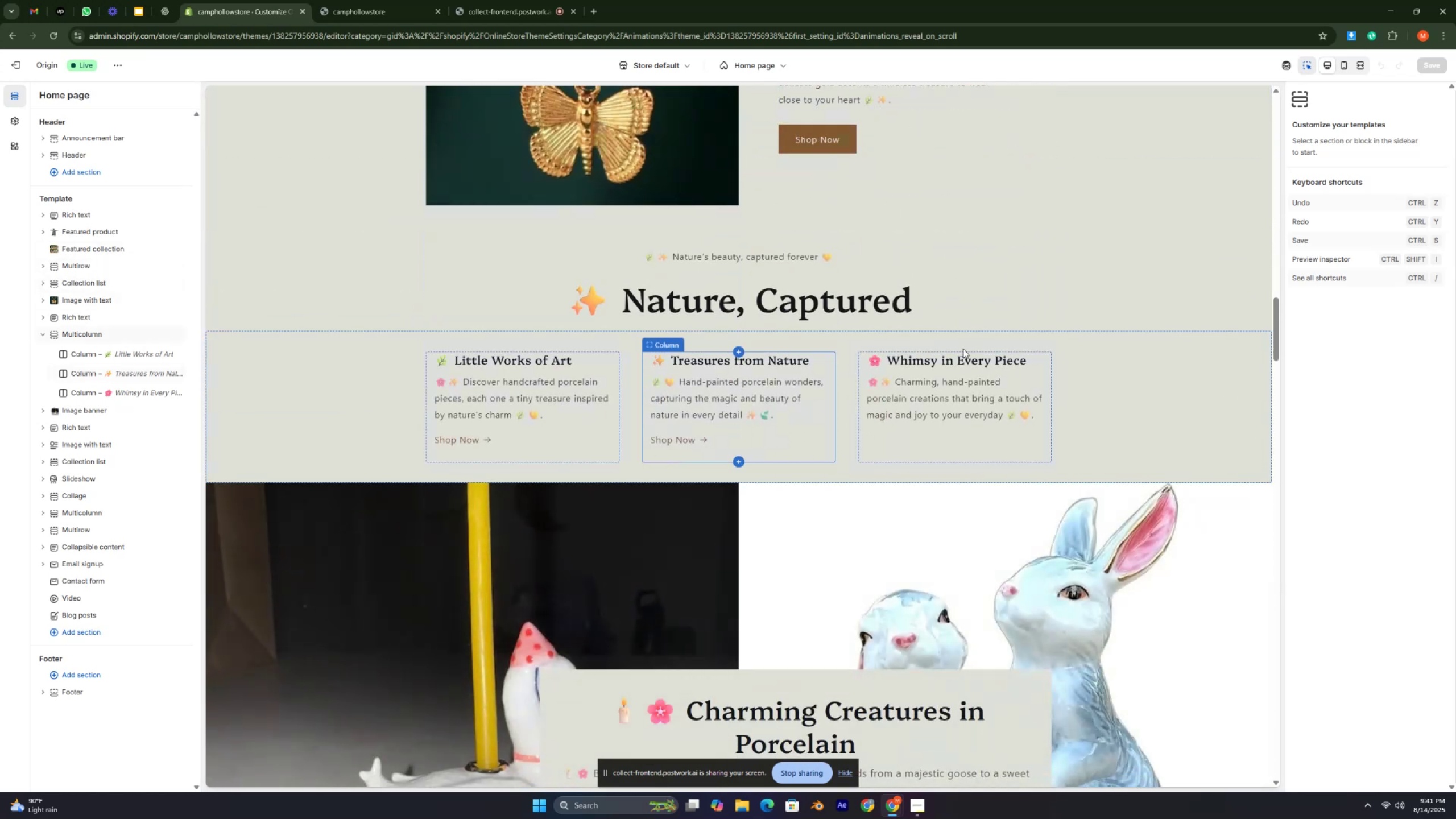 
left_click([958, 380])
 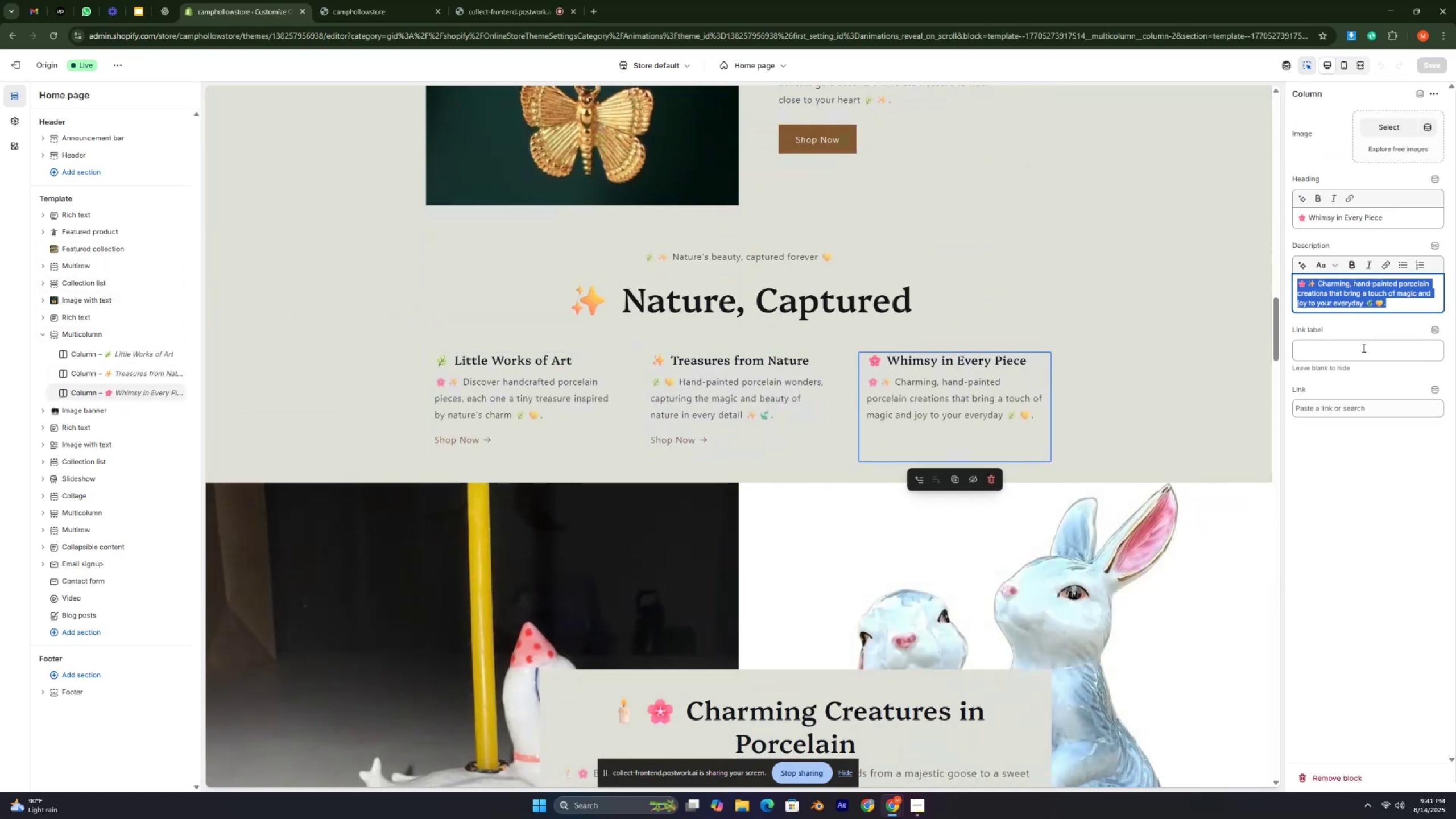 
left_click([1314, 351])
 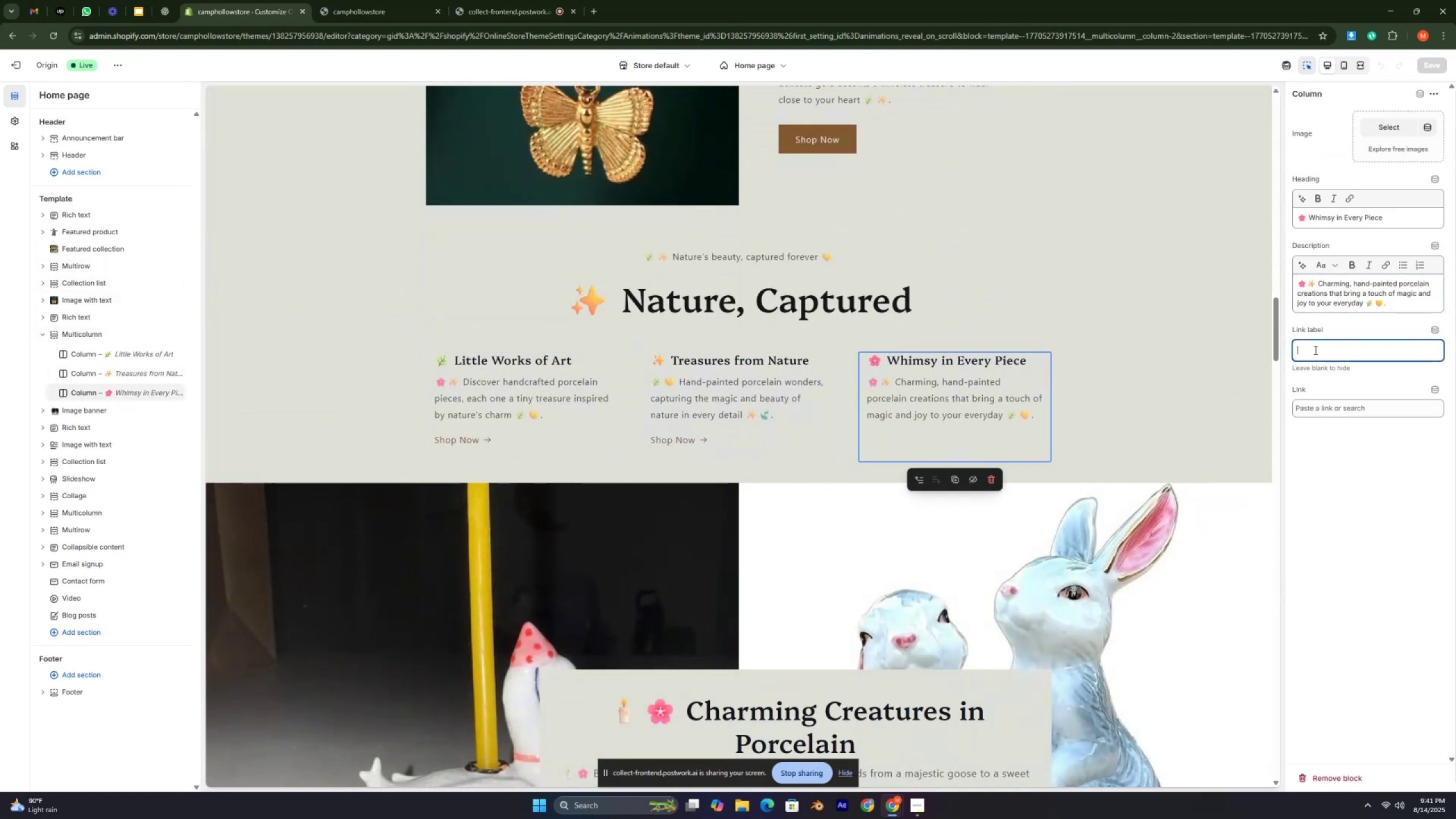 
type(s)
key(Backspace)
type(Shop Now)
 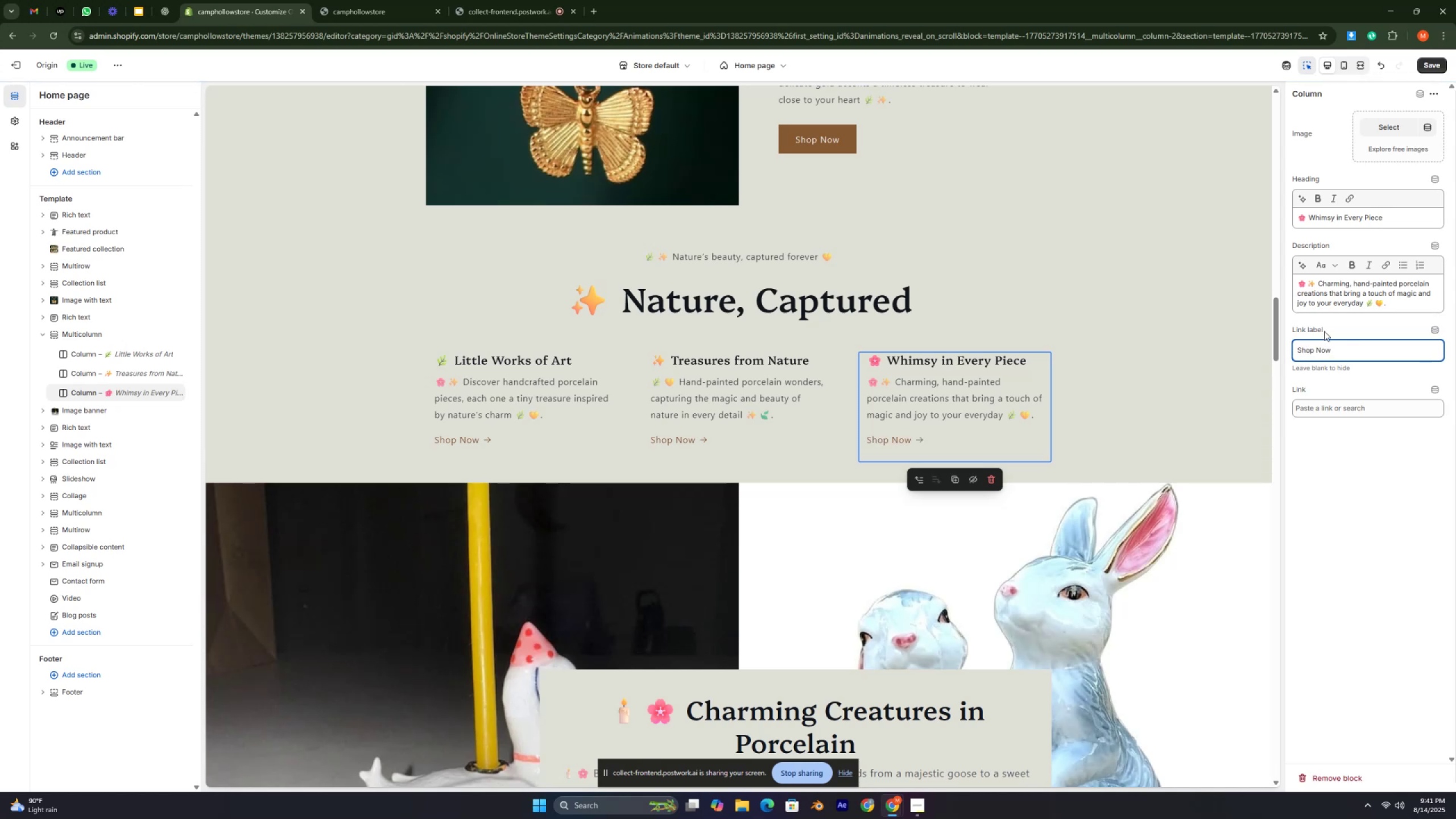 
left_click([1323, 412])
 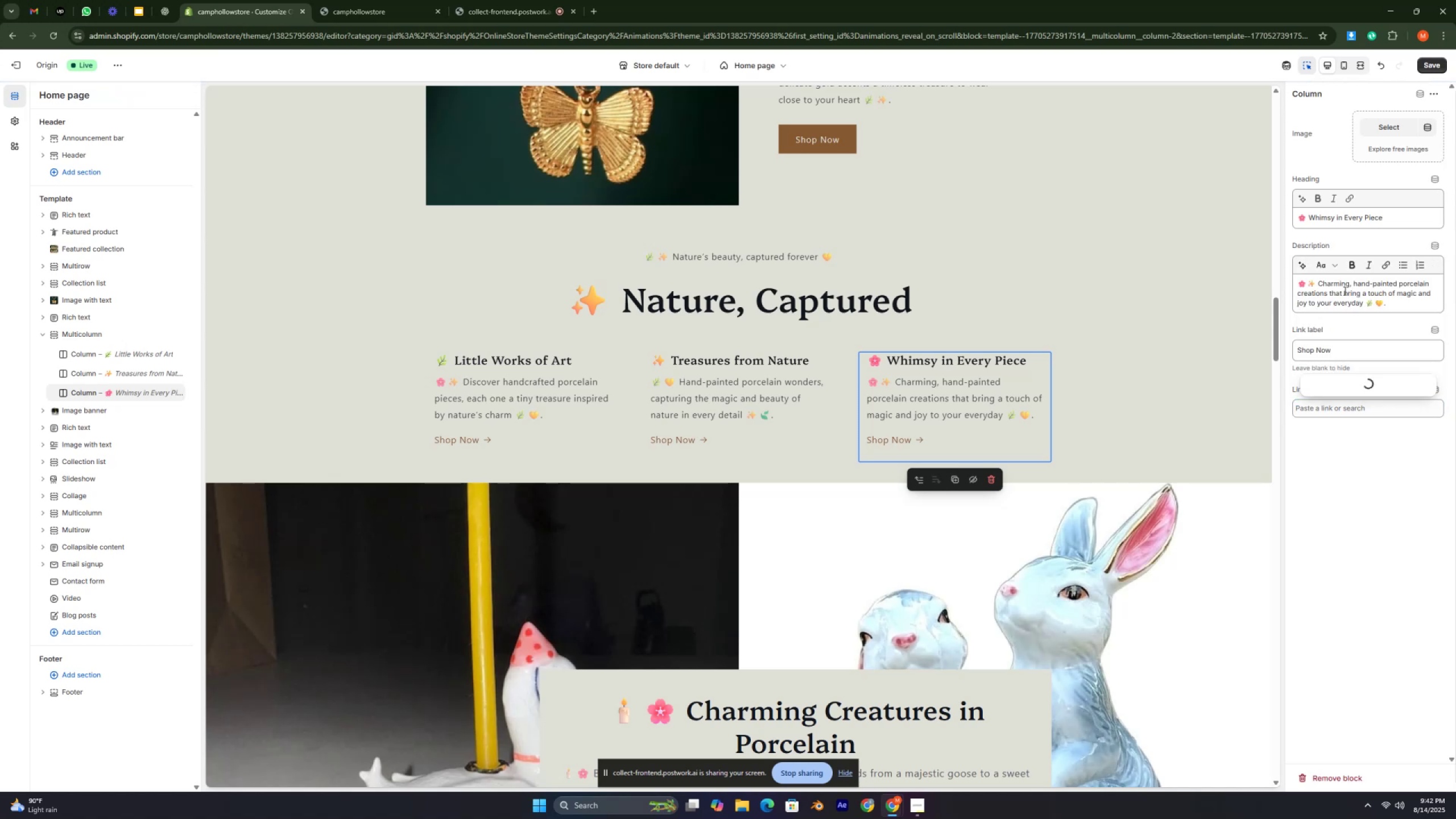 
key(Control+ControlLeft)
 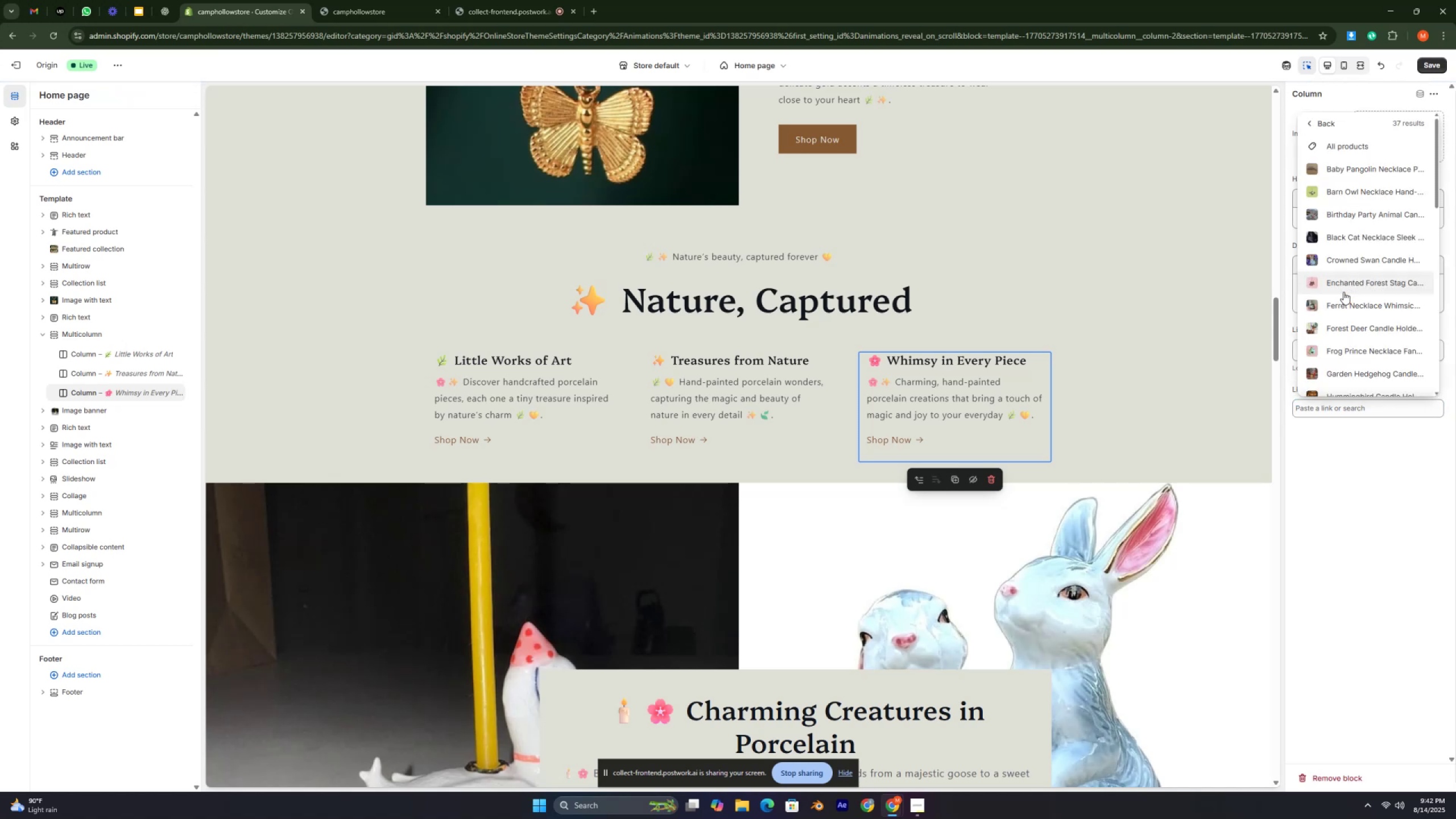 
key(Control+ControlLeft)
 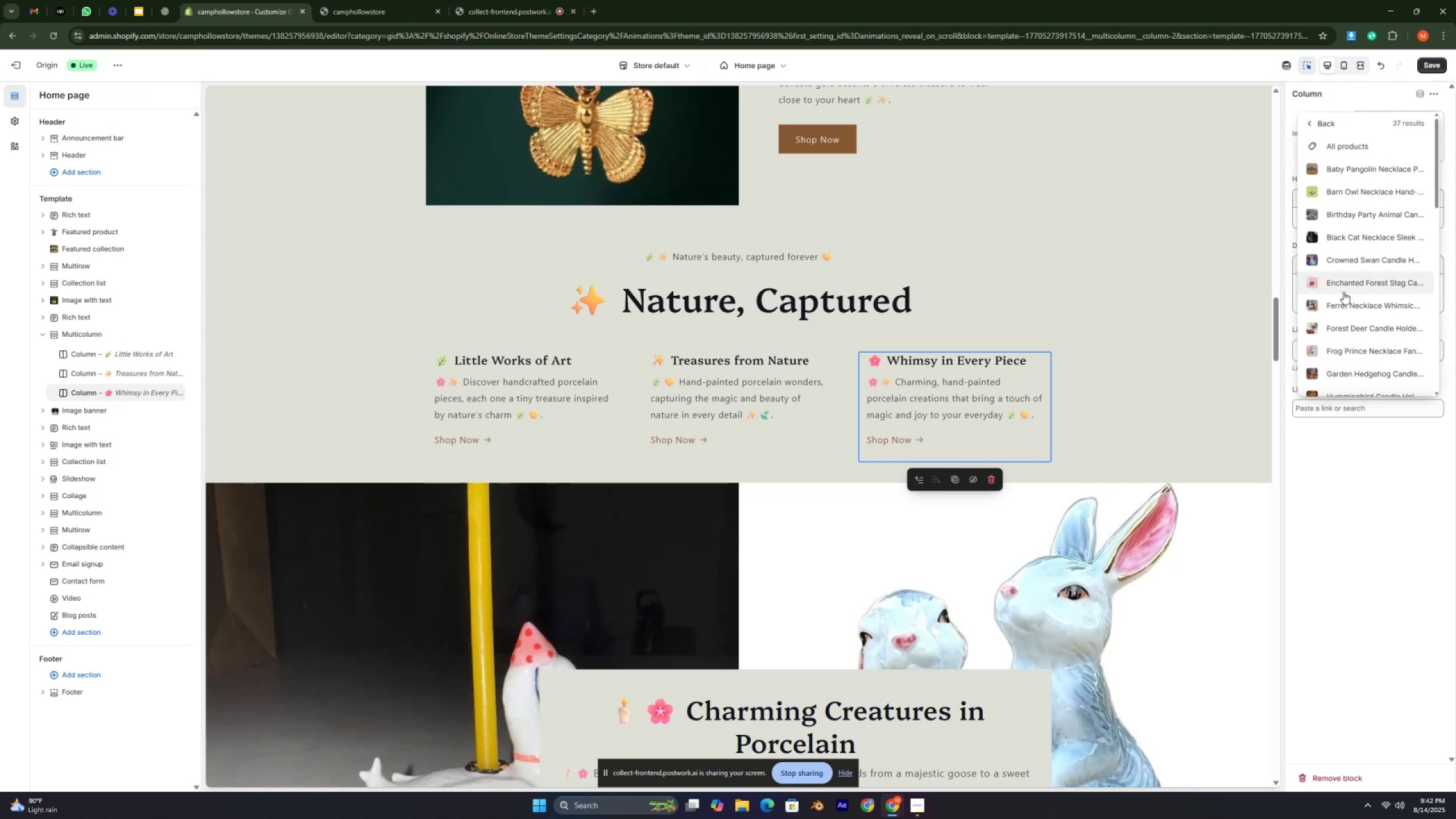 
key(Control+ControlLeft)
 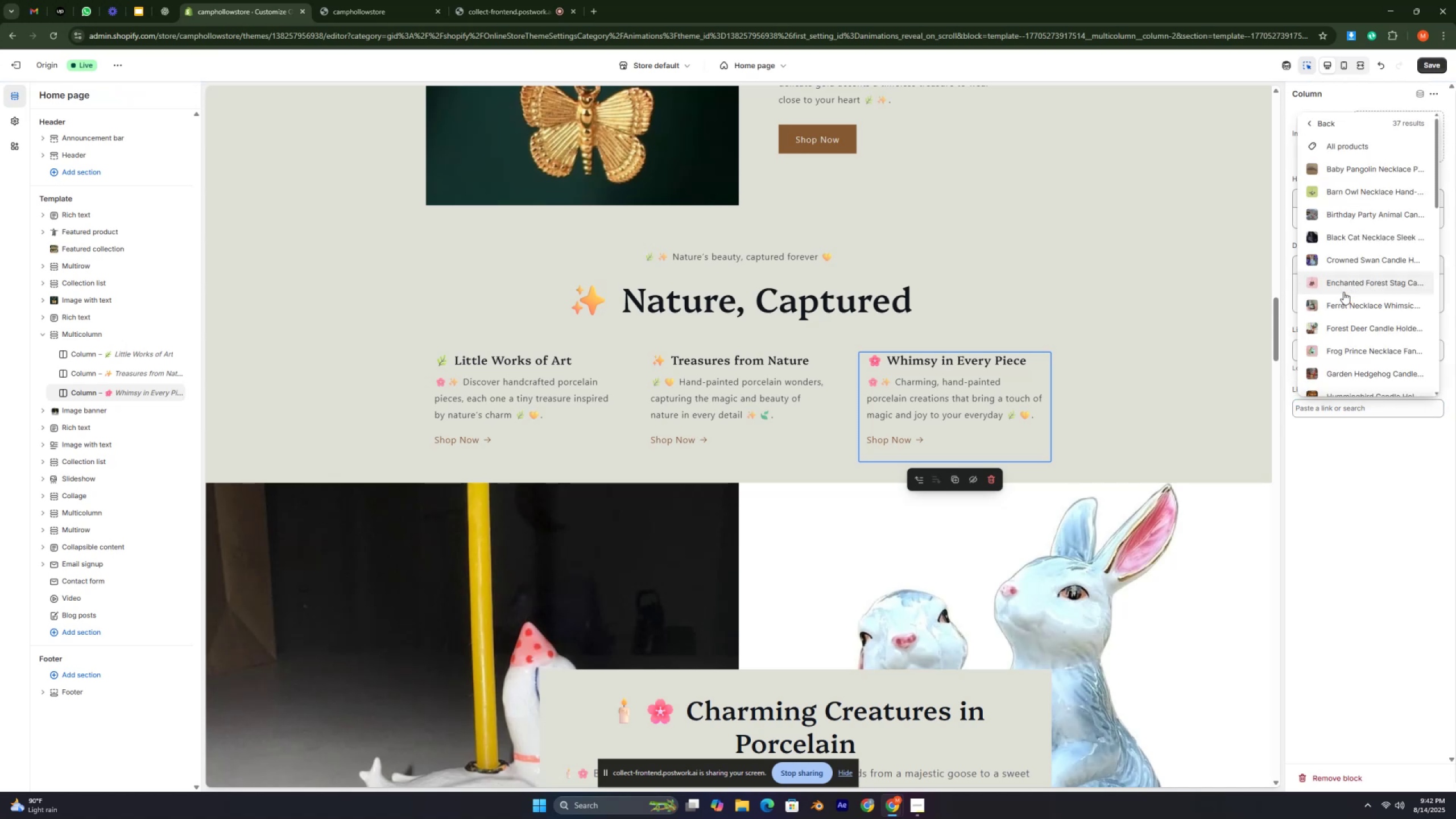 
key(Control+ControlLeft)
 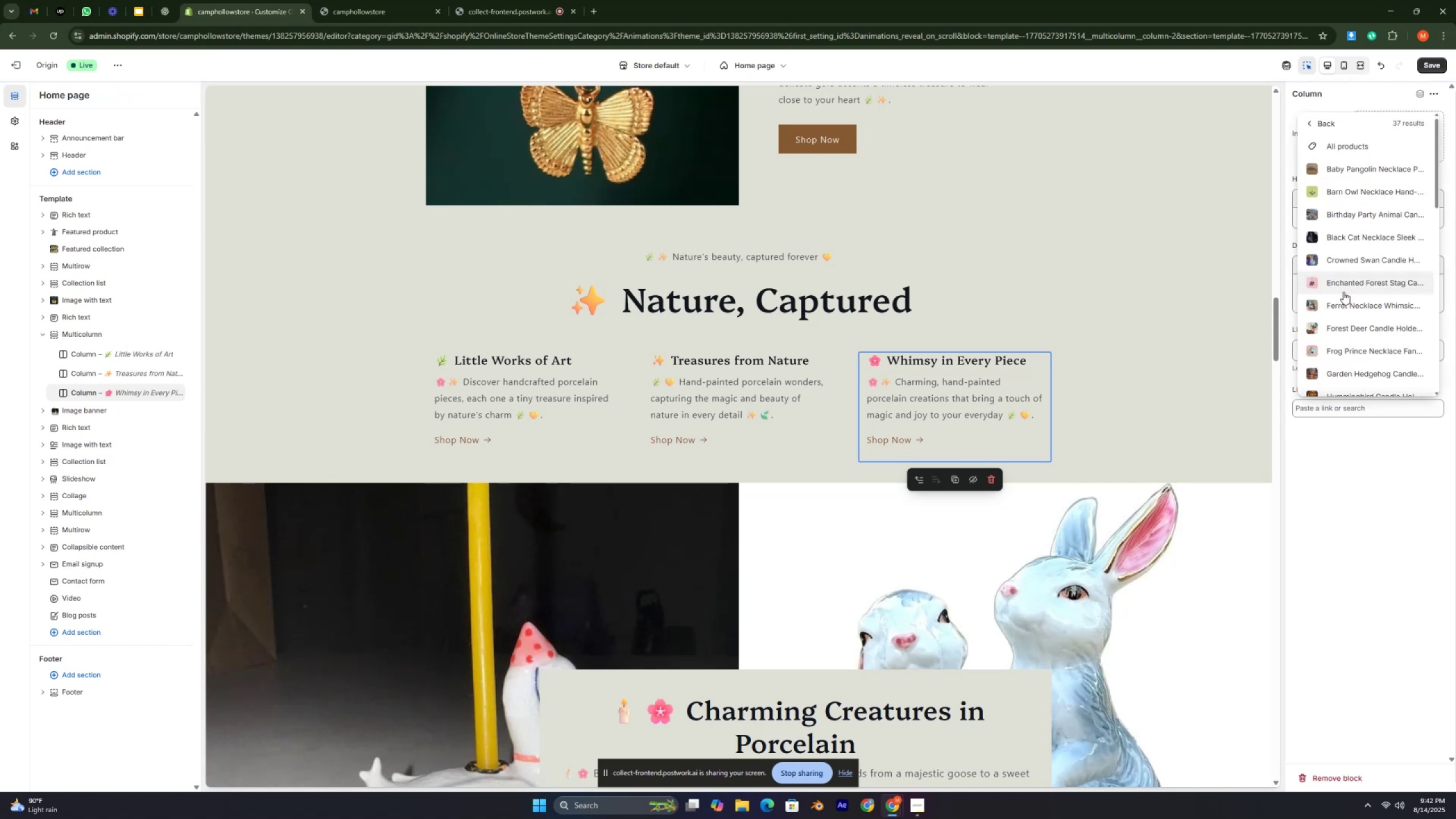 
key(Control+ControlLeft)
 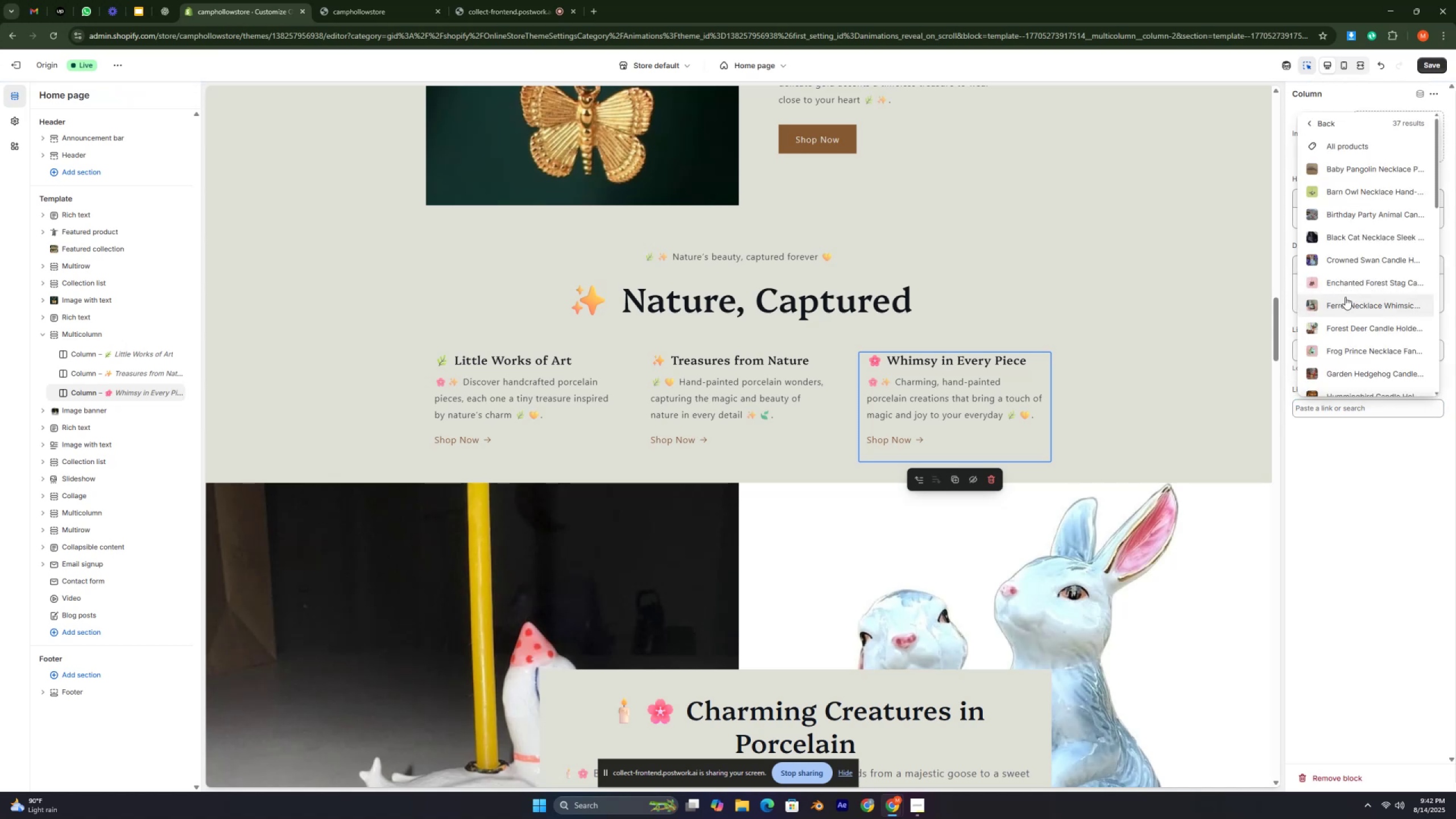 
scroll: coordinate [1342, 292], scroll_direction: down, amount: 2.0
 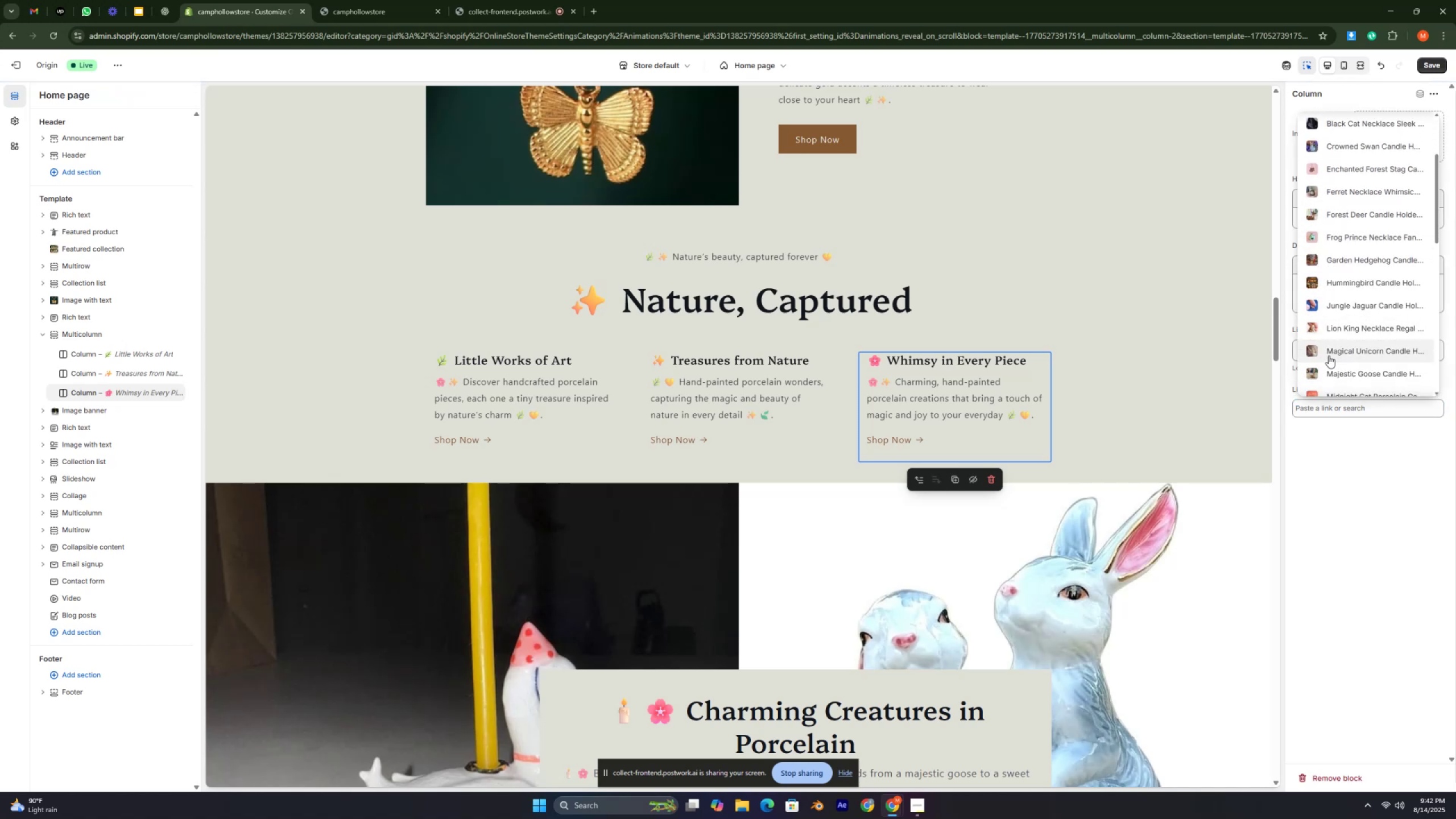 
wait(6.12)
 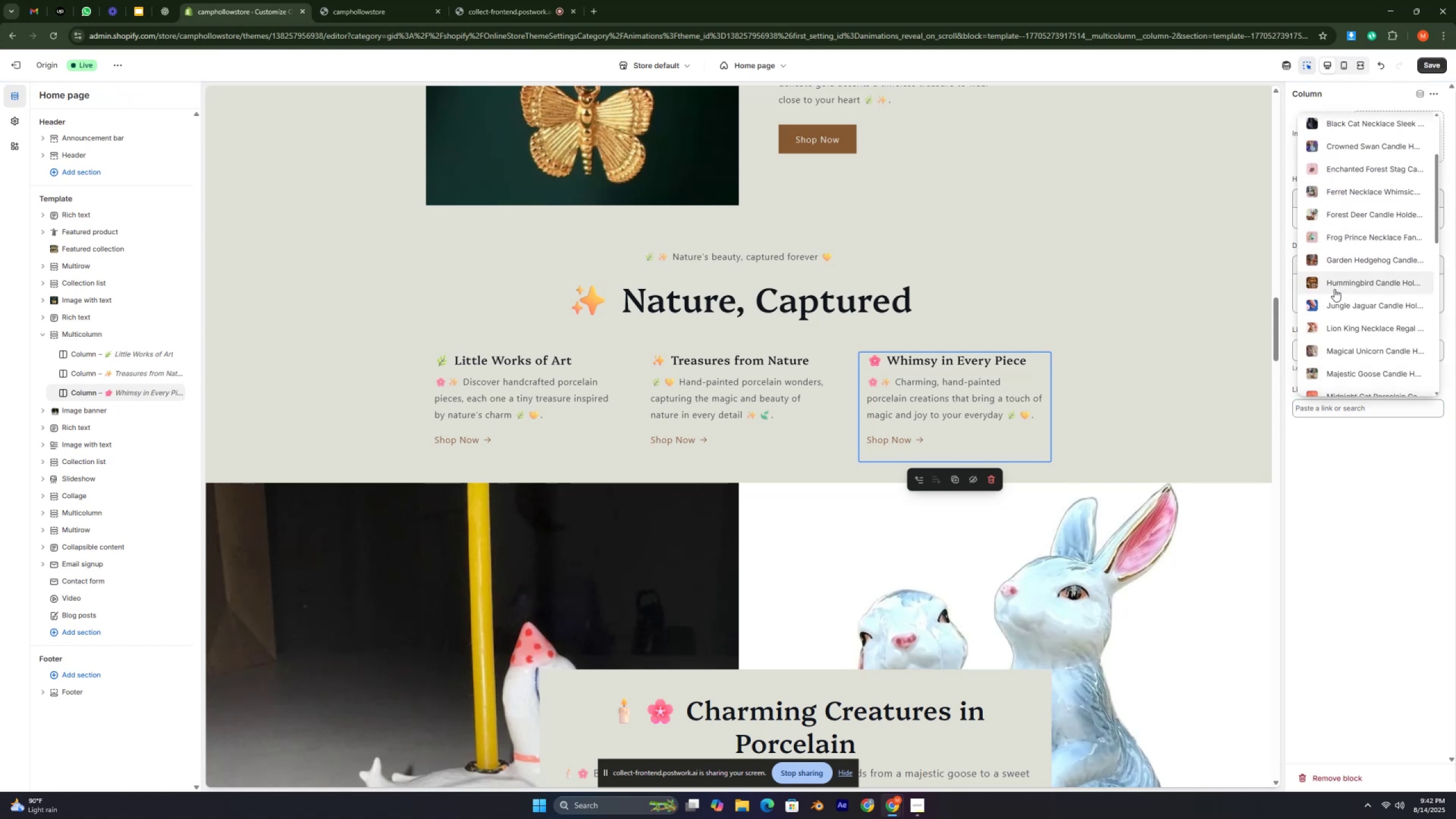 
left_click([1333, 329])
 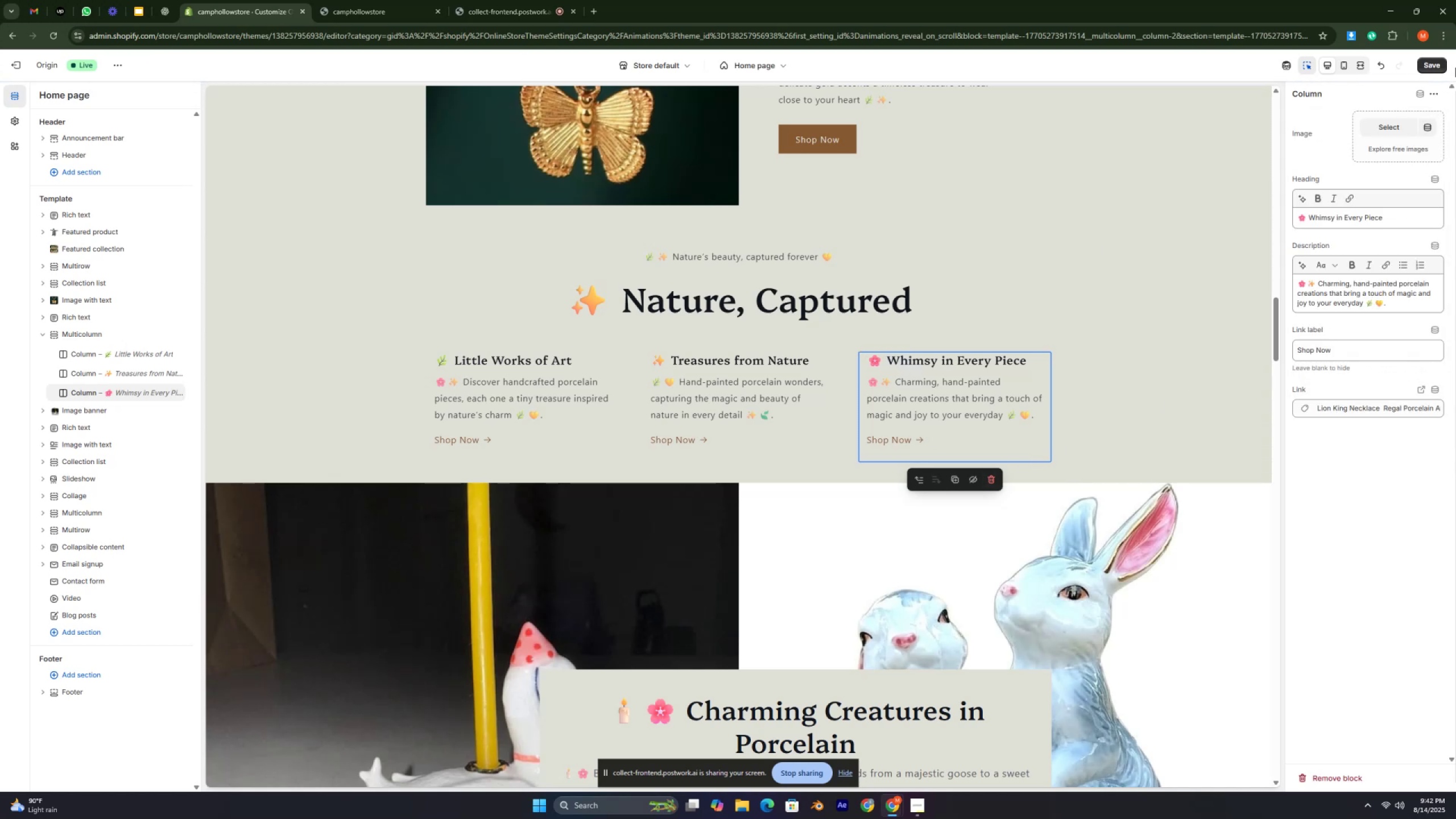 
left_click([1430, 72])
 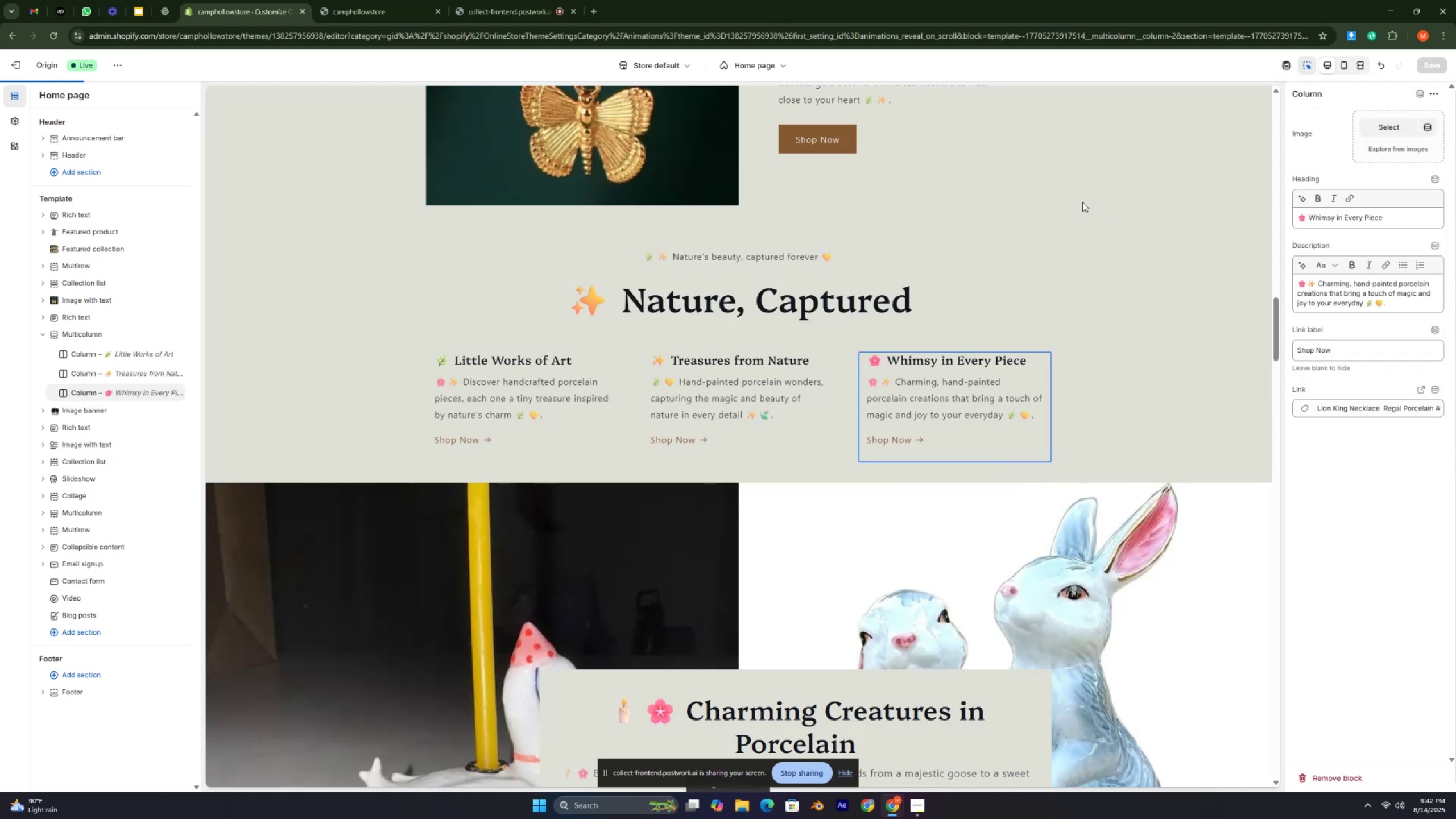 
key(Control+ControlLeft)
 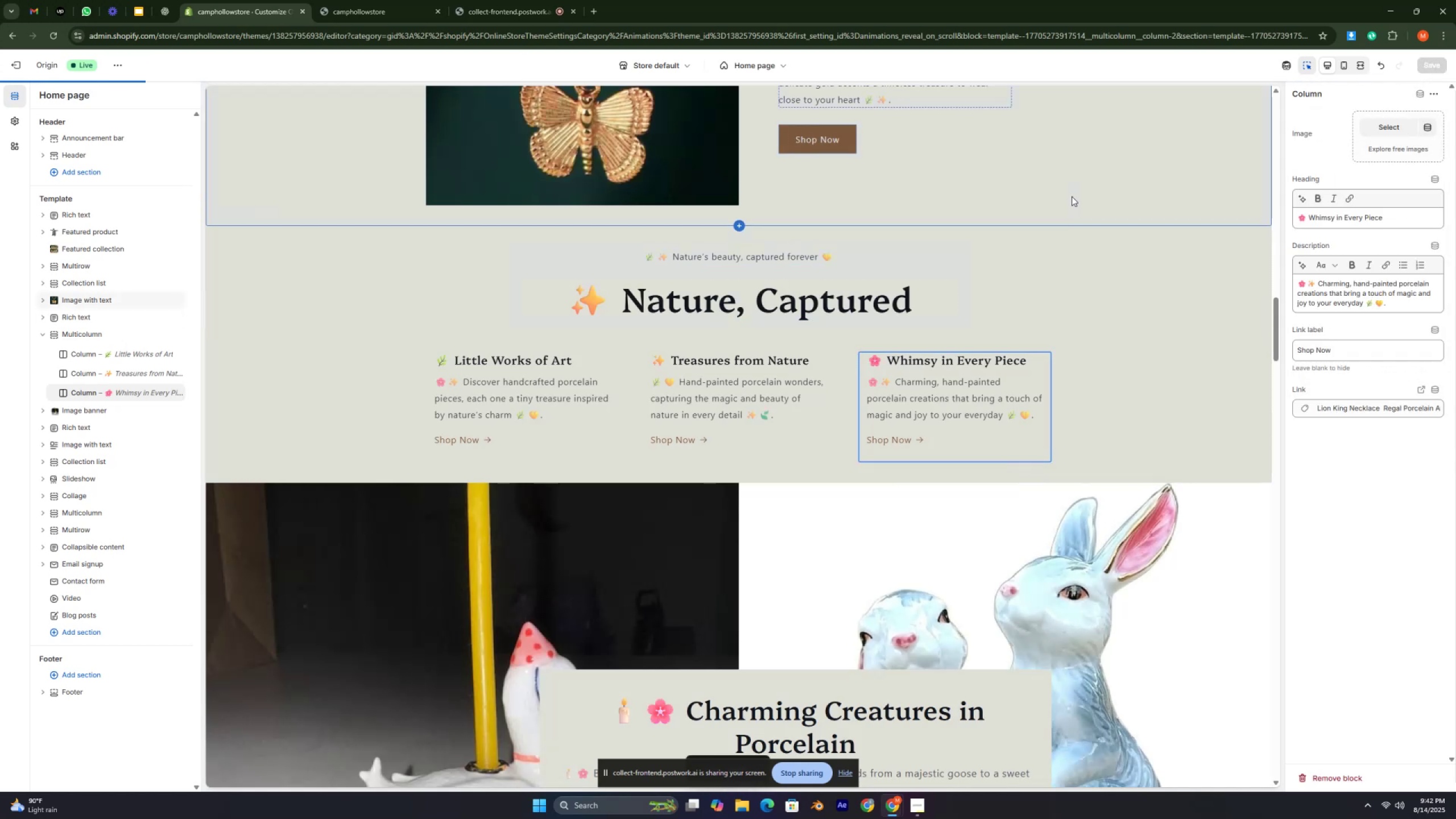 
key(Control+ControlLeft)
 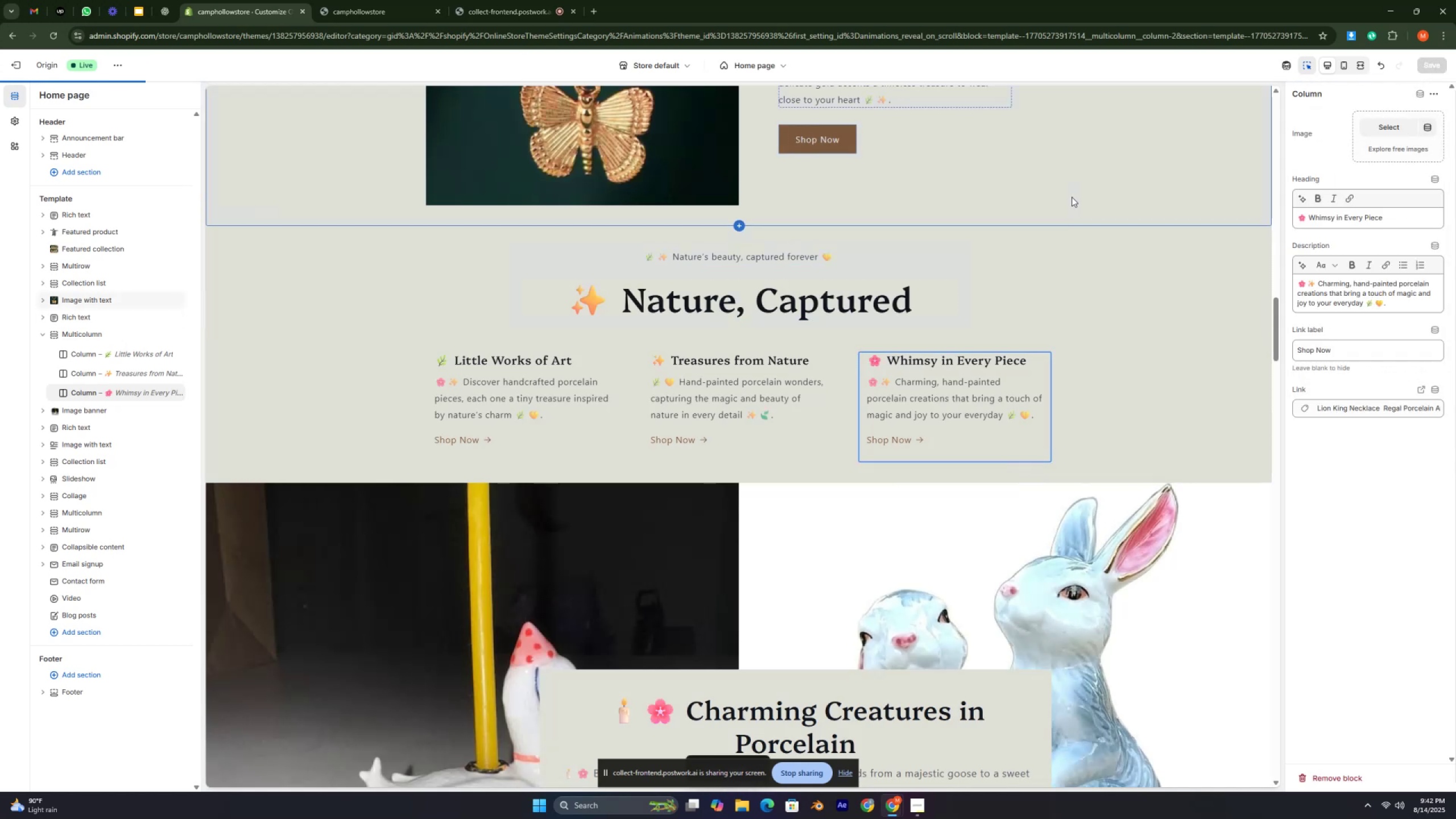 
key(Control+ControlLeft)
 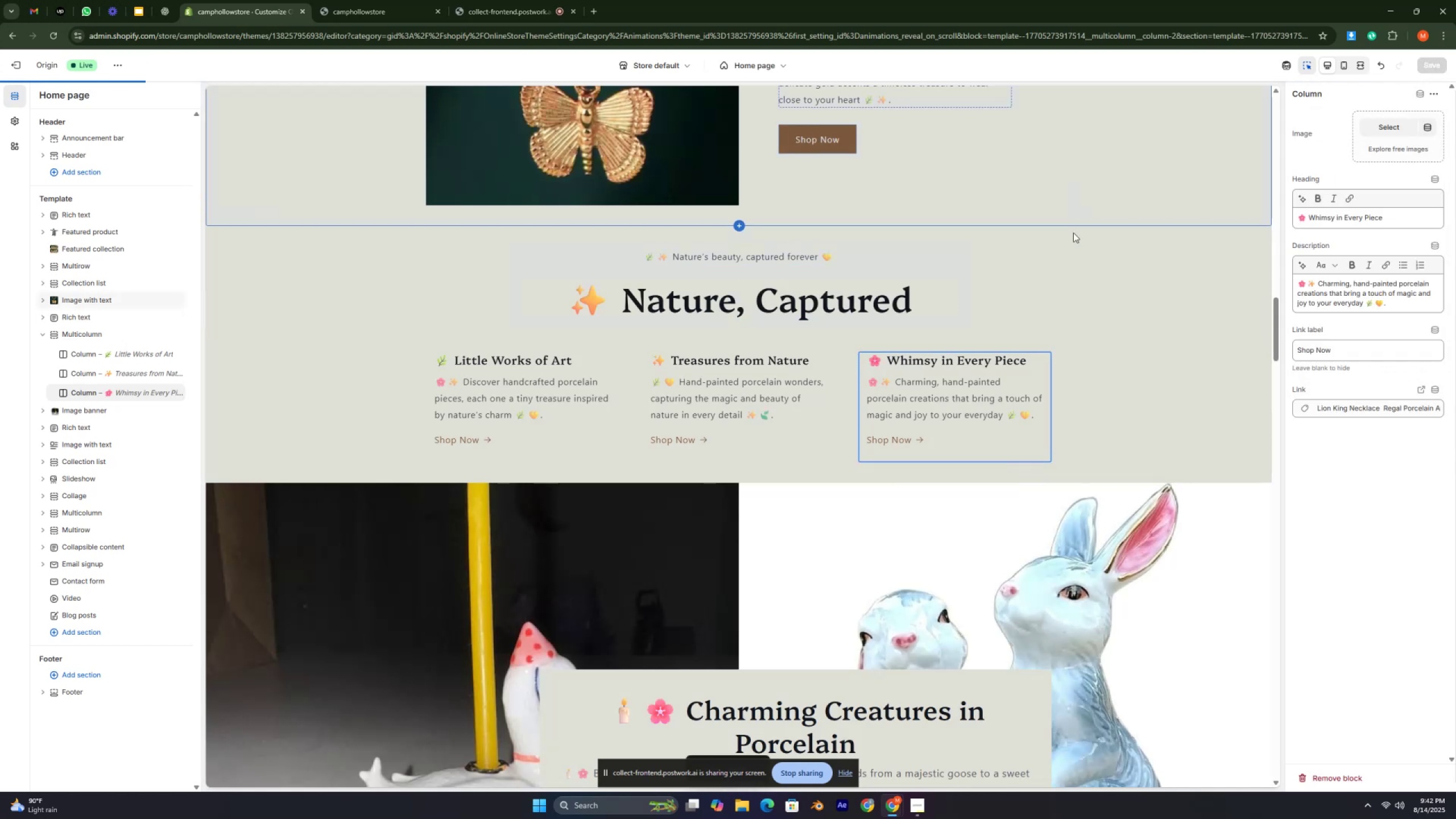 
key(Control+ControlLeft)
 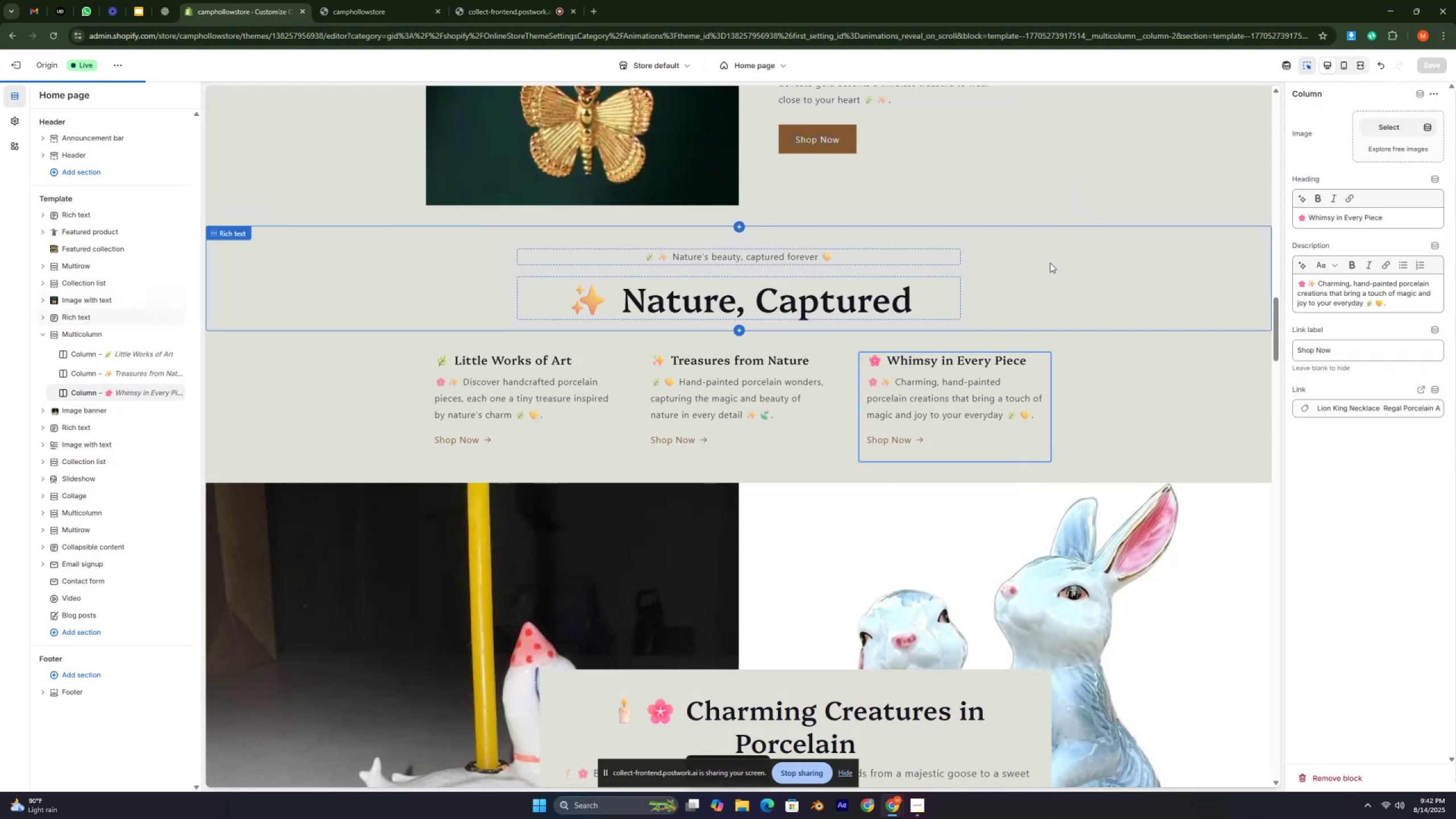 
key(Control+ControlLeft)
 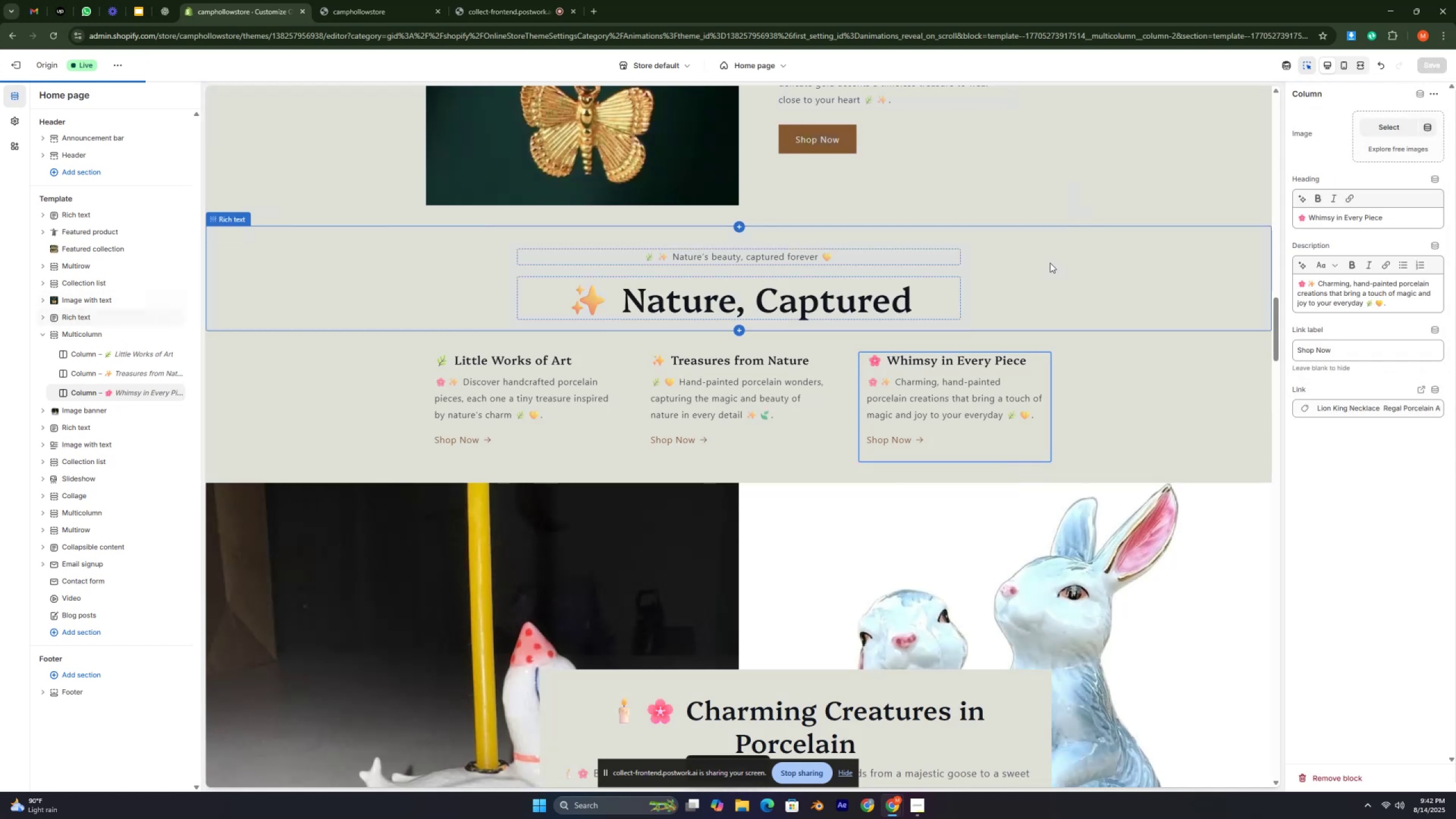 
key(Control+ControlLeft)
 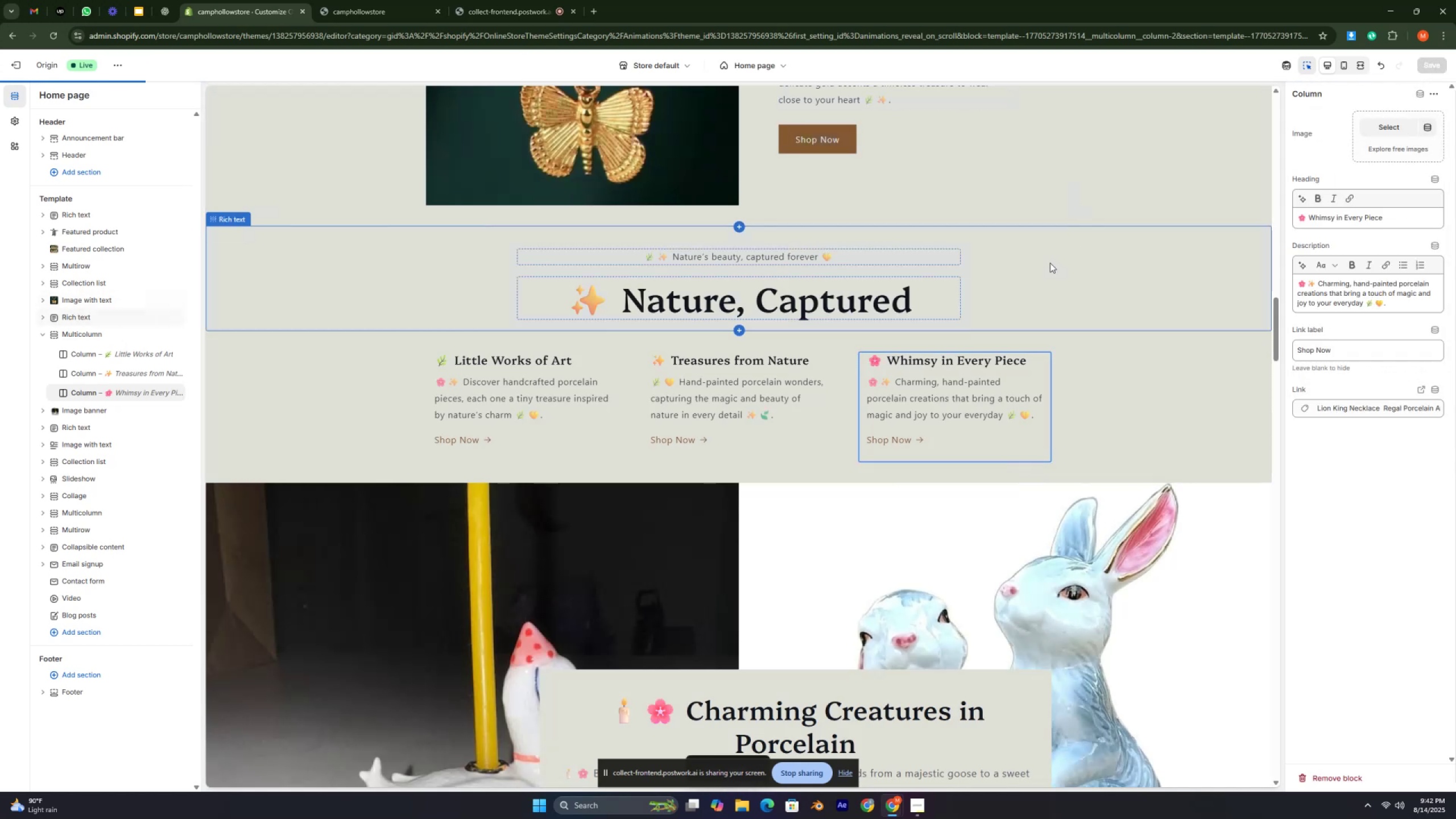 
key(Control+ControlLeft)
 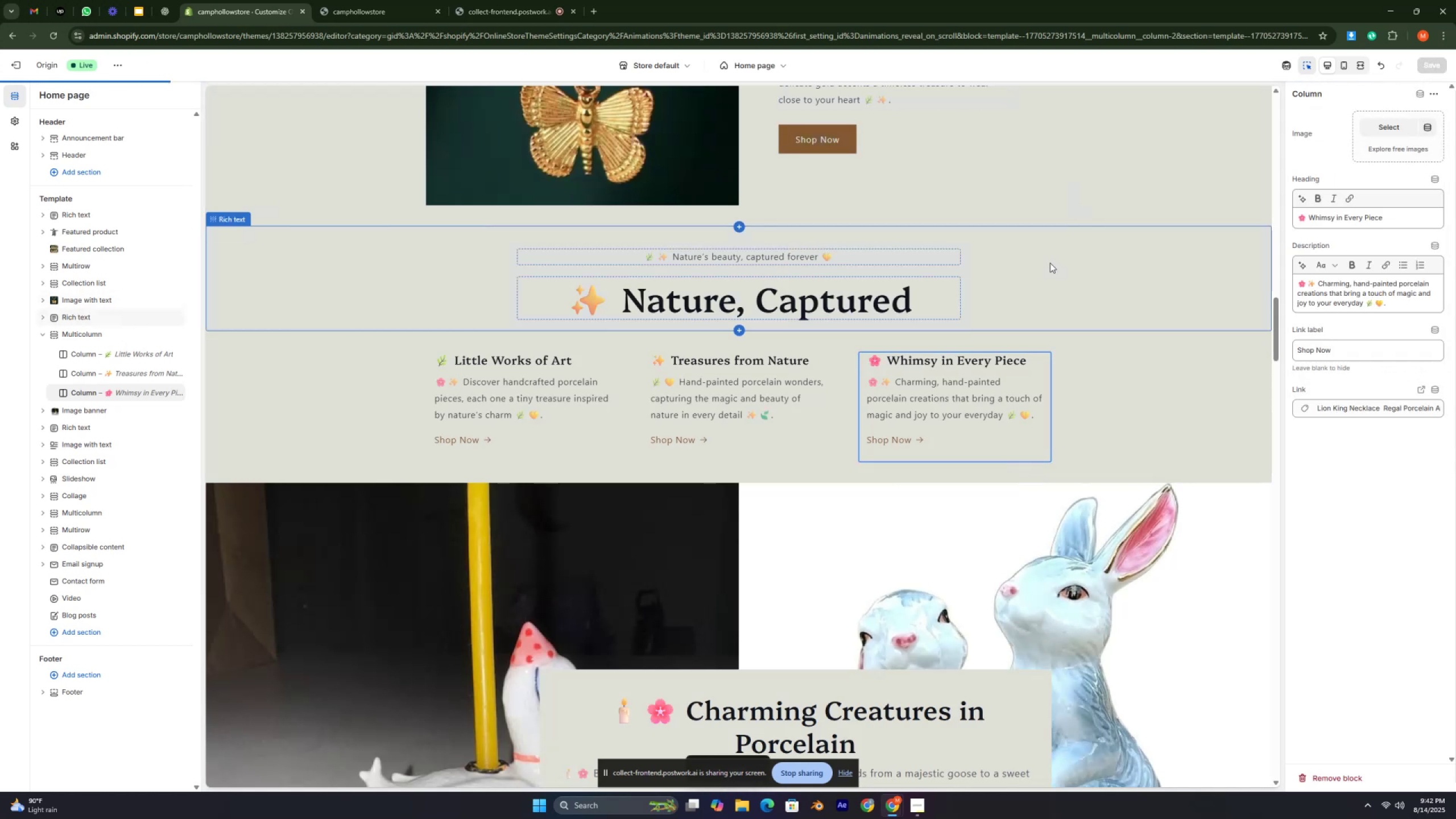 
key(Control+ControlLeft)
 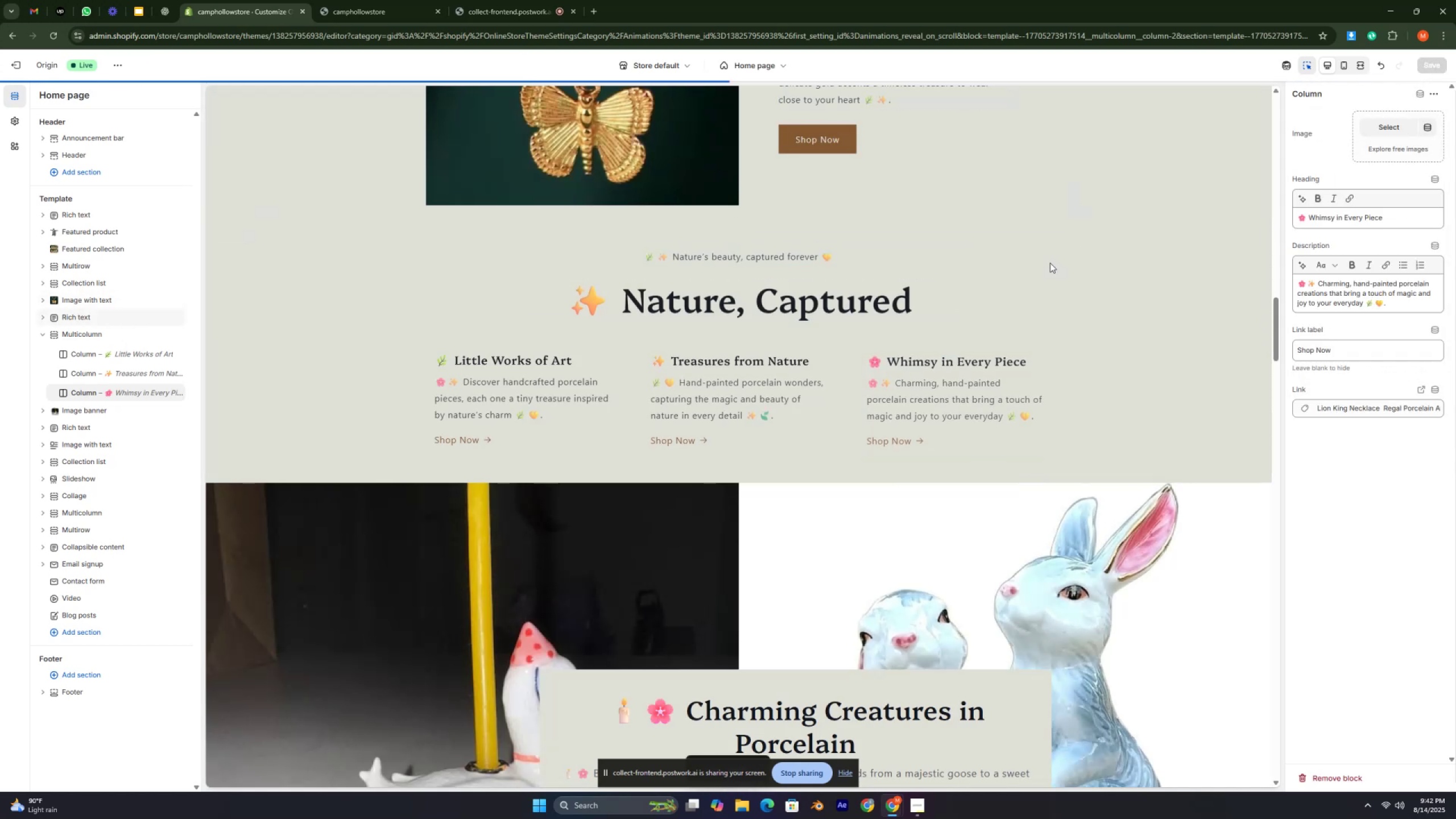 
key(Control+ControlLeft)
 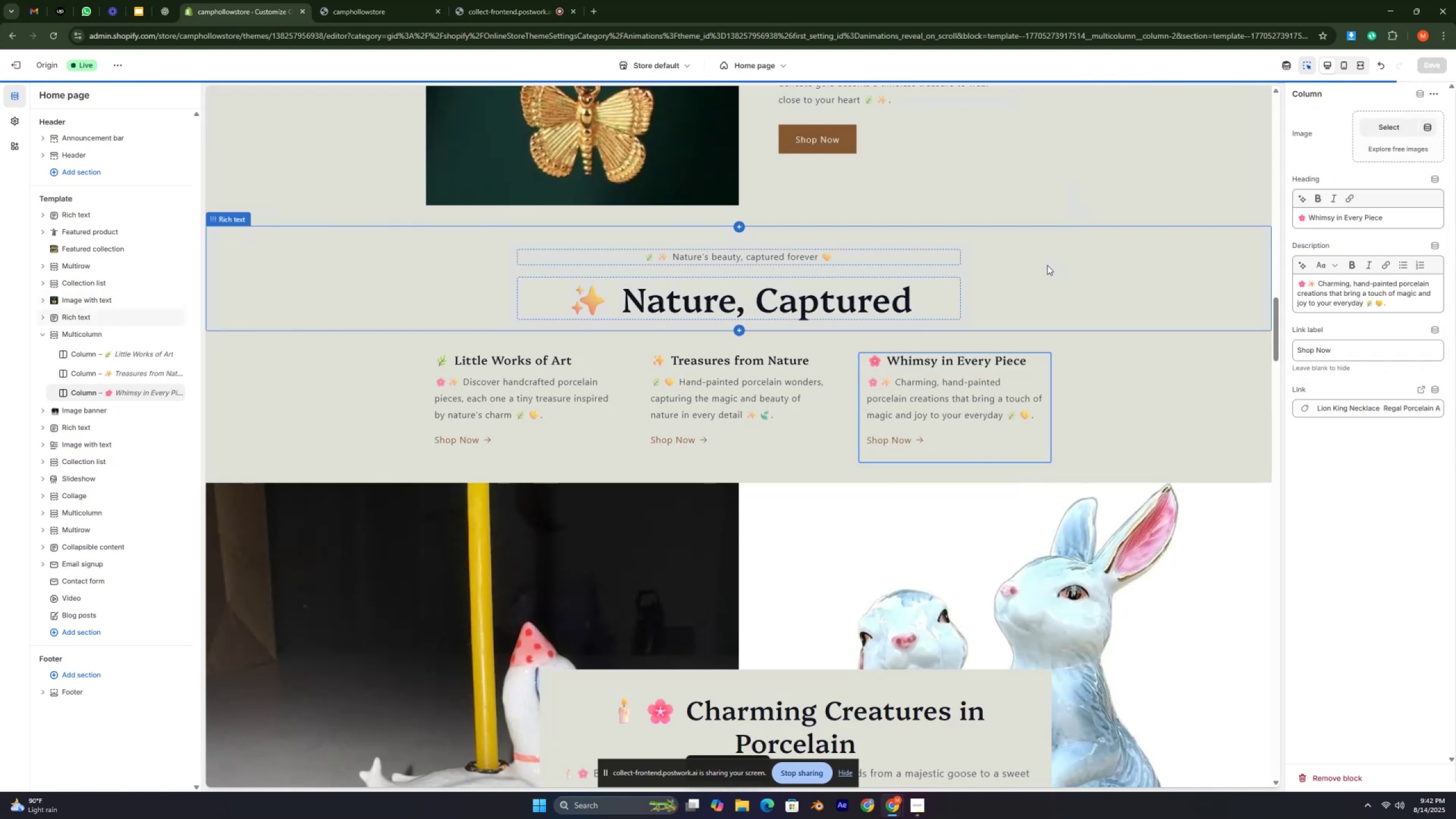 
key(Control+ControlLeft)
 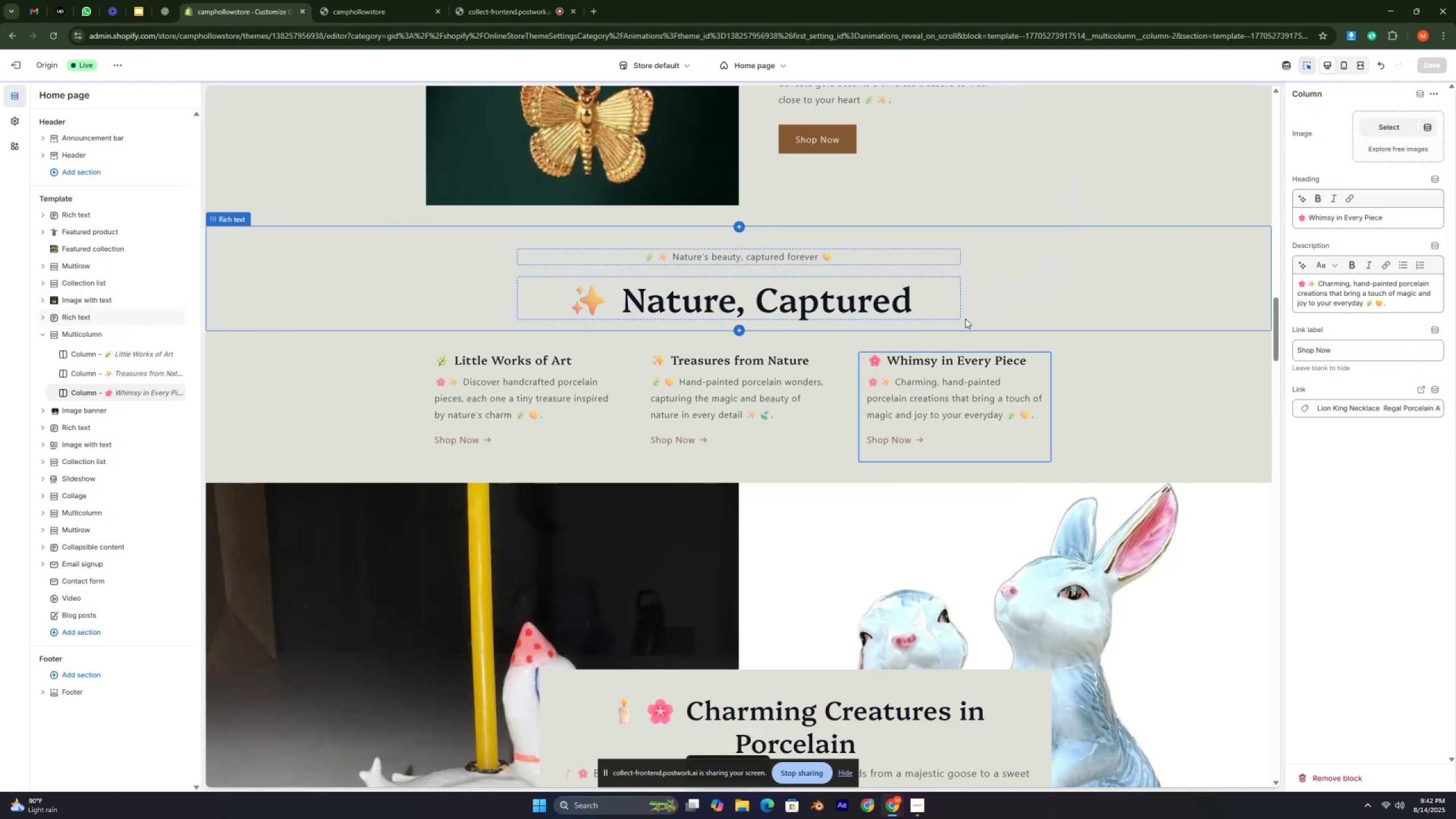 
key(Control+ControlLeft)
 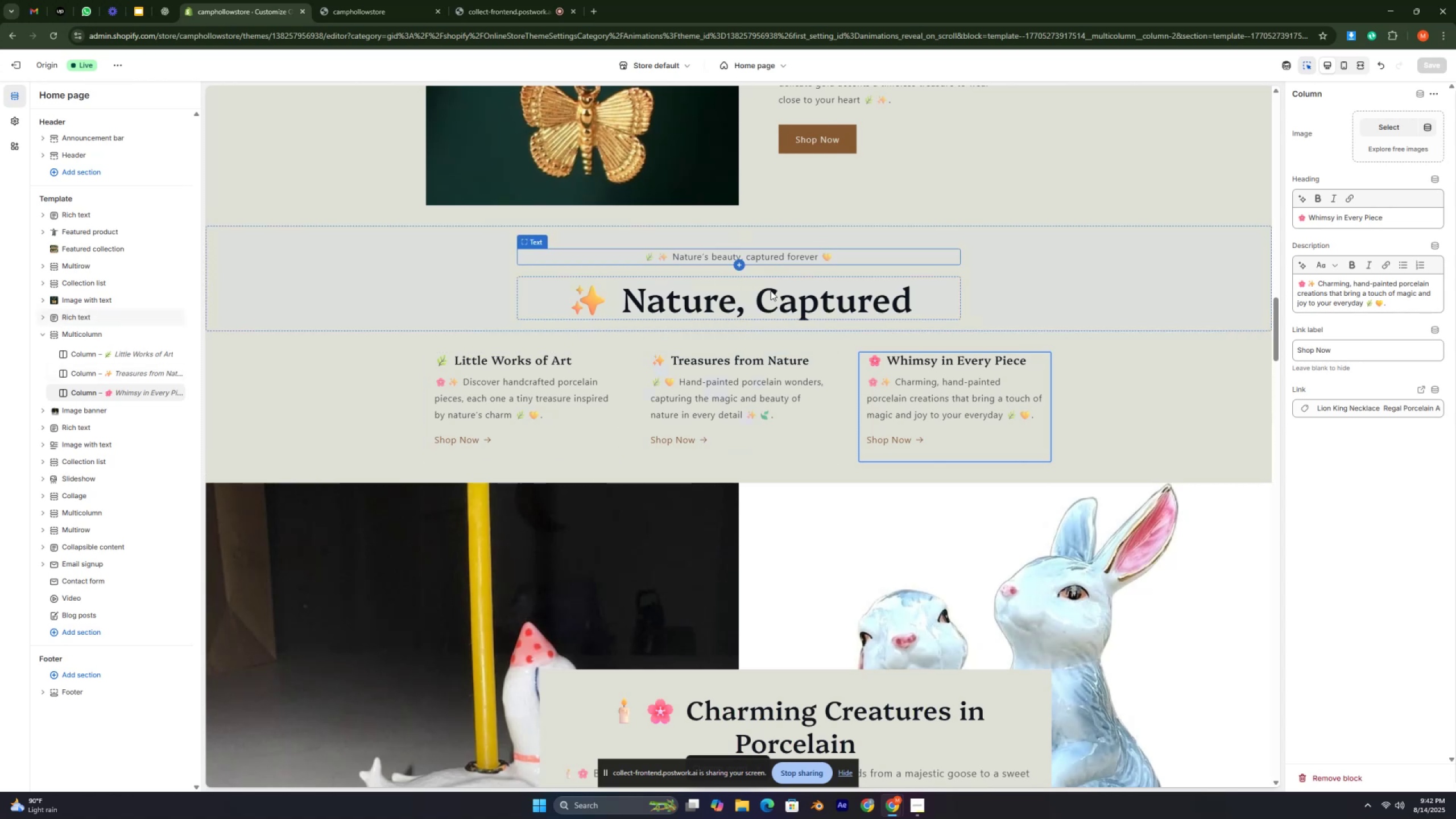 
scroll: coordinate [817, 326], scroll_direction: down, amount: 4.0
 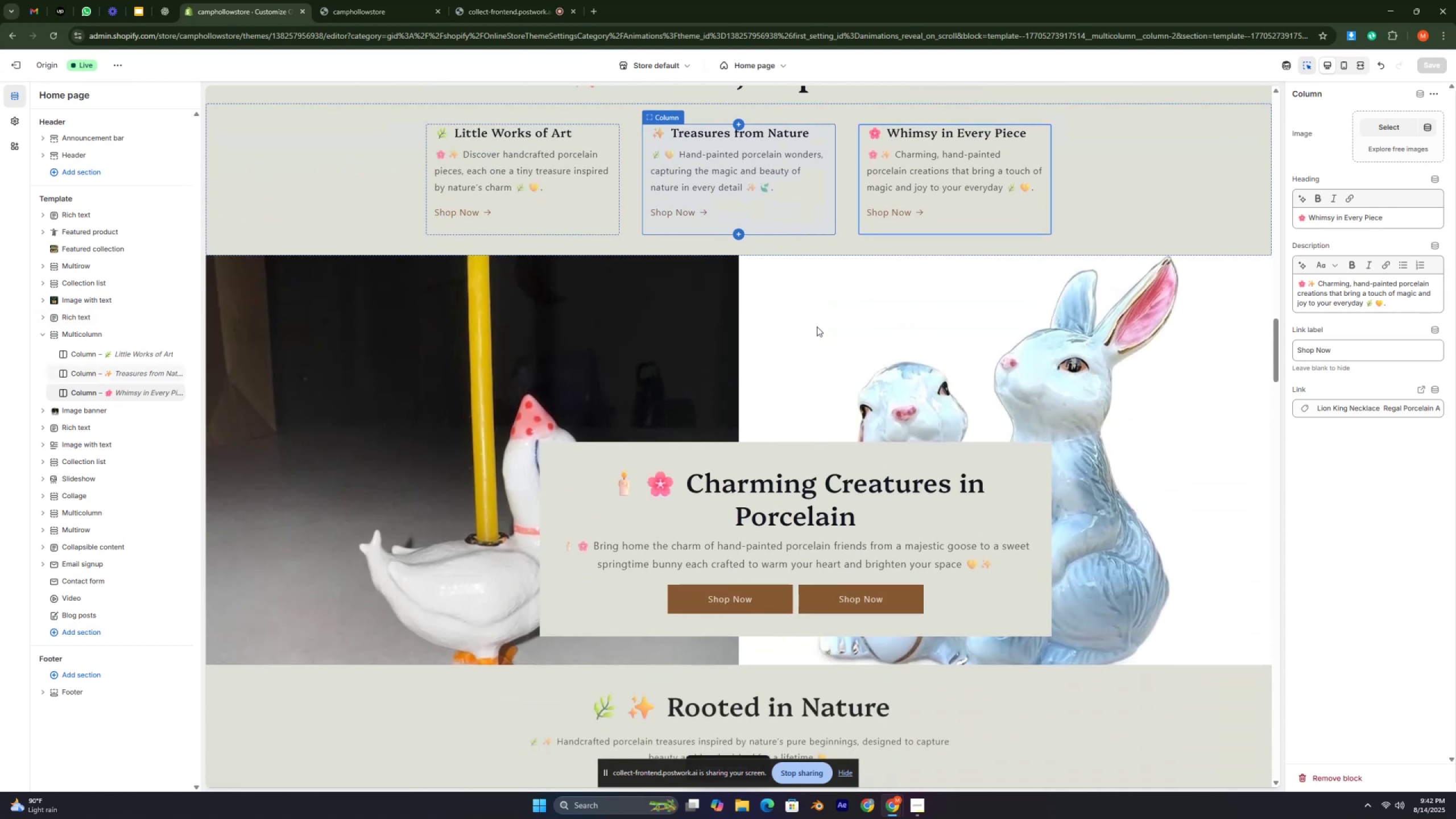 
scroll: coordinate [819, 326], scroll_direction: up, amount: 21.0
 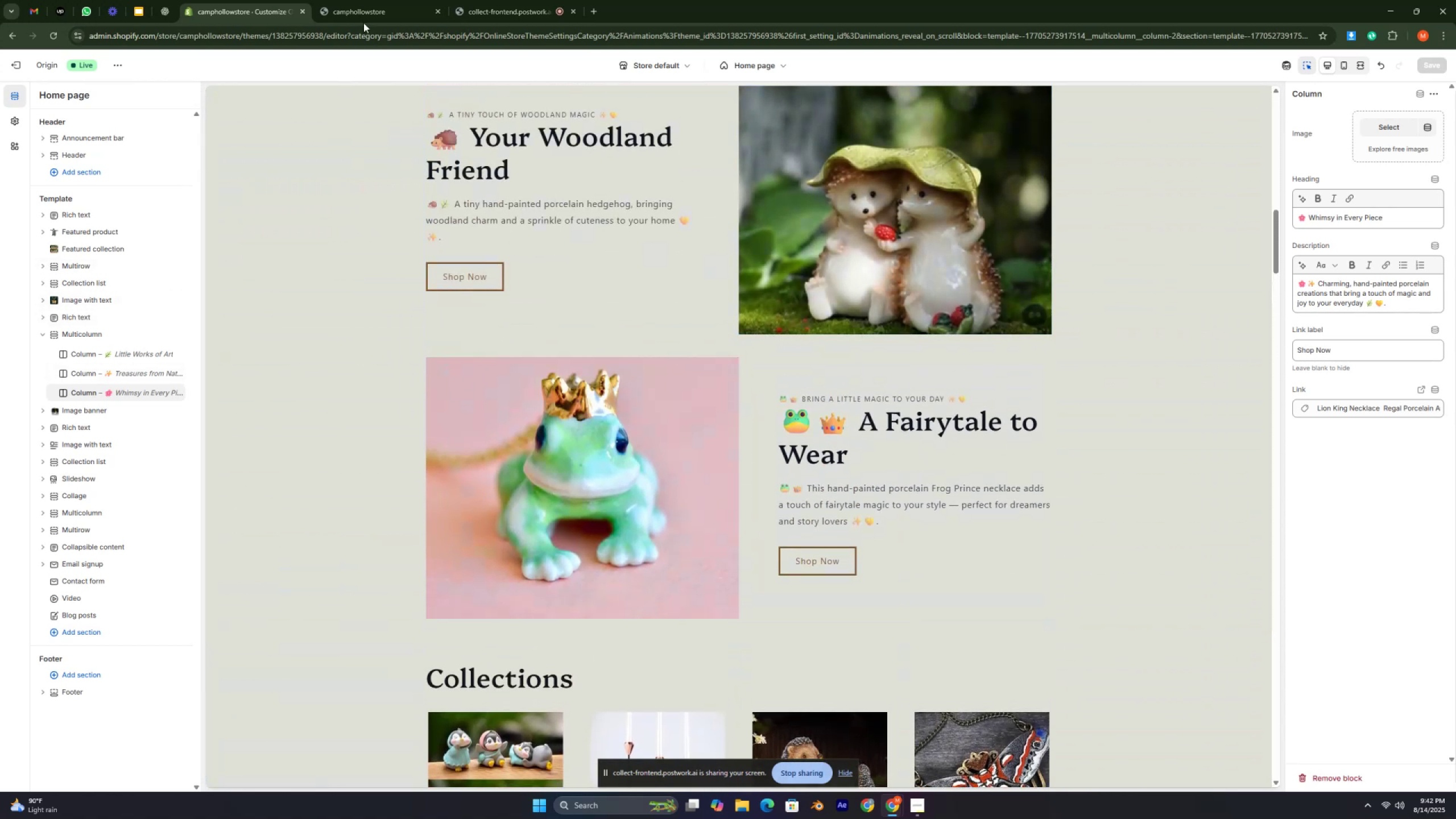 
left_click([364, 16])
 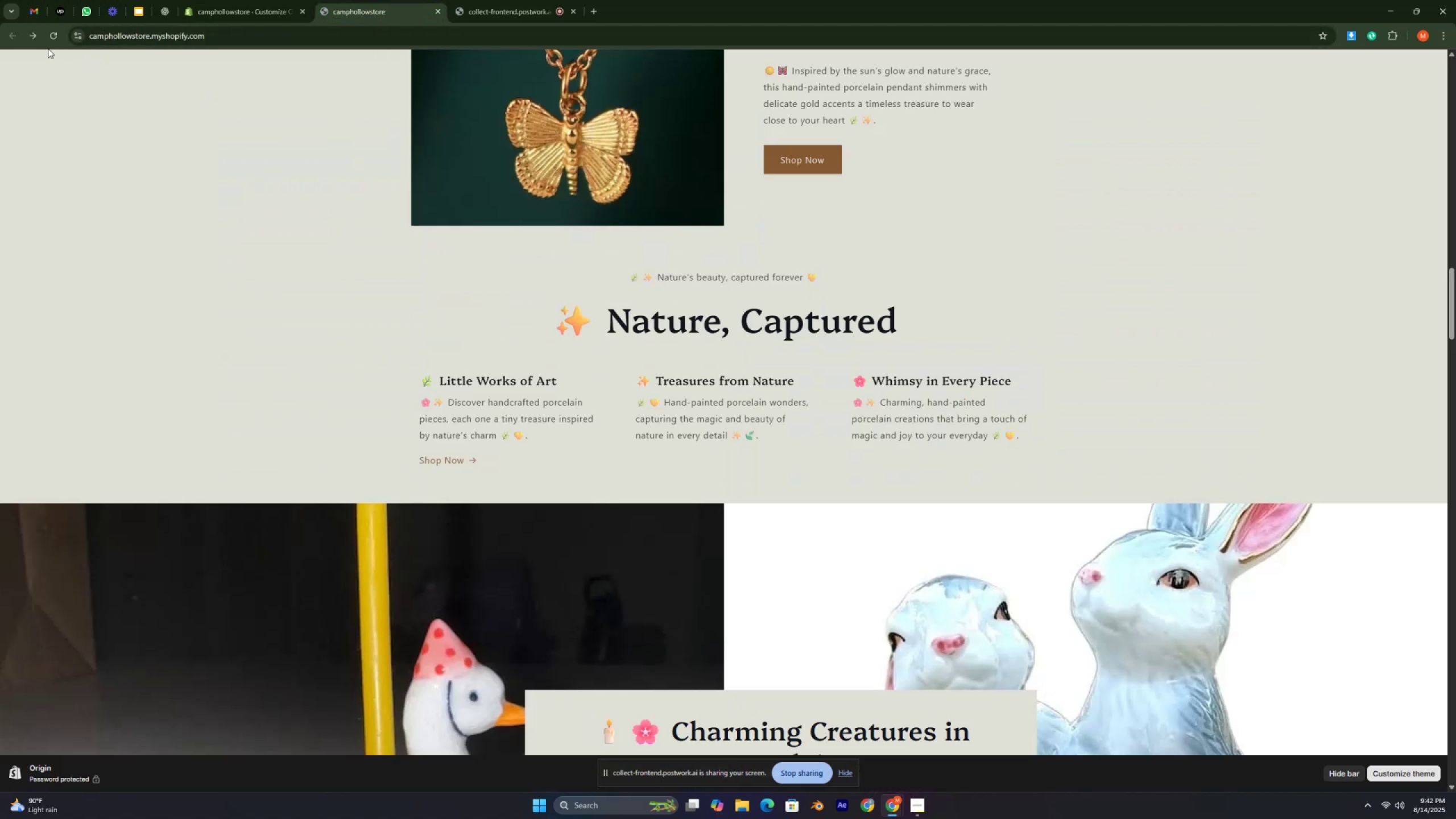 
left_click([48, 40])
 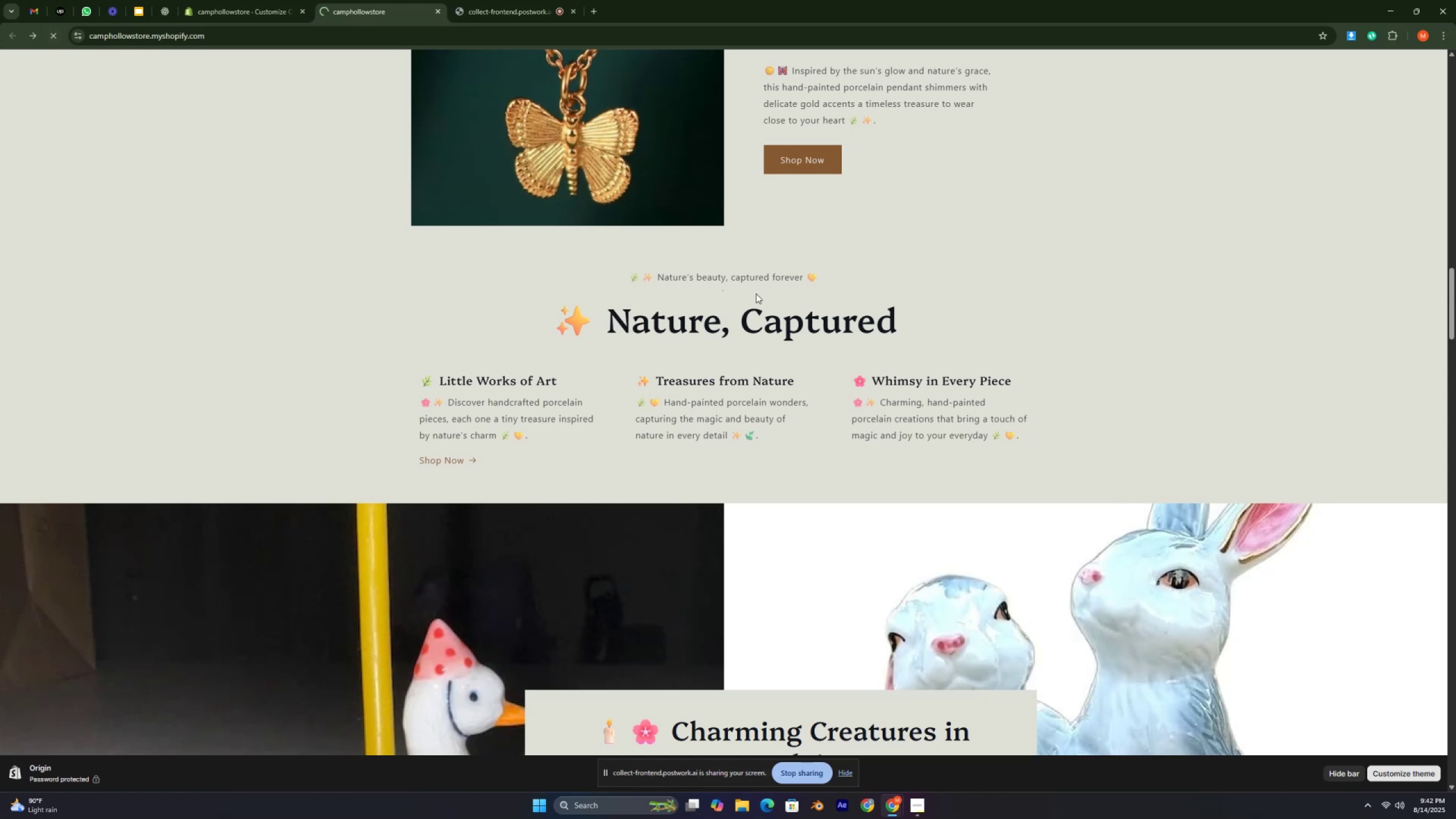 
scroll: coordinate [756, 293], scroll_direction: down, amount: 1.0
 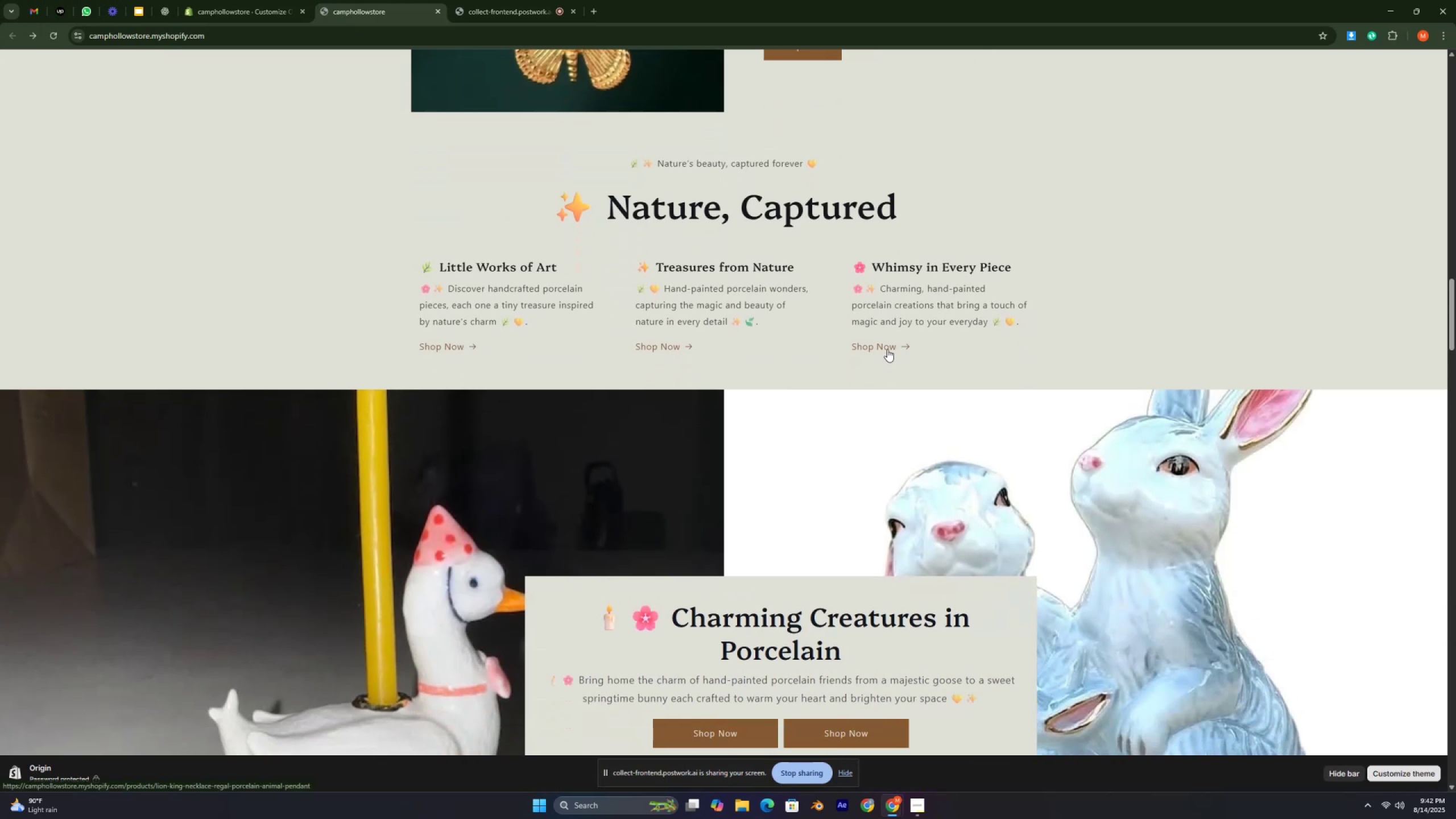 
left_click([876, 342])
 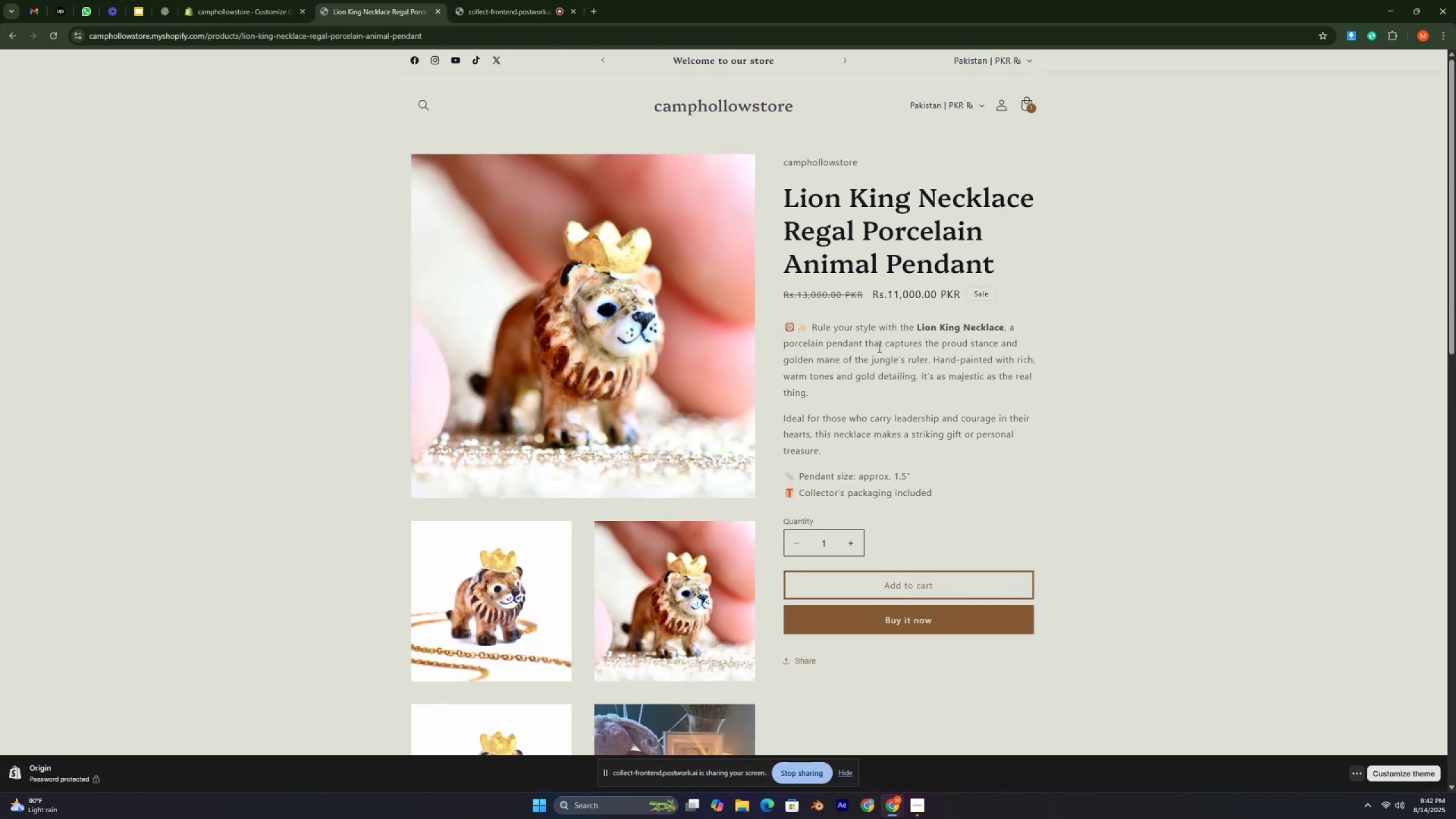 
wait(5.31)
 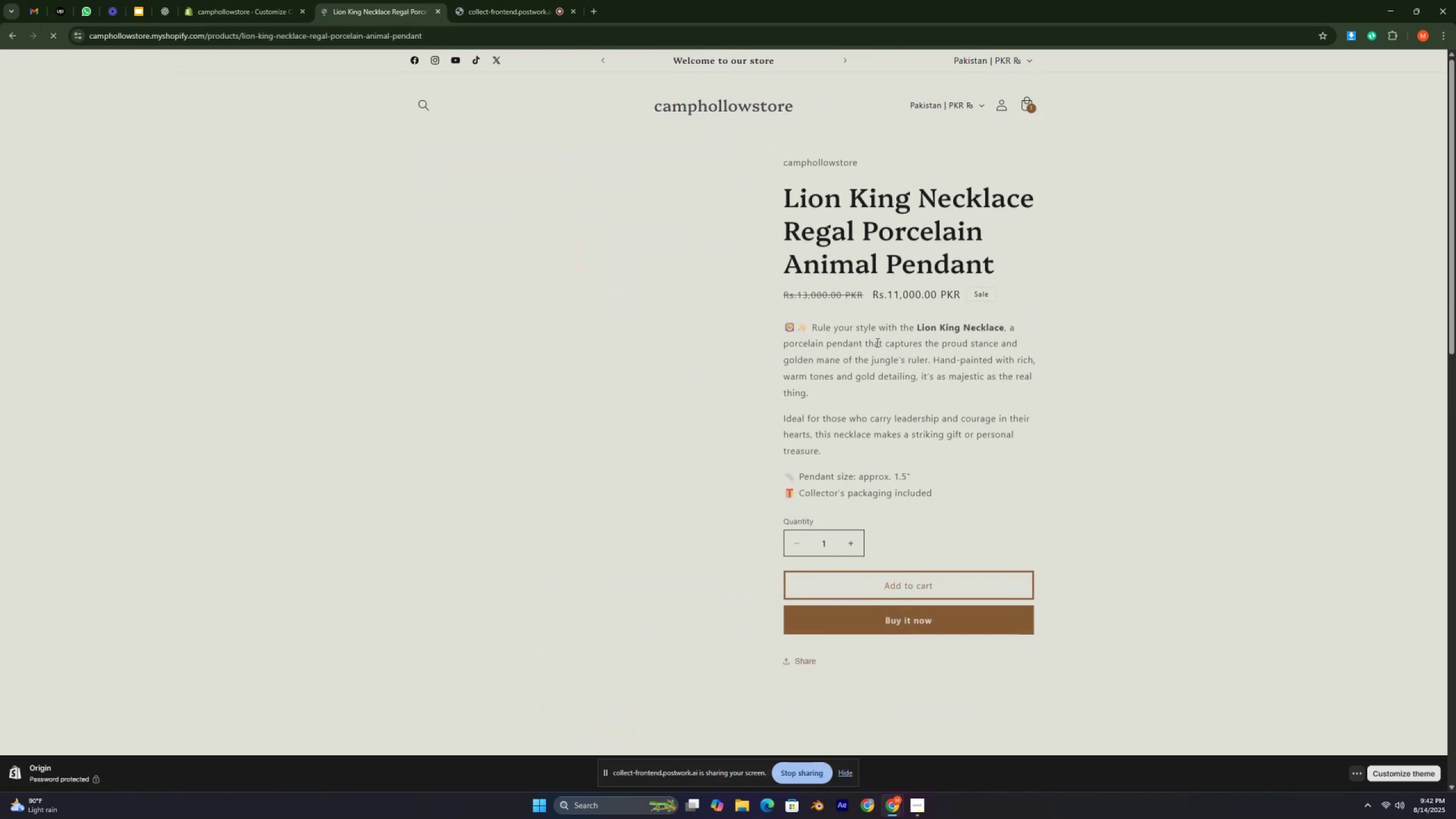 
scroll: coordinate [773, 380], scroll_direction: down, amount: 9.0
 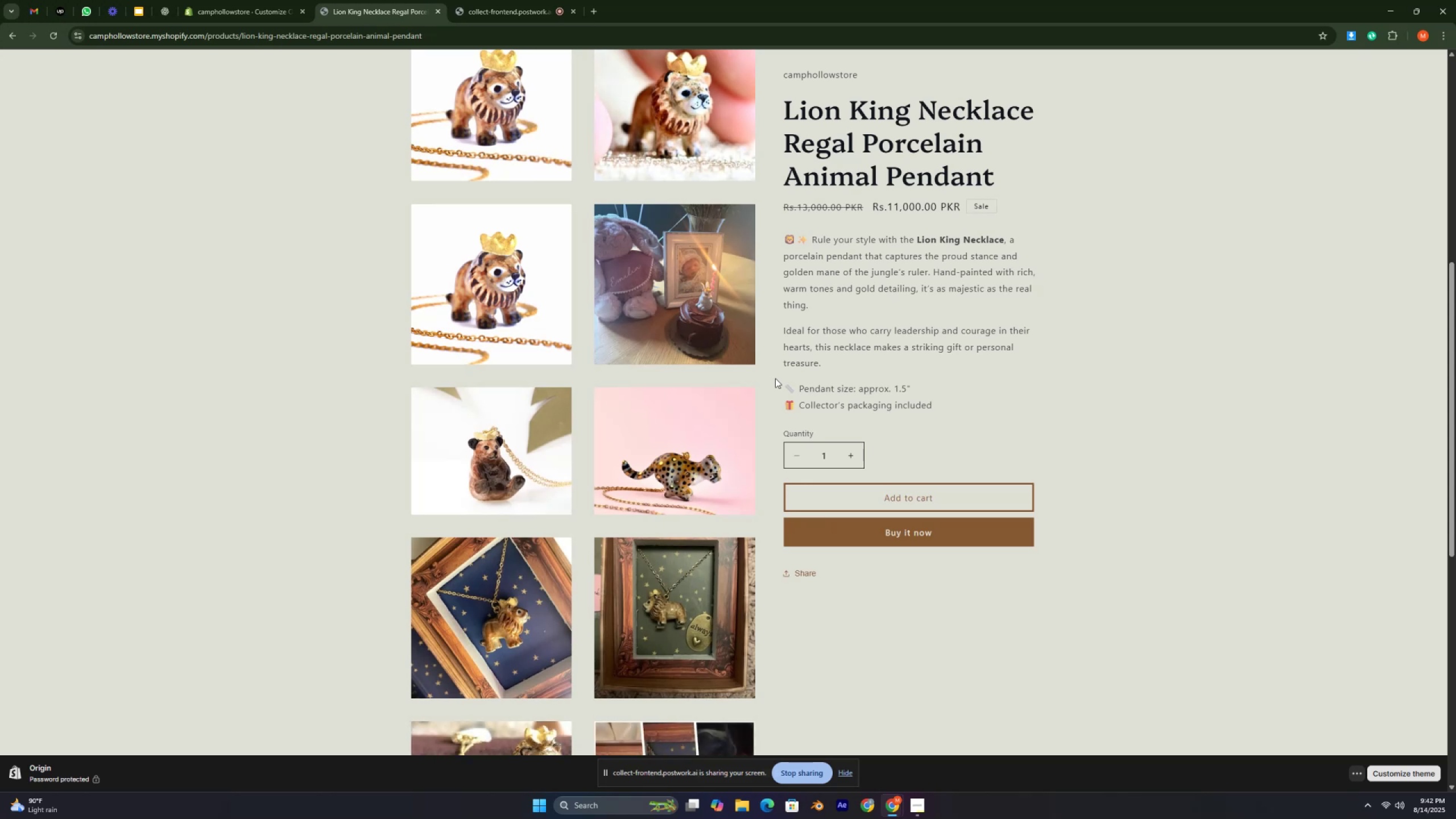 
key(Control+ControlLeft)
 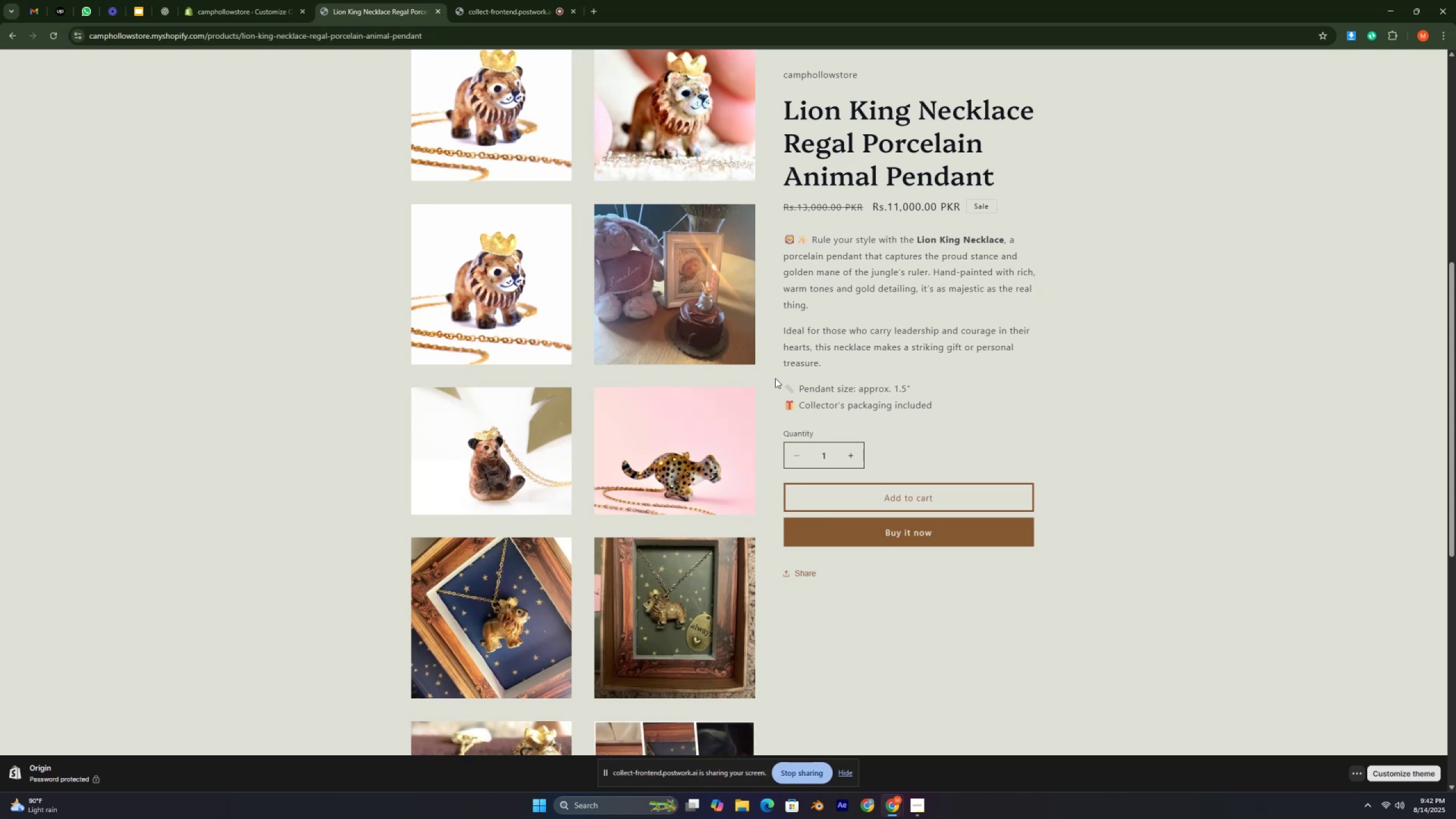 
key(Control+ControlLeft)
 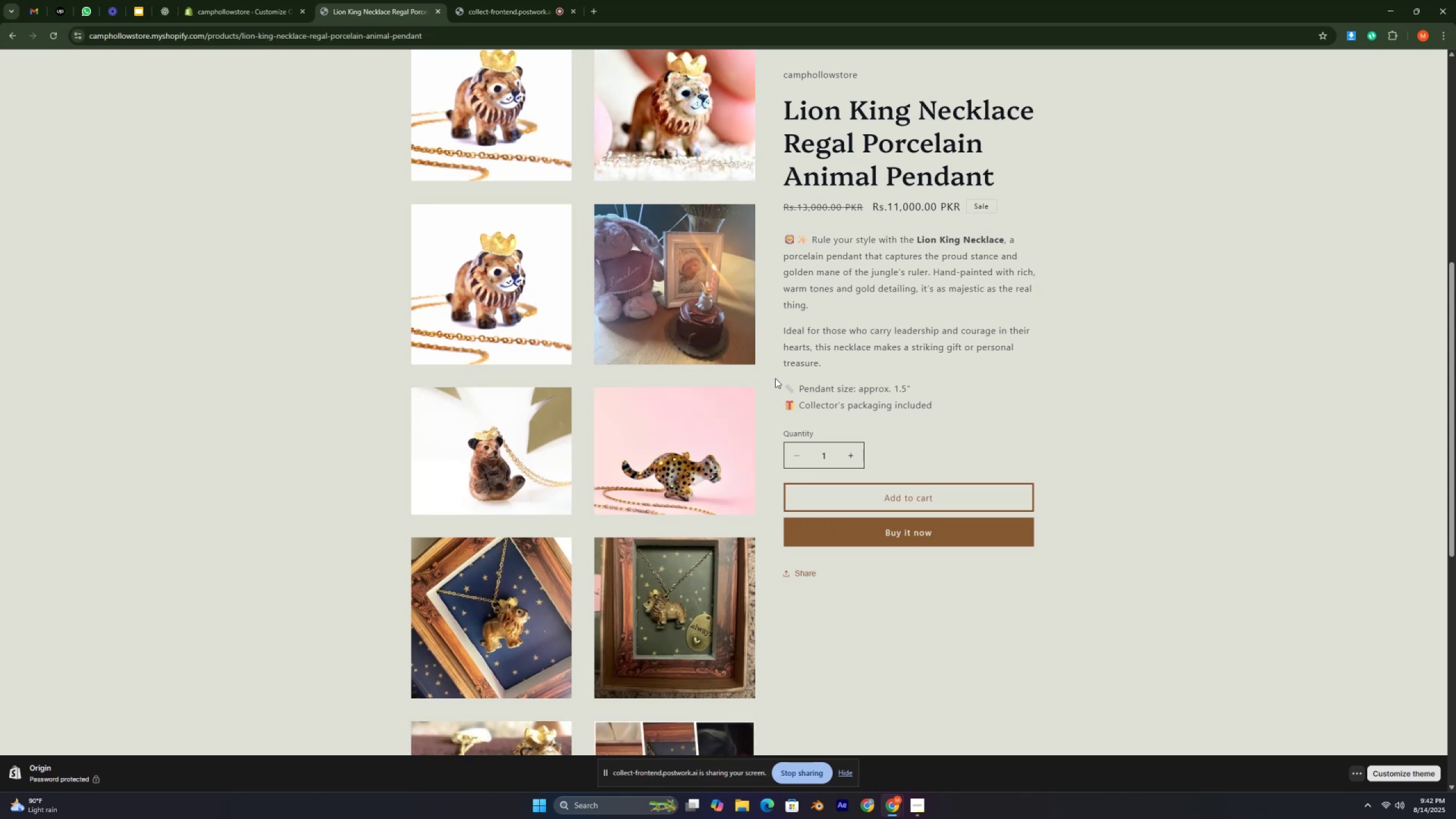 
key(Control+ControlLeft)
 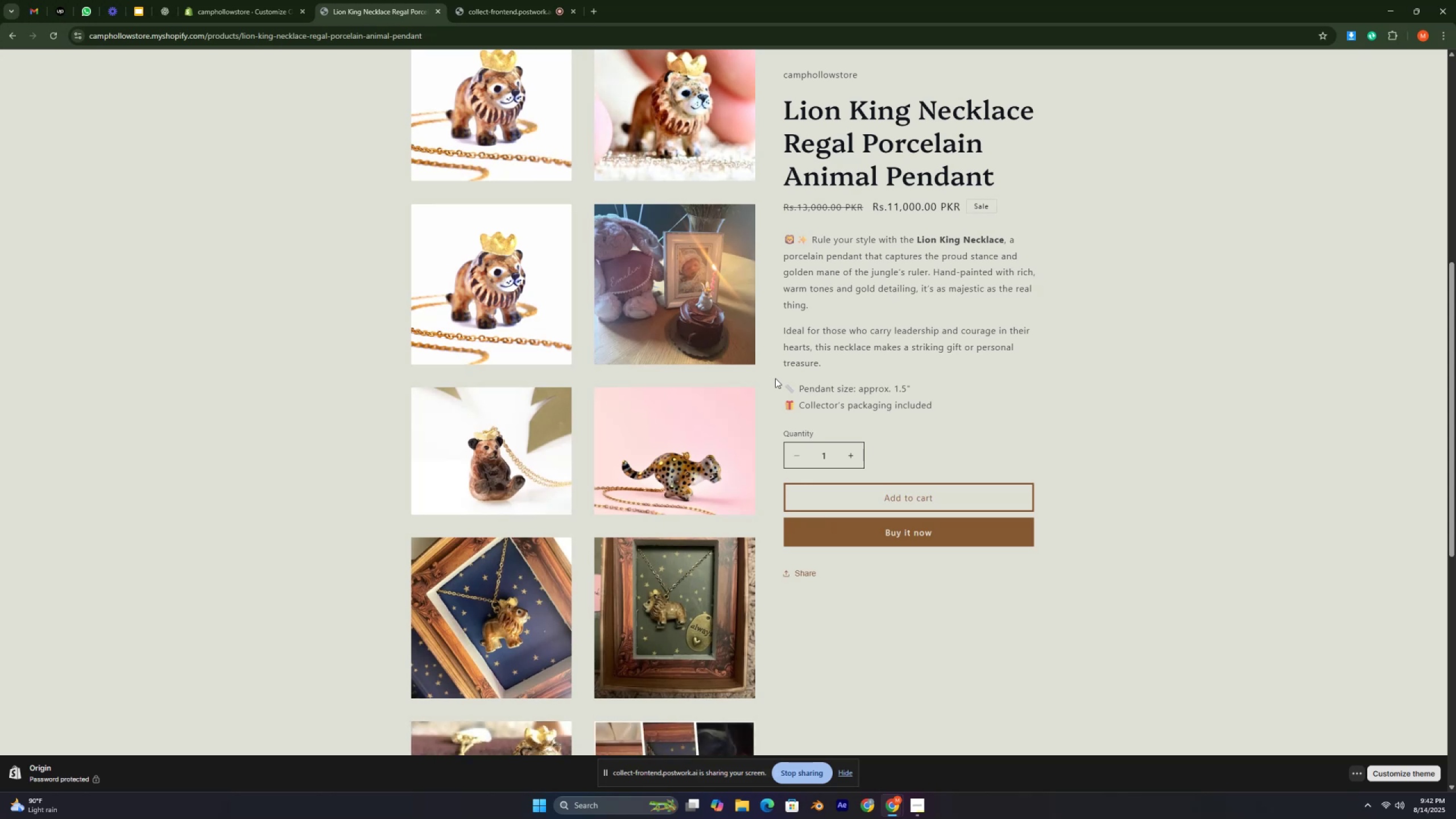 
key(Control+ControlLeft)
 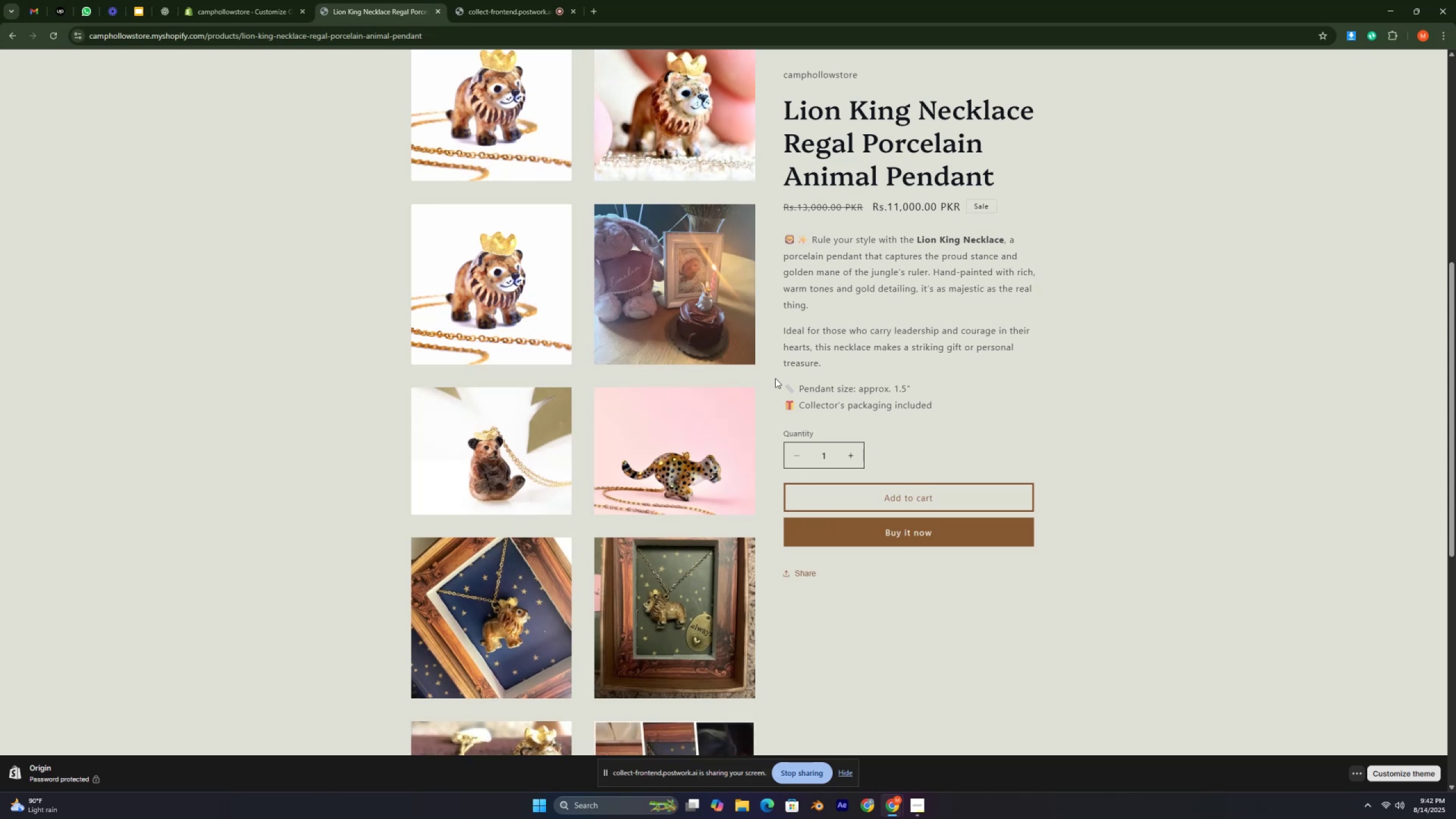 
key(Control+ControlLeft)
 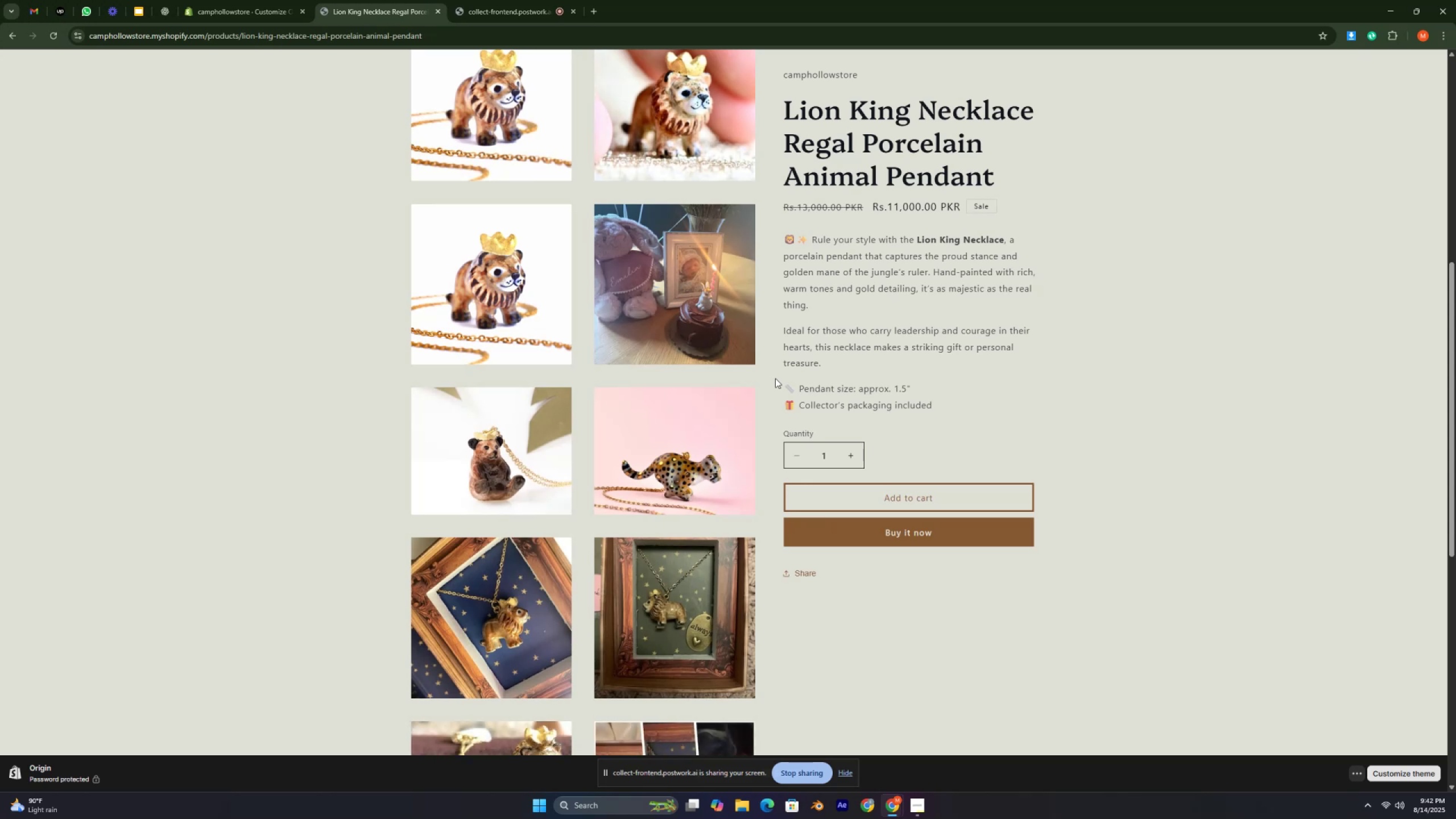 
scroll: coordinate [775, 378], scroll_direction: down, amount: 6.0
 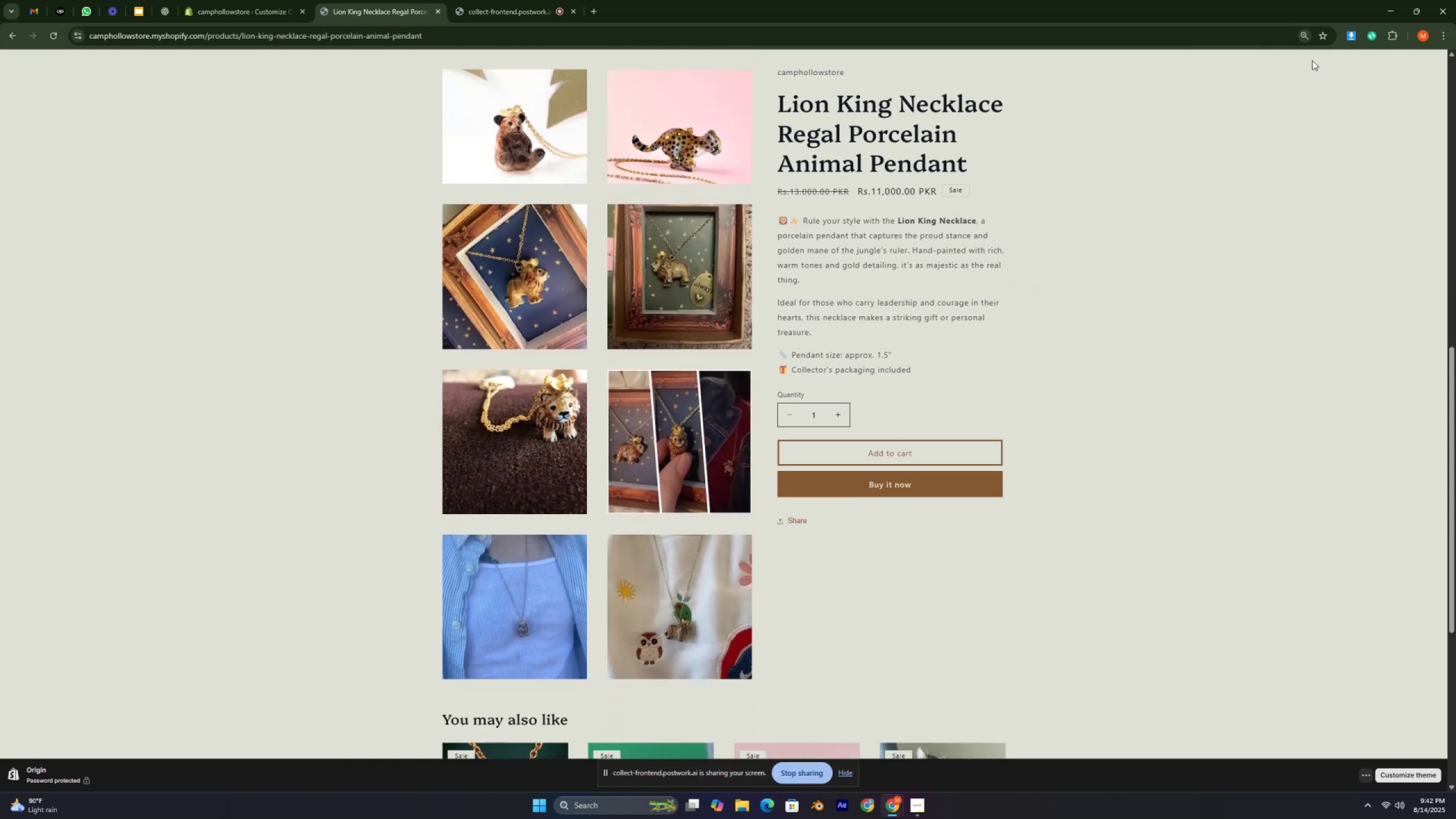 
left_click([1305, 27])
 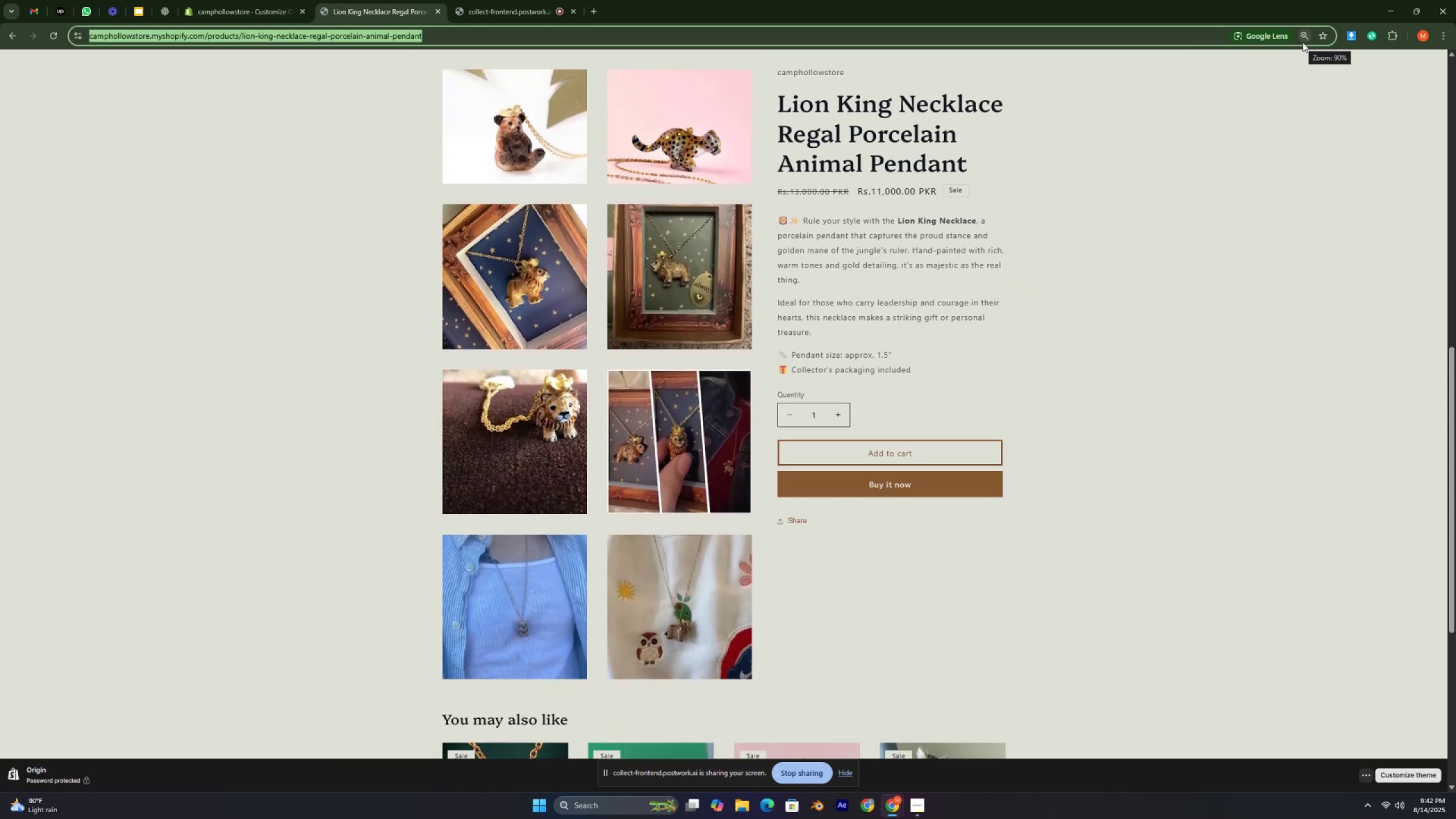 
left_click([1302, 36])
 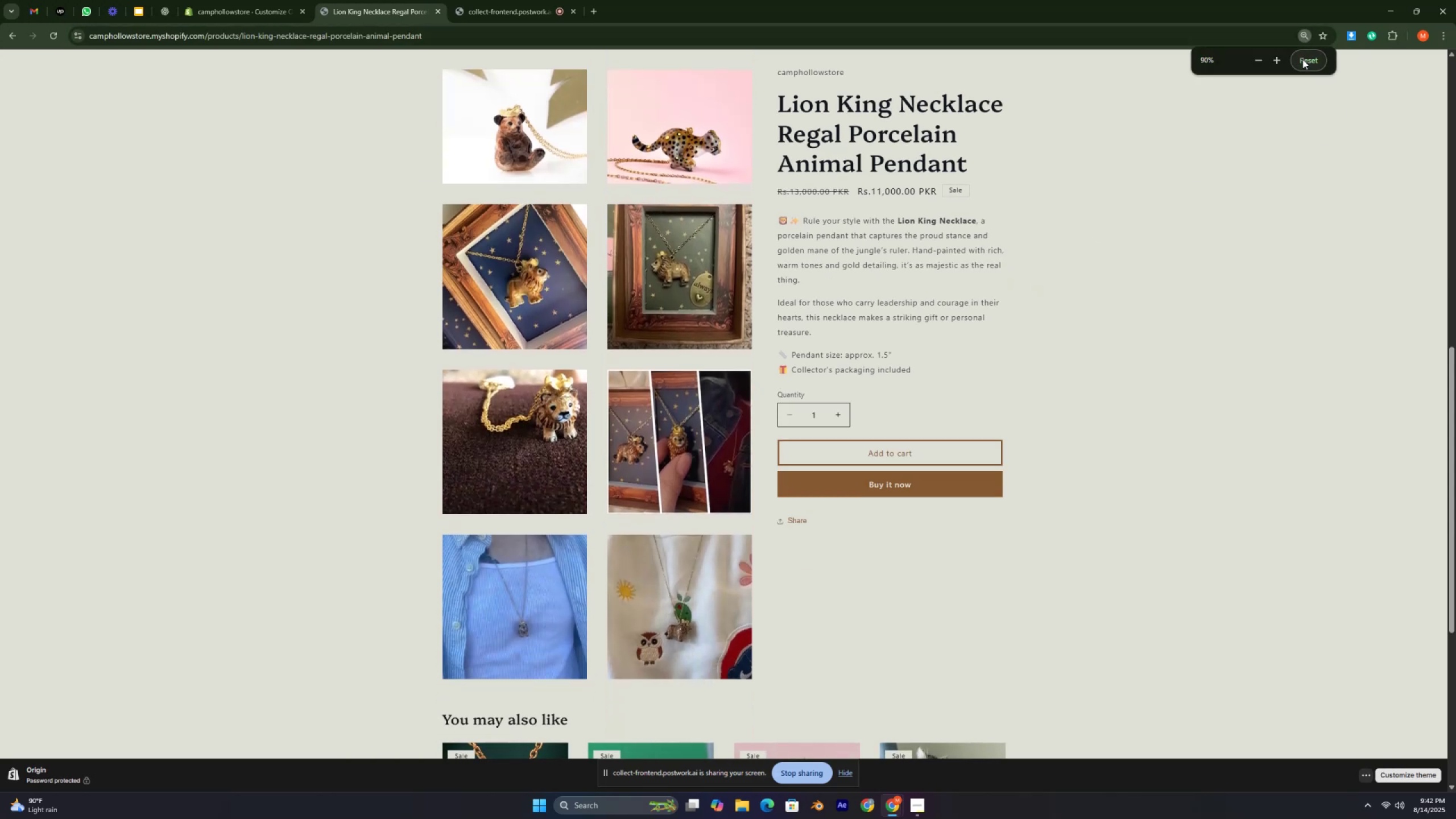 
left_click([1302, 63])
 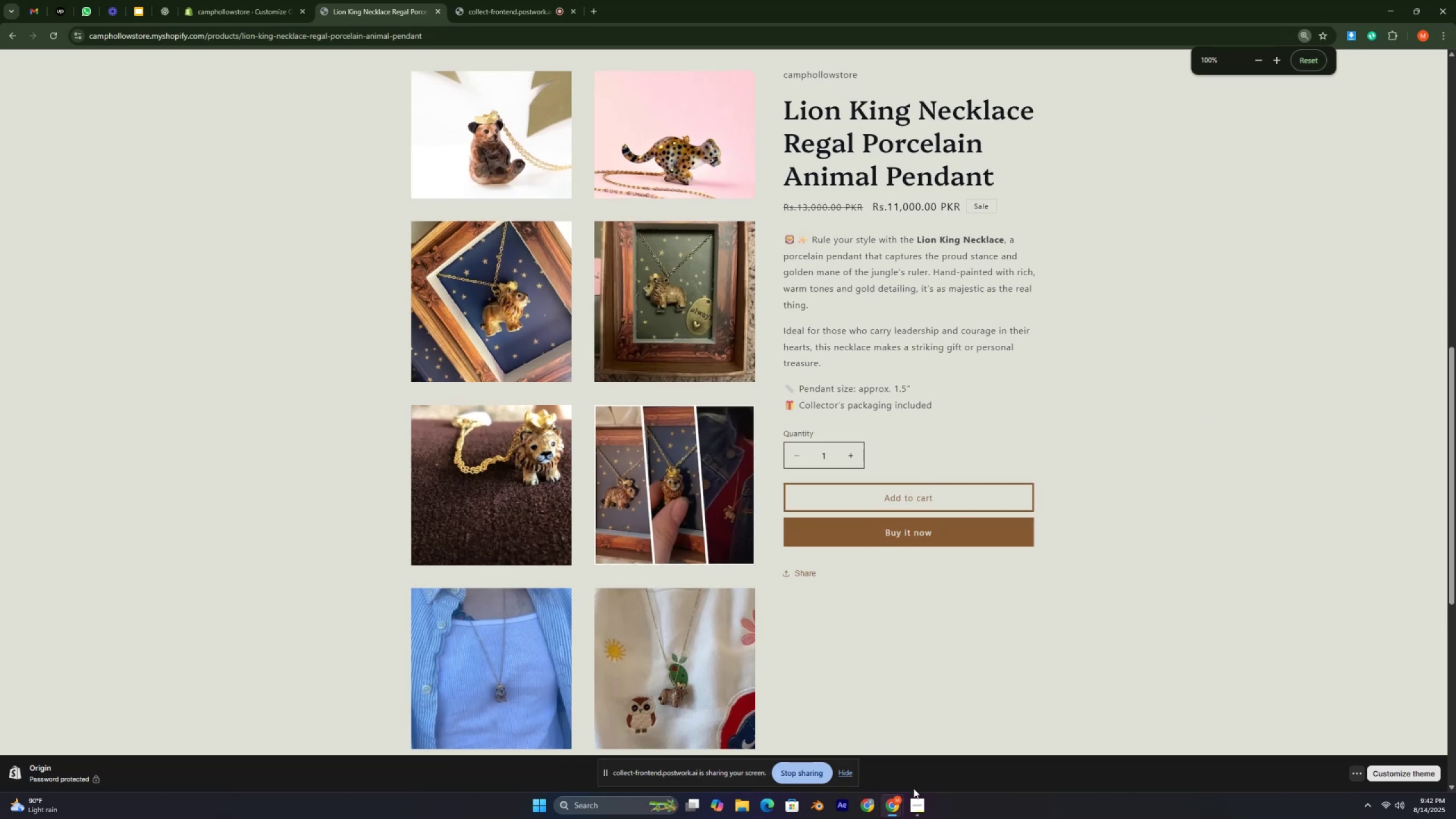 
left_click([919, 807])
 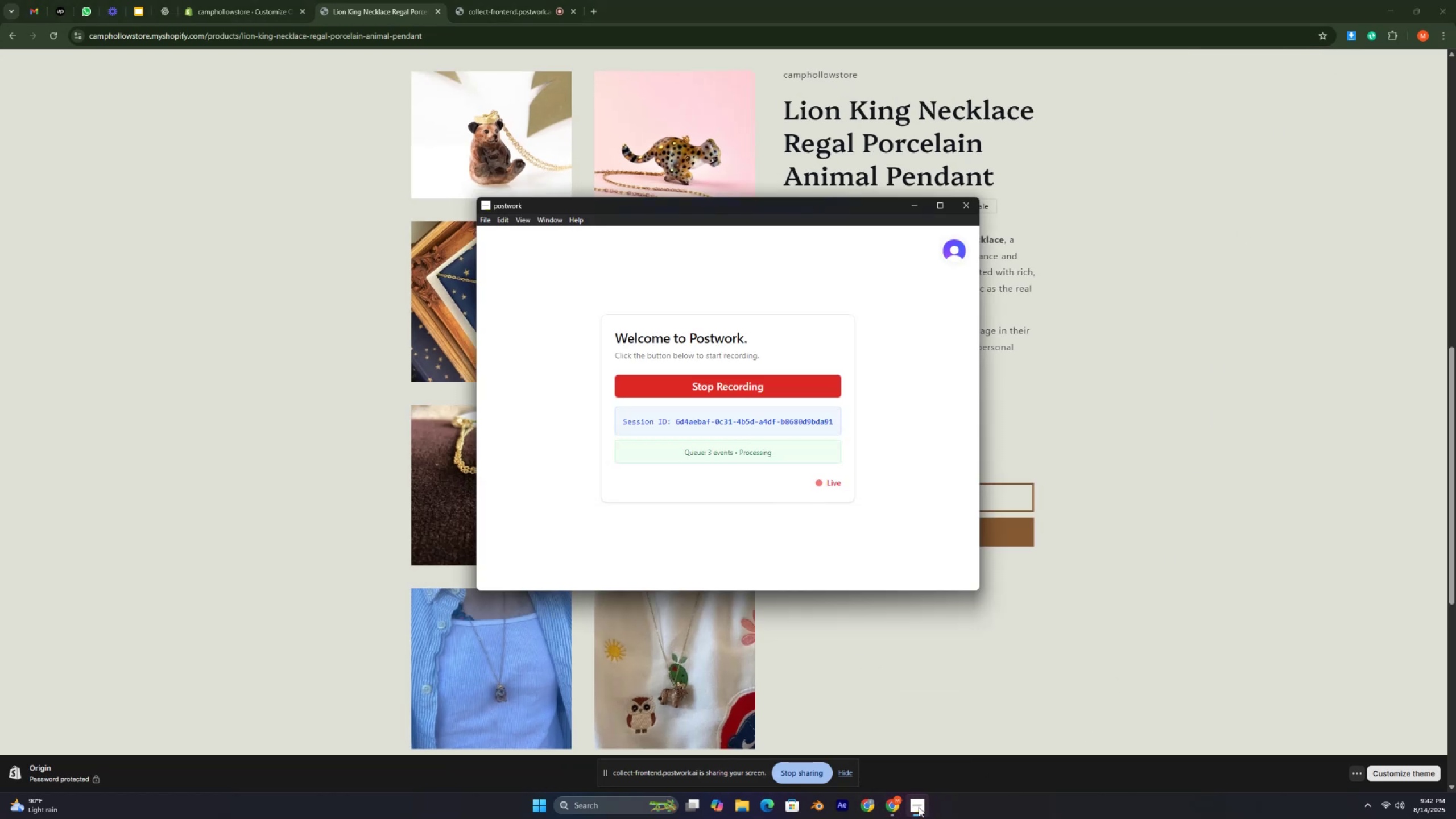 
left_click([919, 807])
 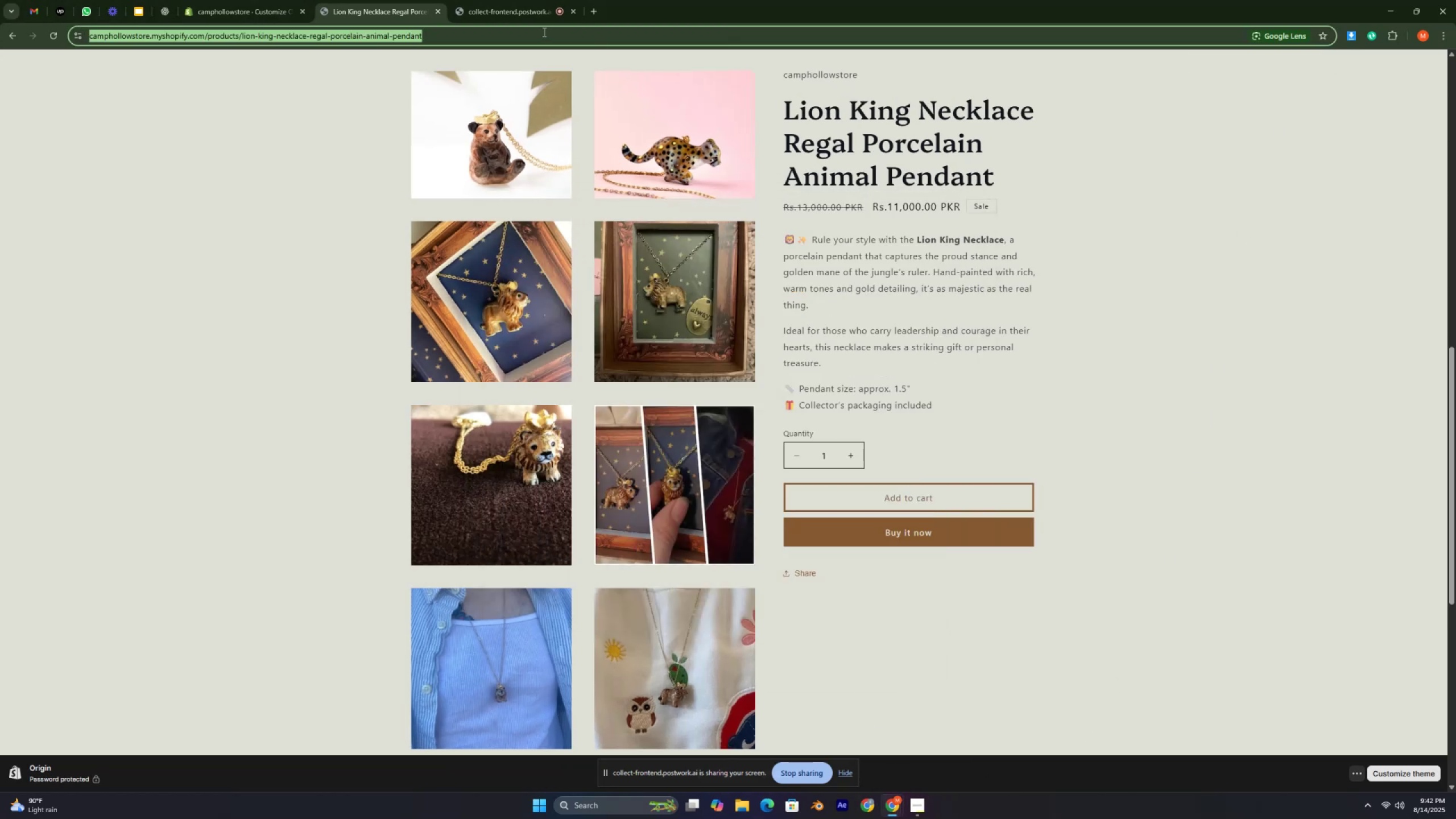 
left_click([491, 11])
 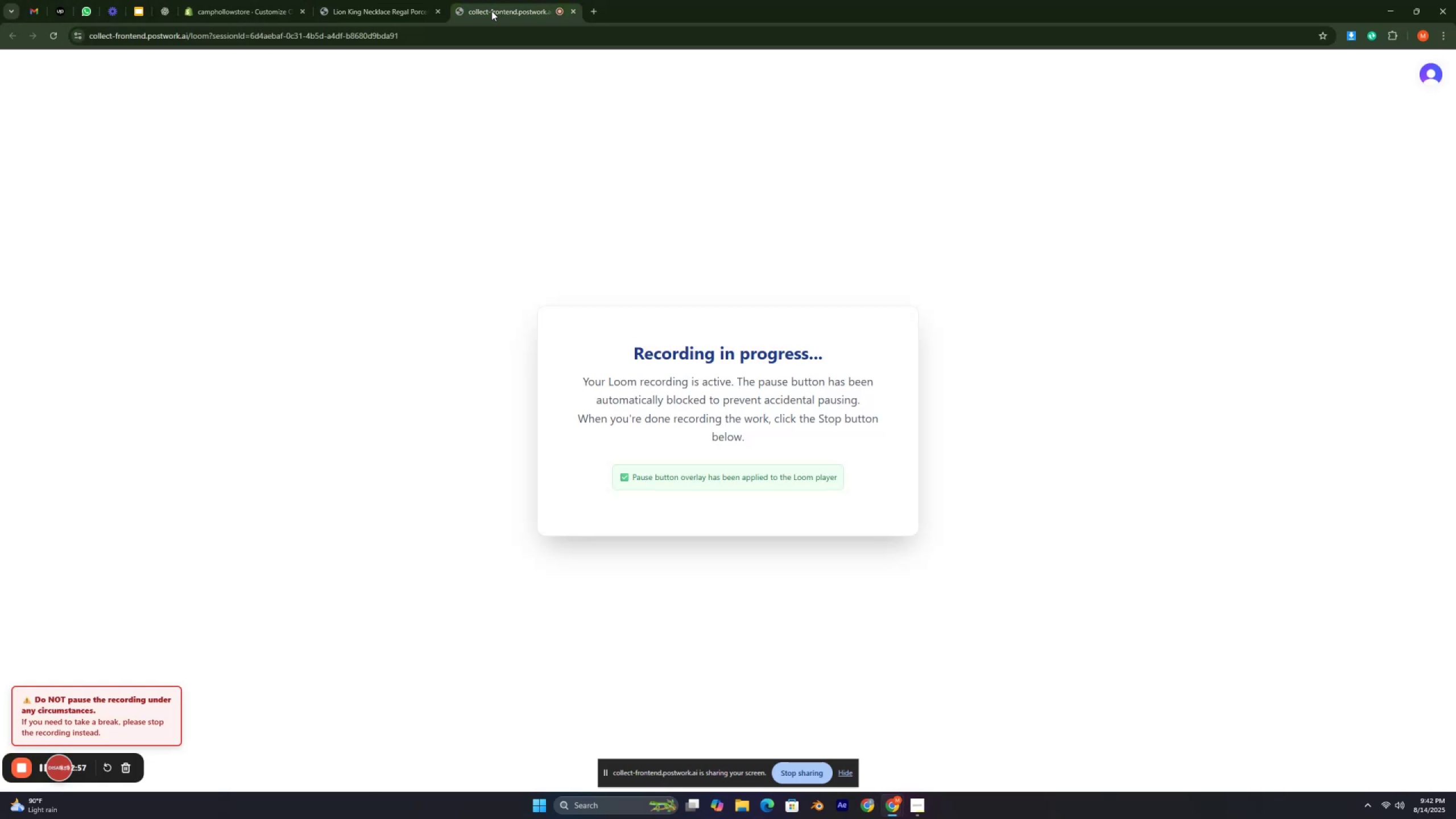 
left_click([491, 11])
 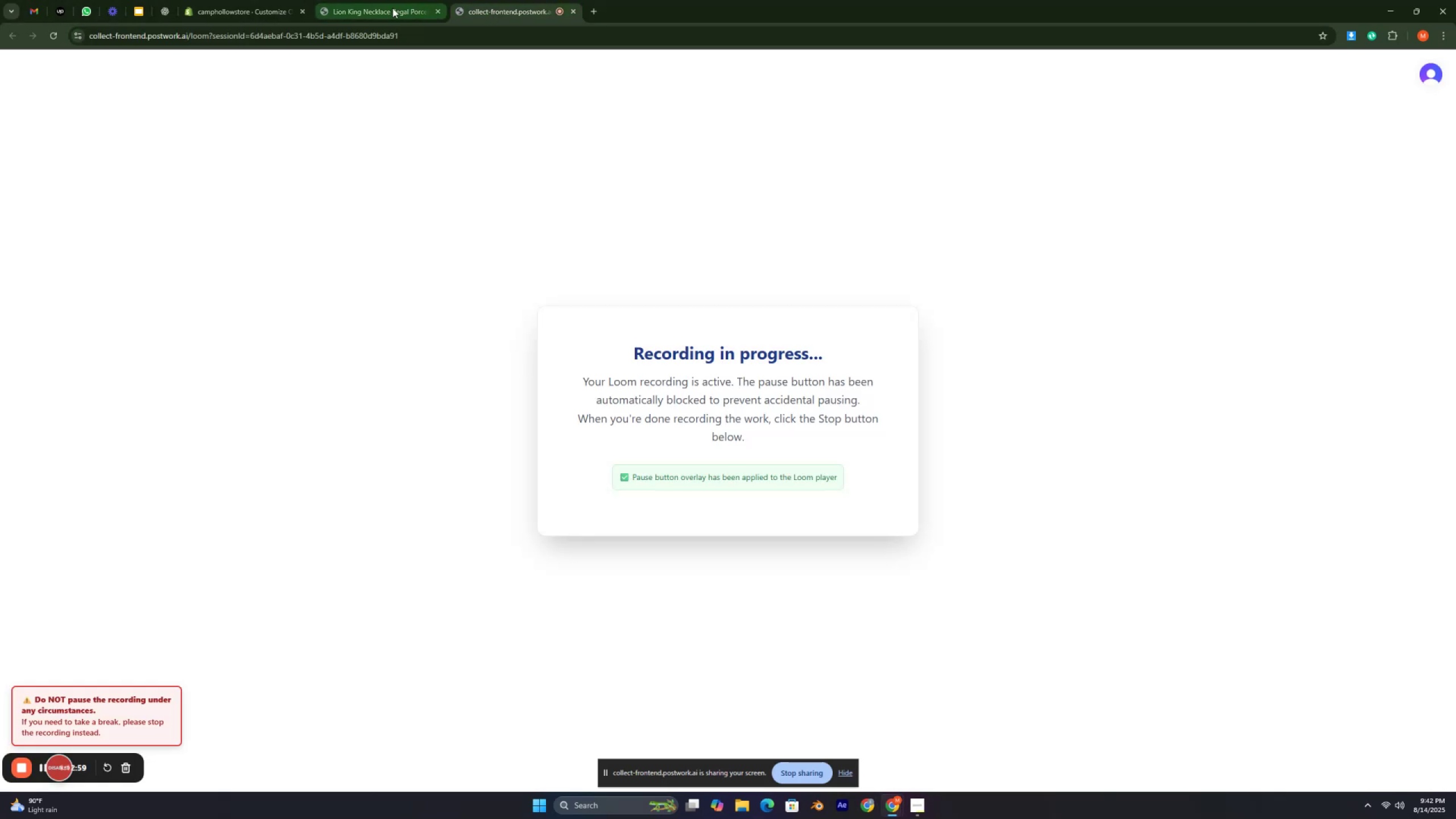 
left_click([363, 12])
 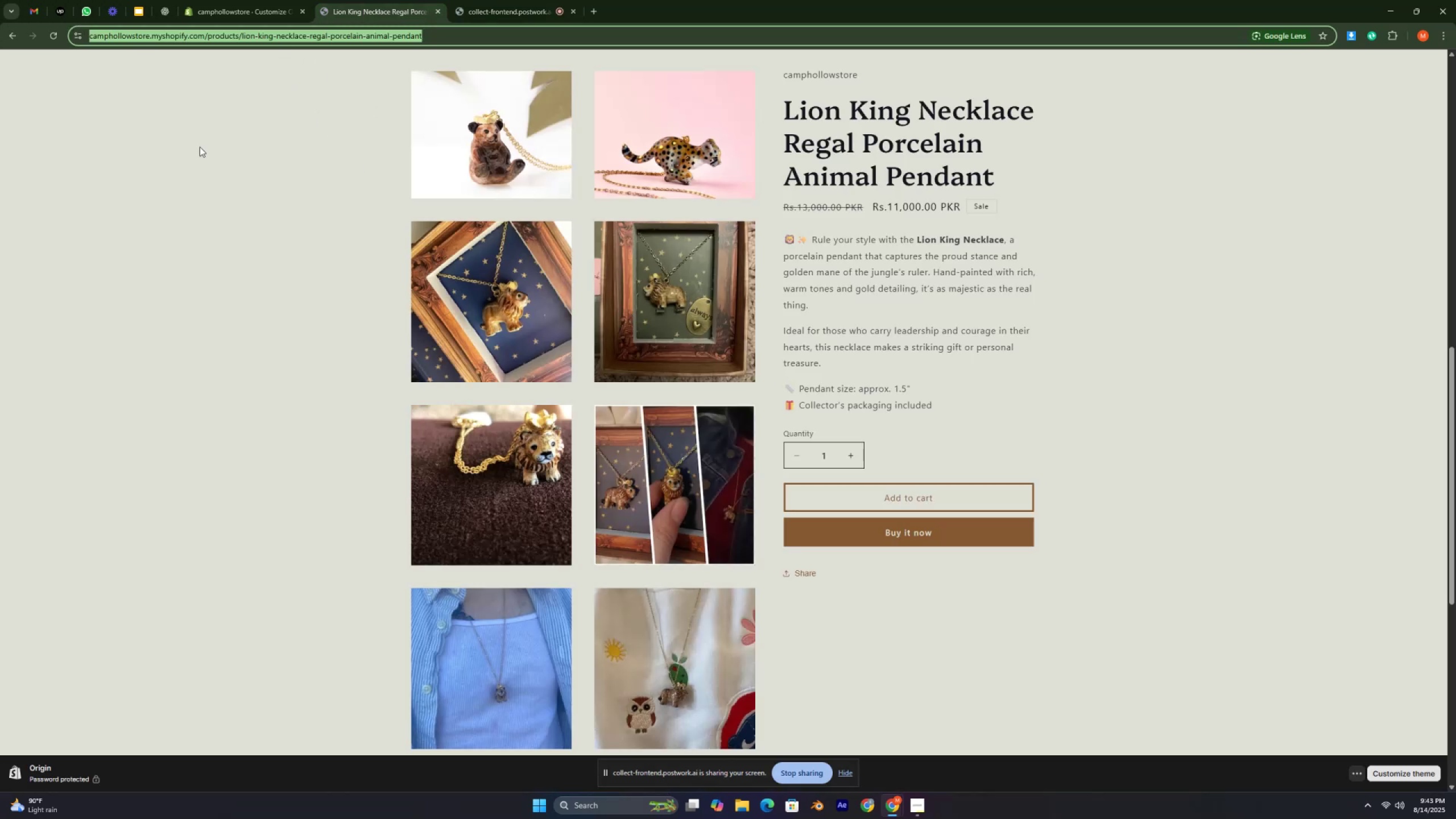 
left_click([10, 33])
 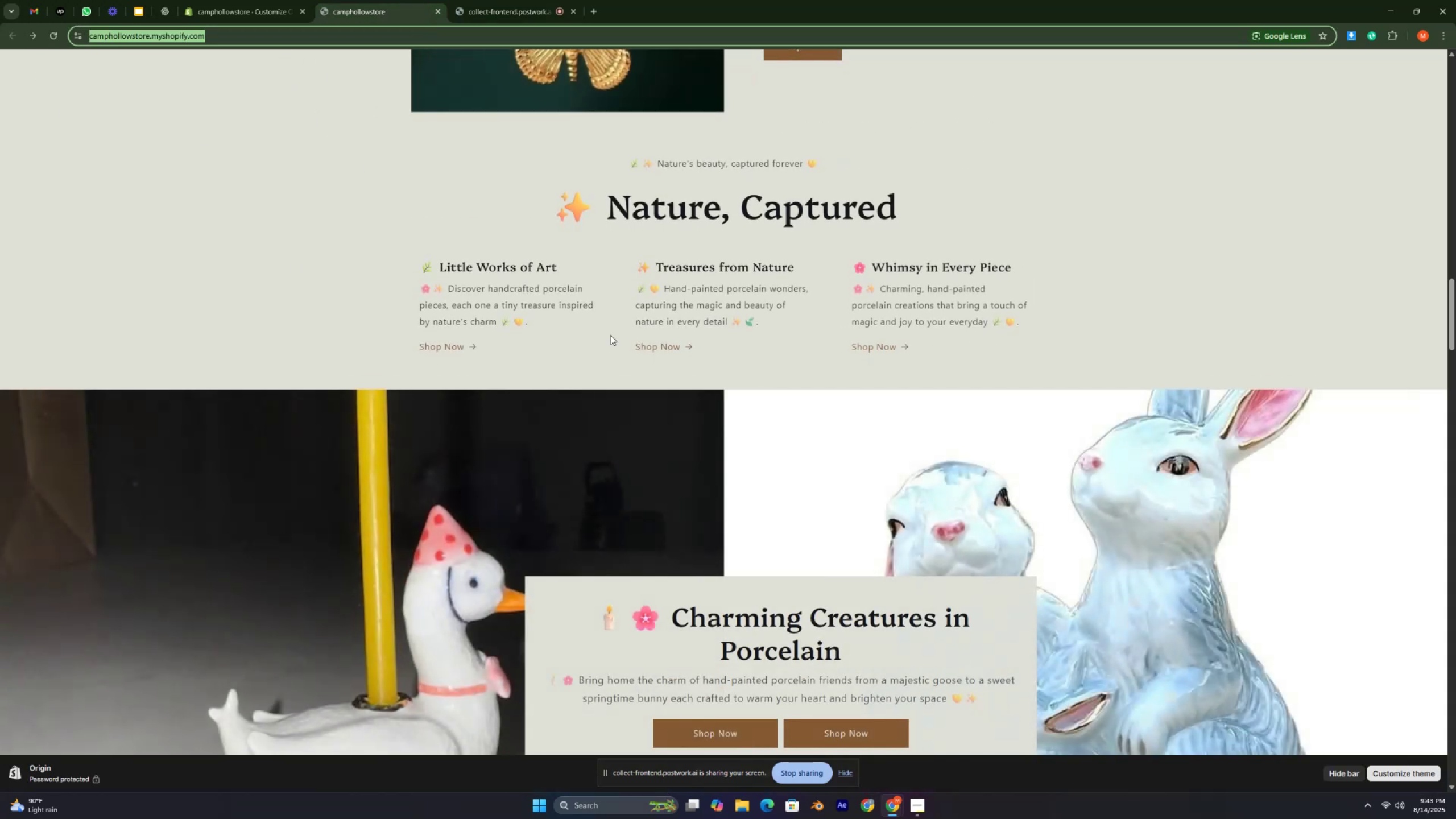 
scroll: coordinate [705, 289], scroll_direction: down, amount: 3.0
 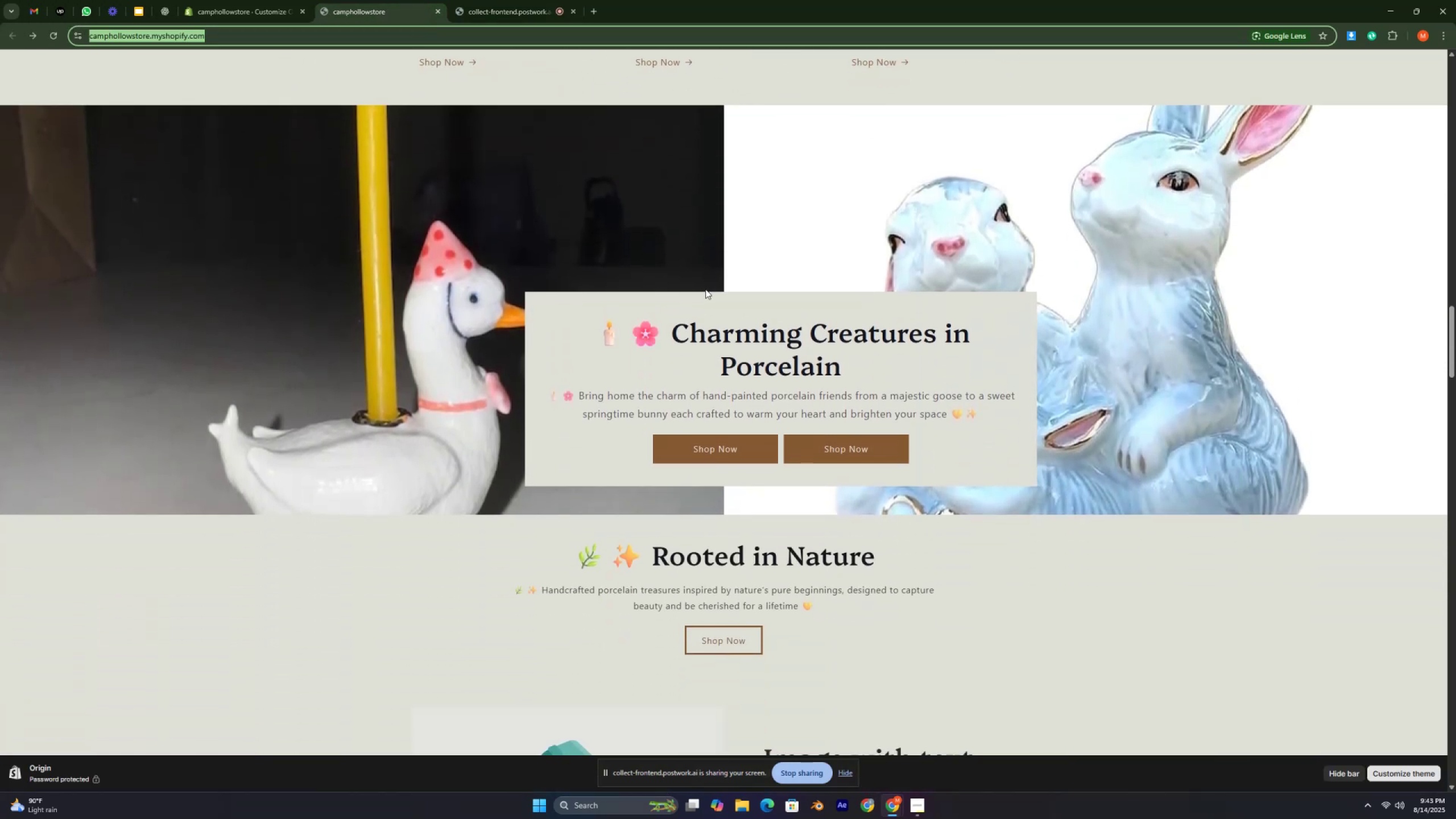 
scroll: coordinate [706, 291], scroll_direction: up, amount: 11.0
 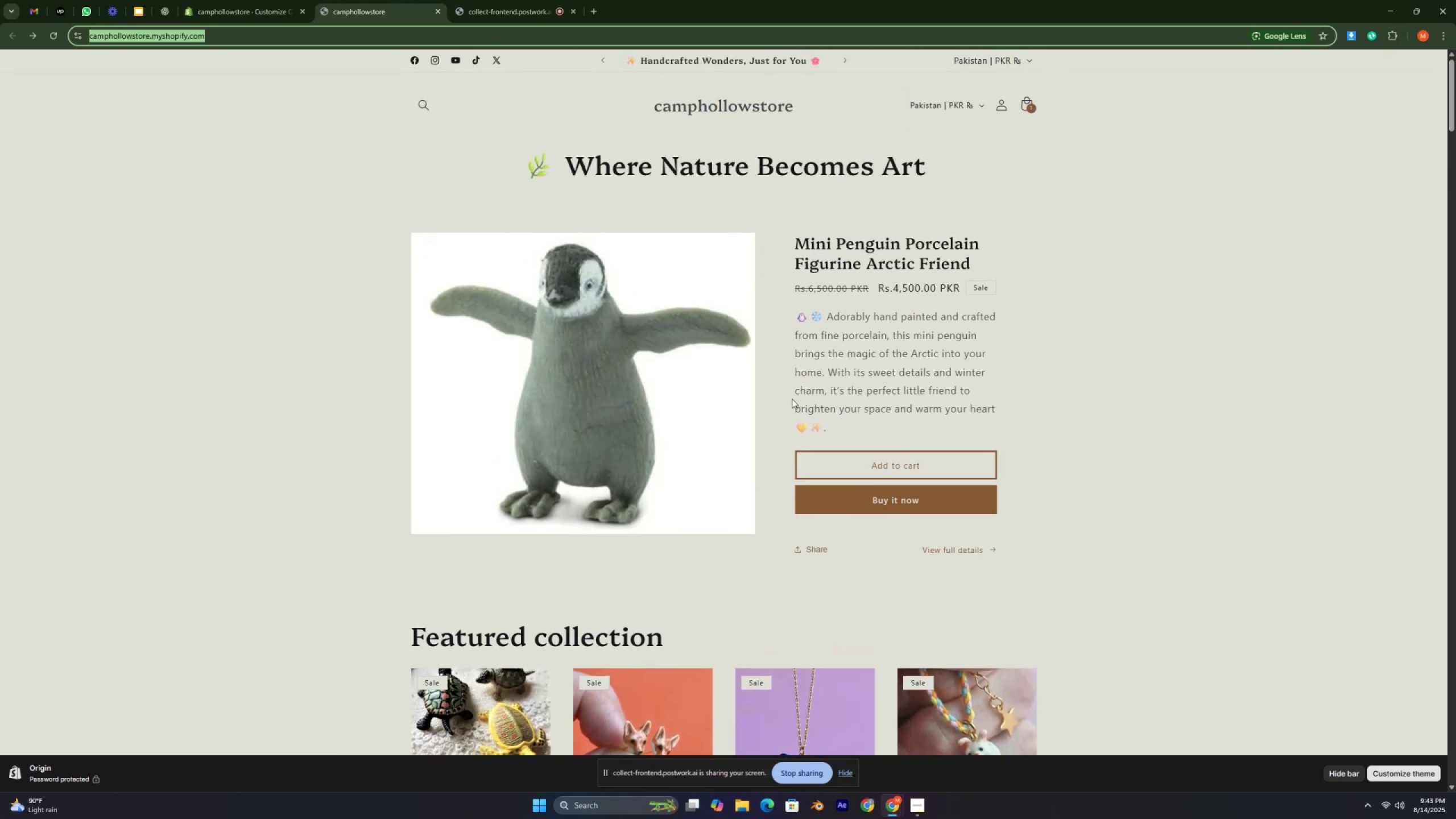 
wait(6.18)
 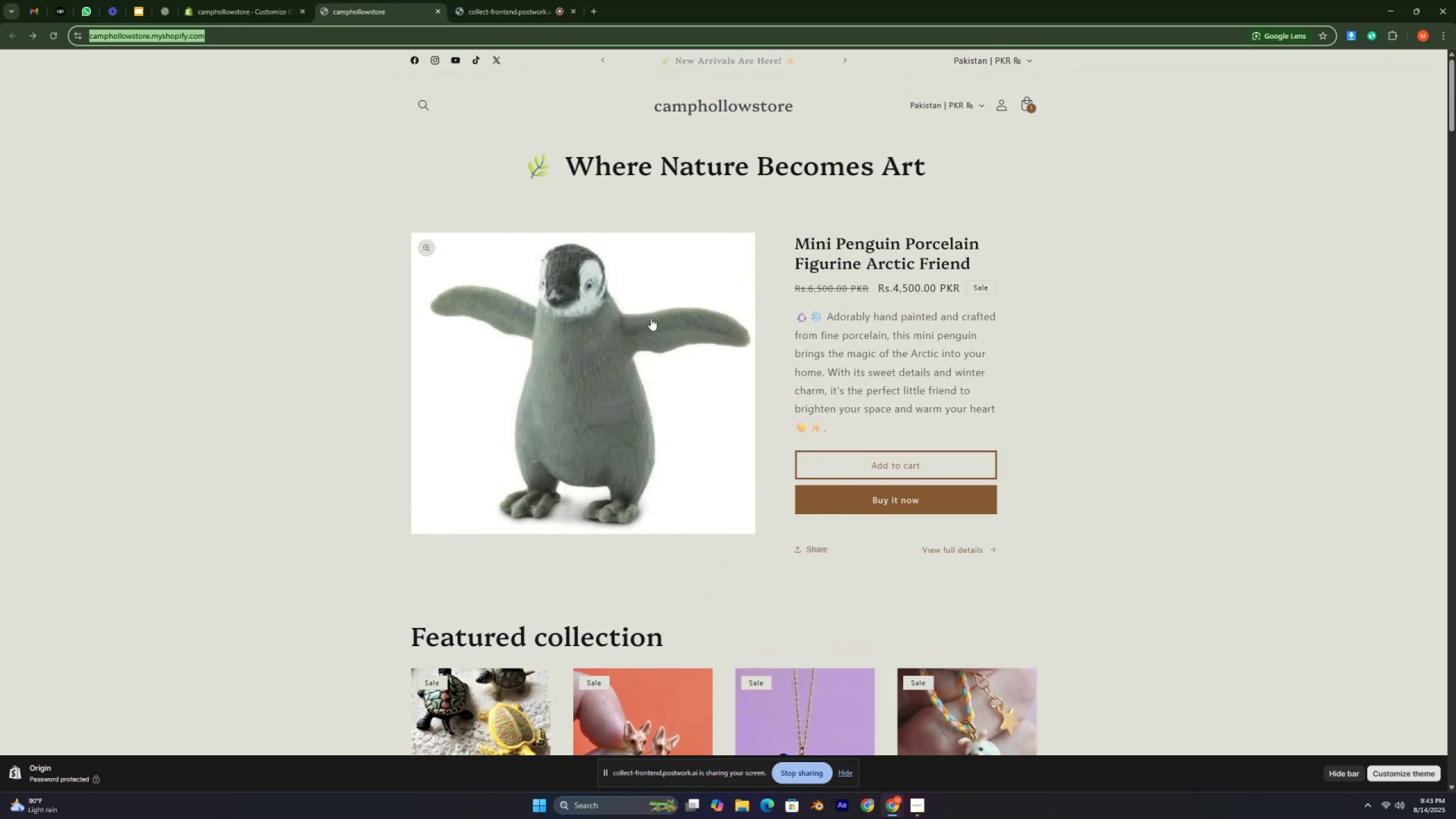 
scroll: coordinate [779, 460], scroll_direction: down, amount: 11.0
 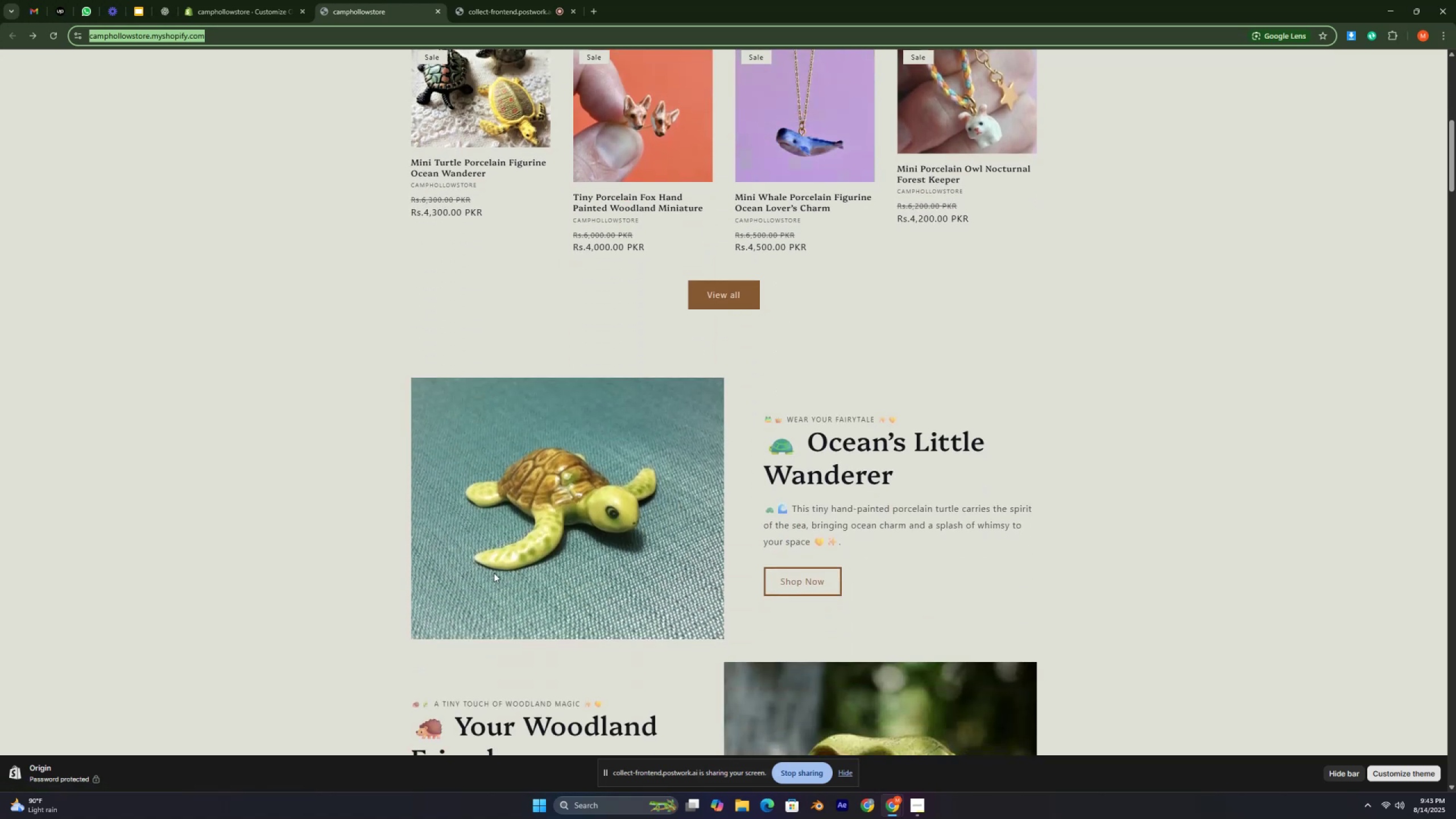 
key(Control+ControlLeft)
 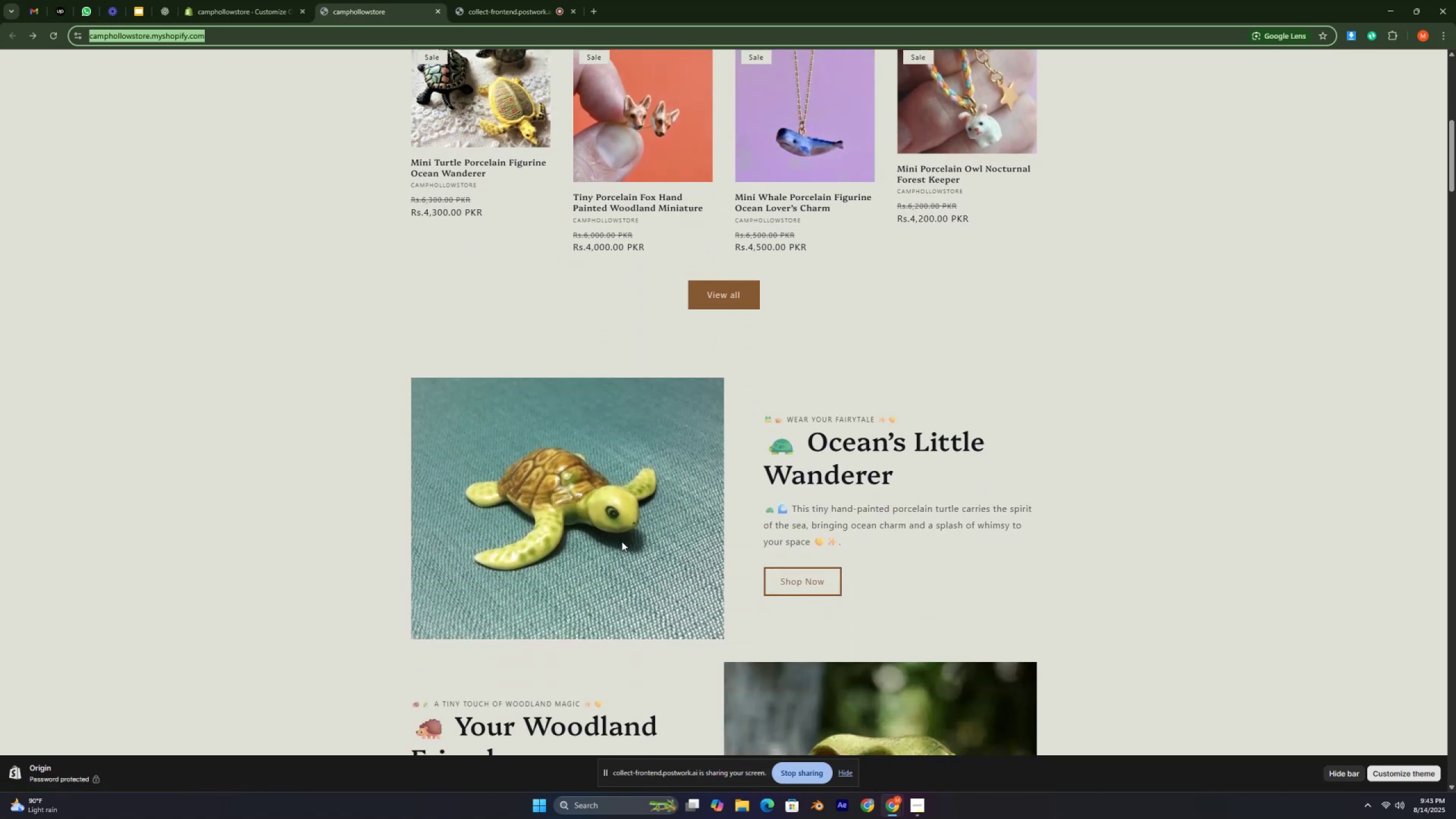 
key(Control+ControlLeft)
 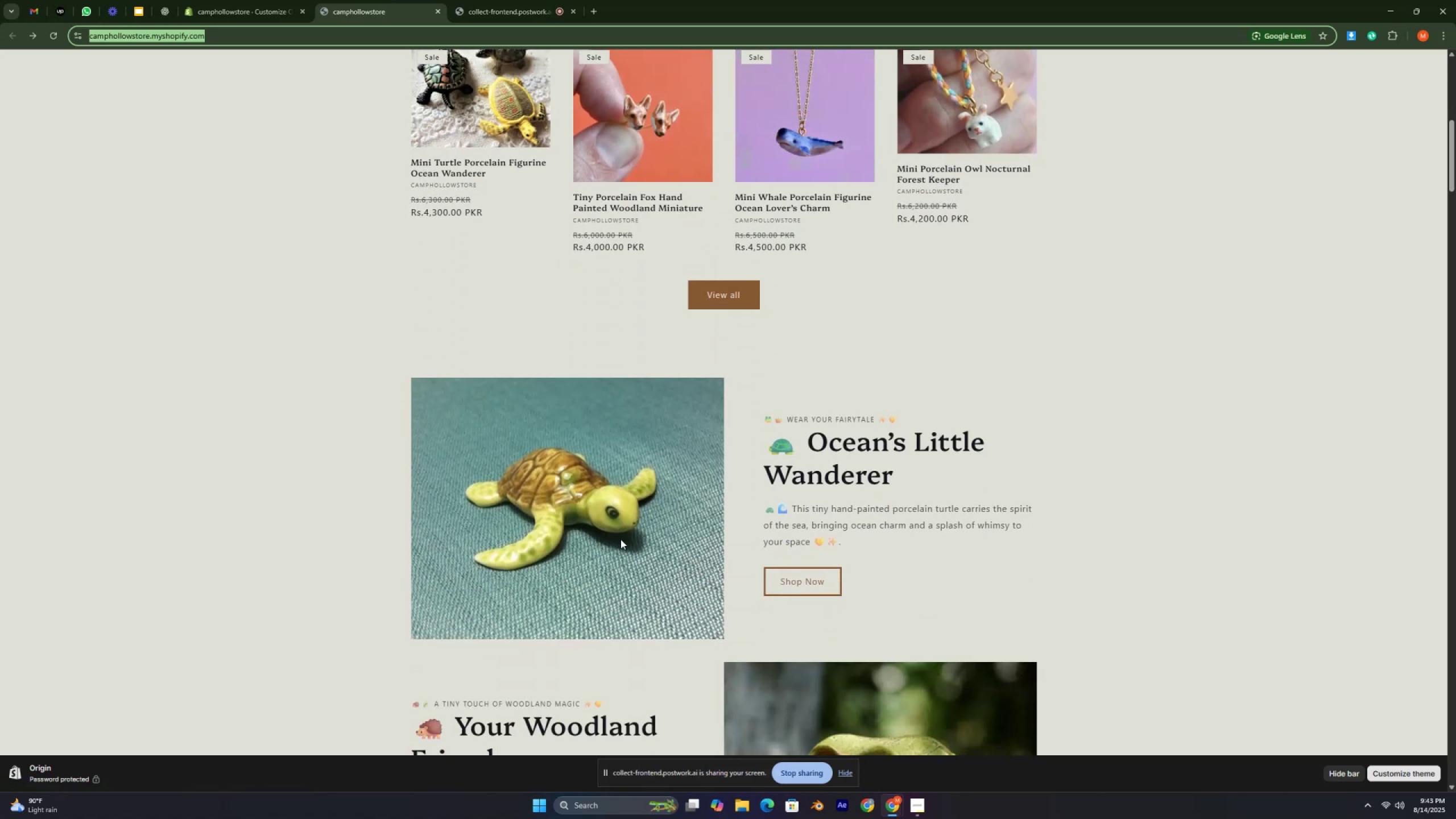 
key(Control+ControlLeft)
 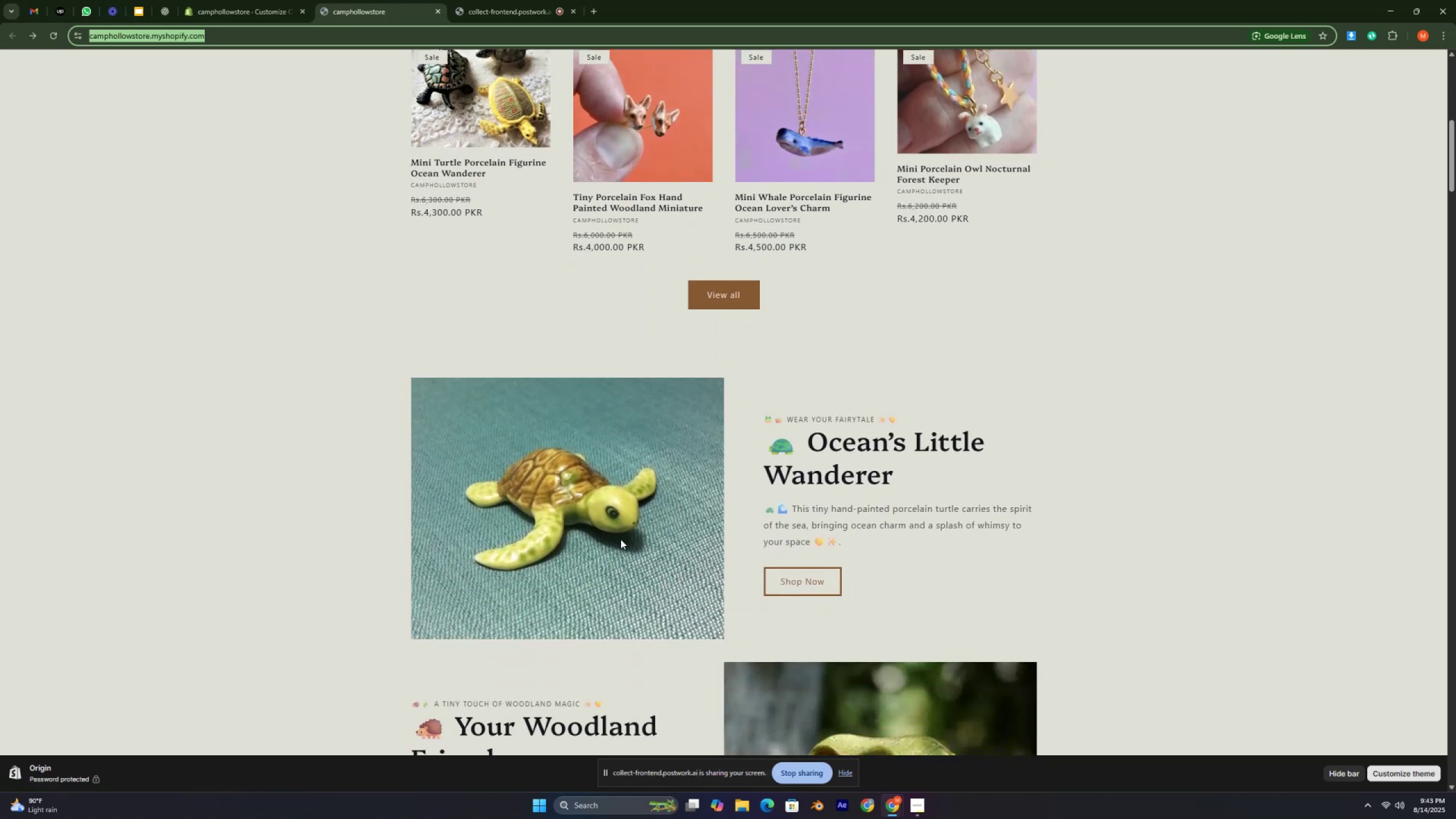 
key(Control+ControlLeft)
 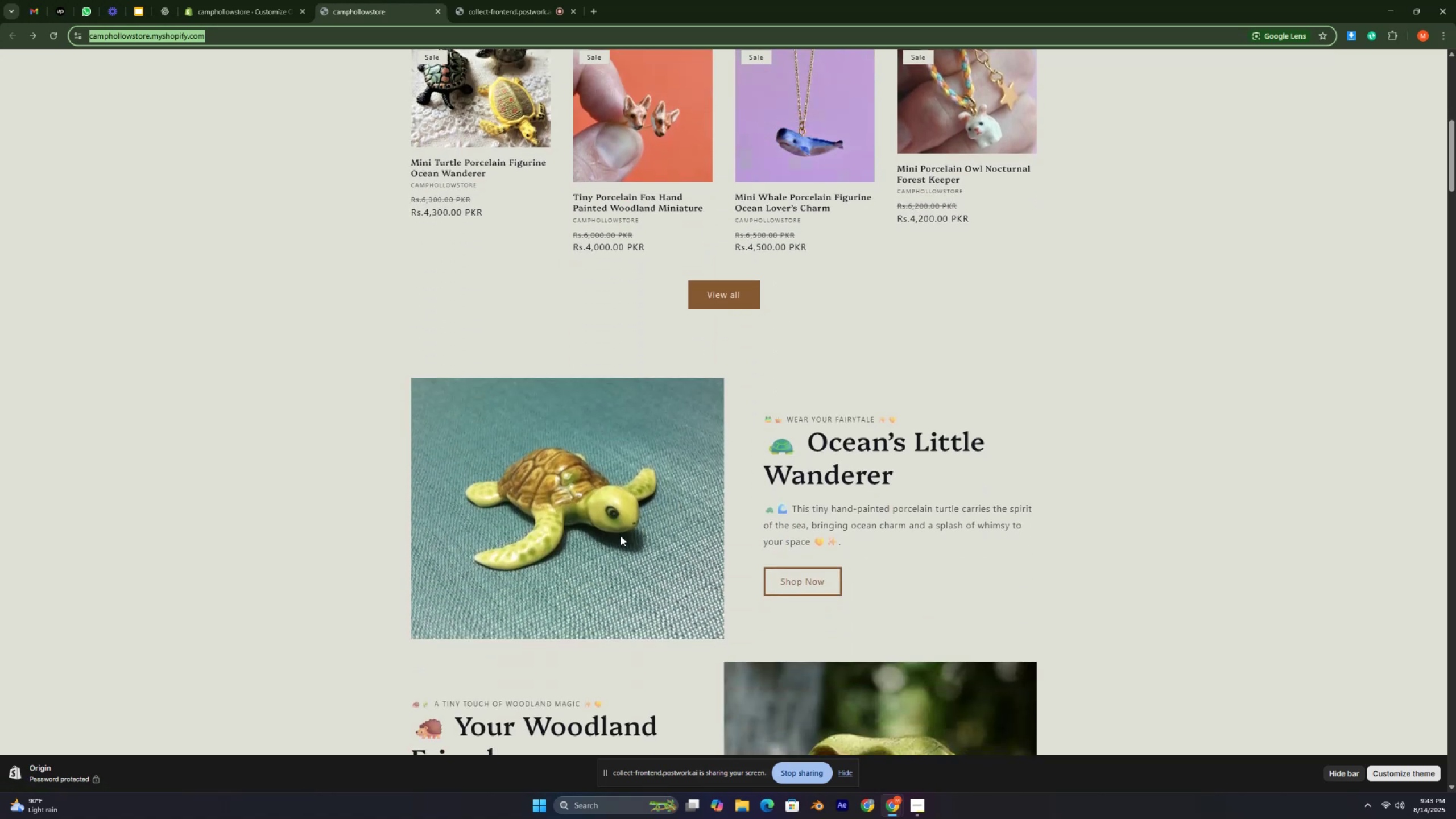 
key(Control+ControlLeft)
 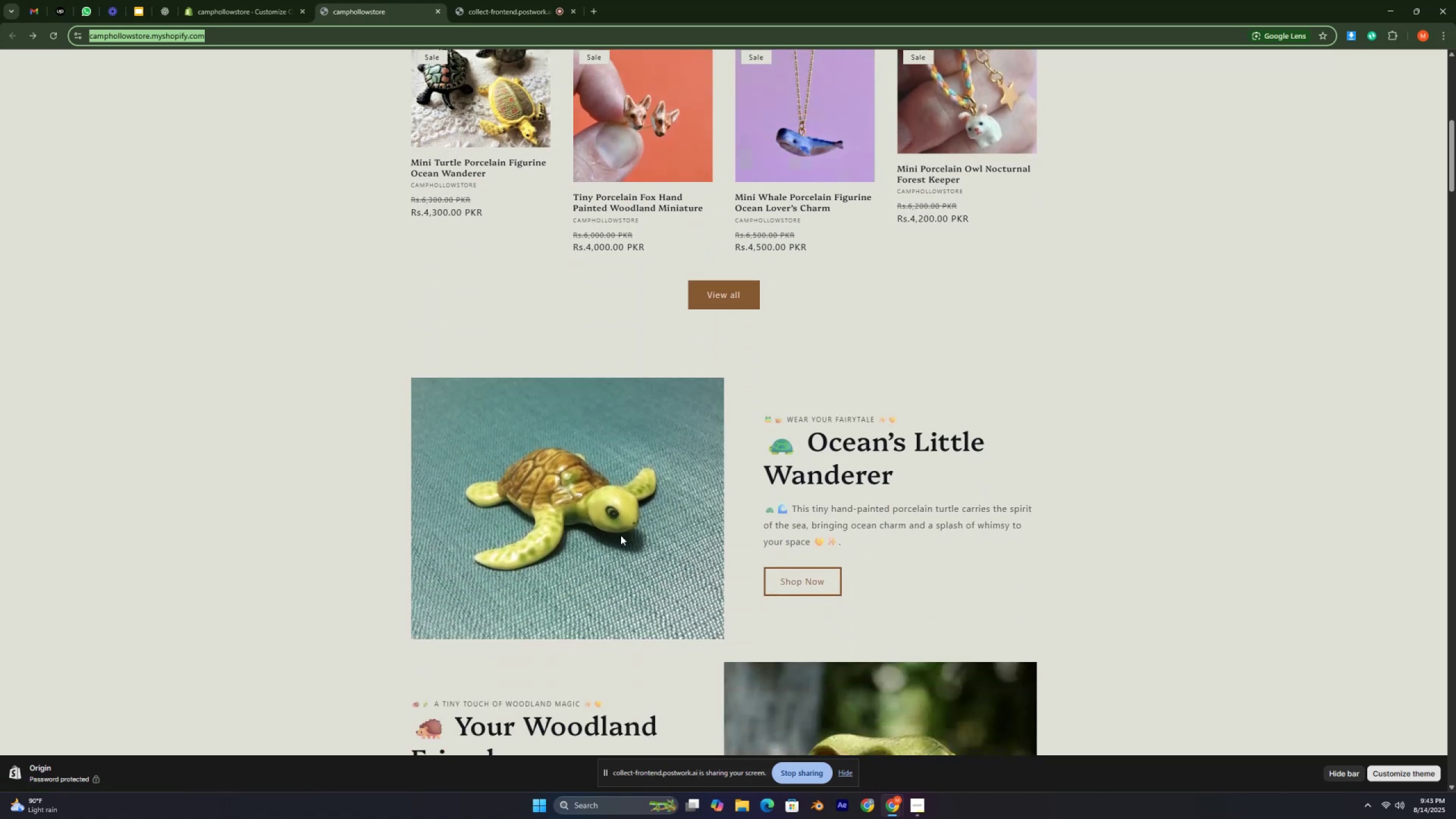 
key(Control+ControlLeft)
 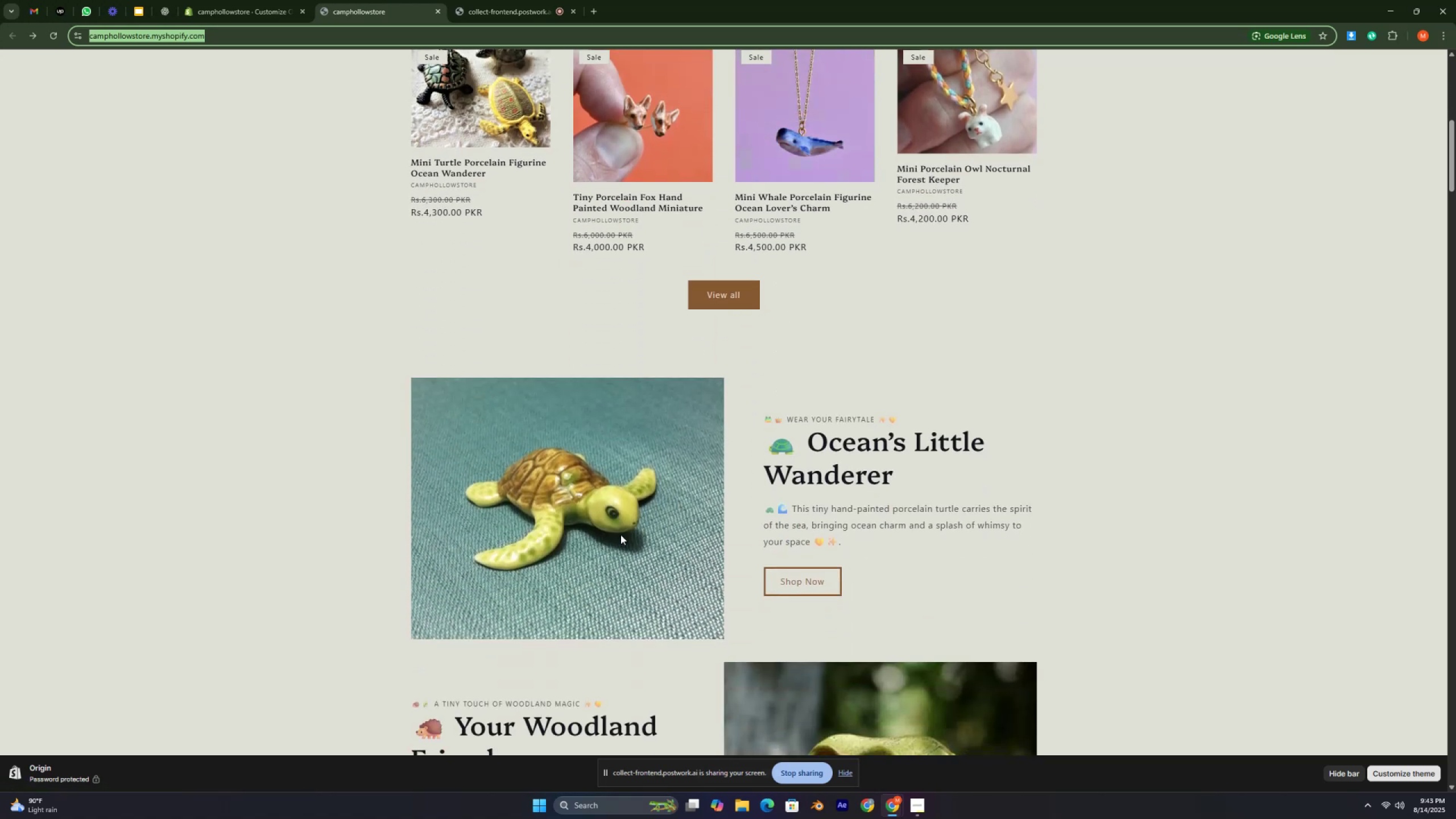 
key(Control+ControlLeft)
 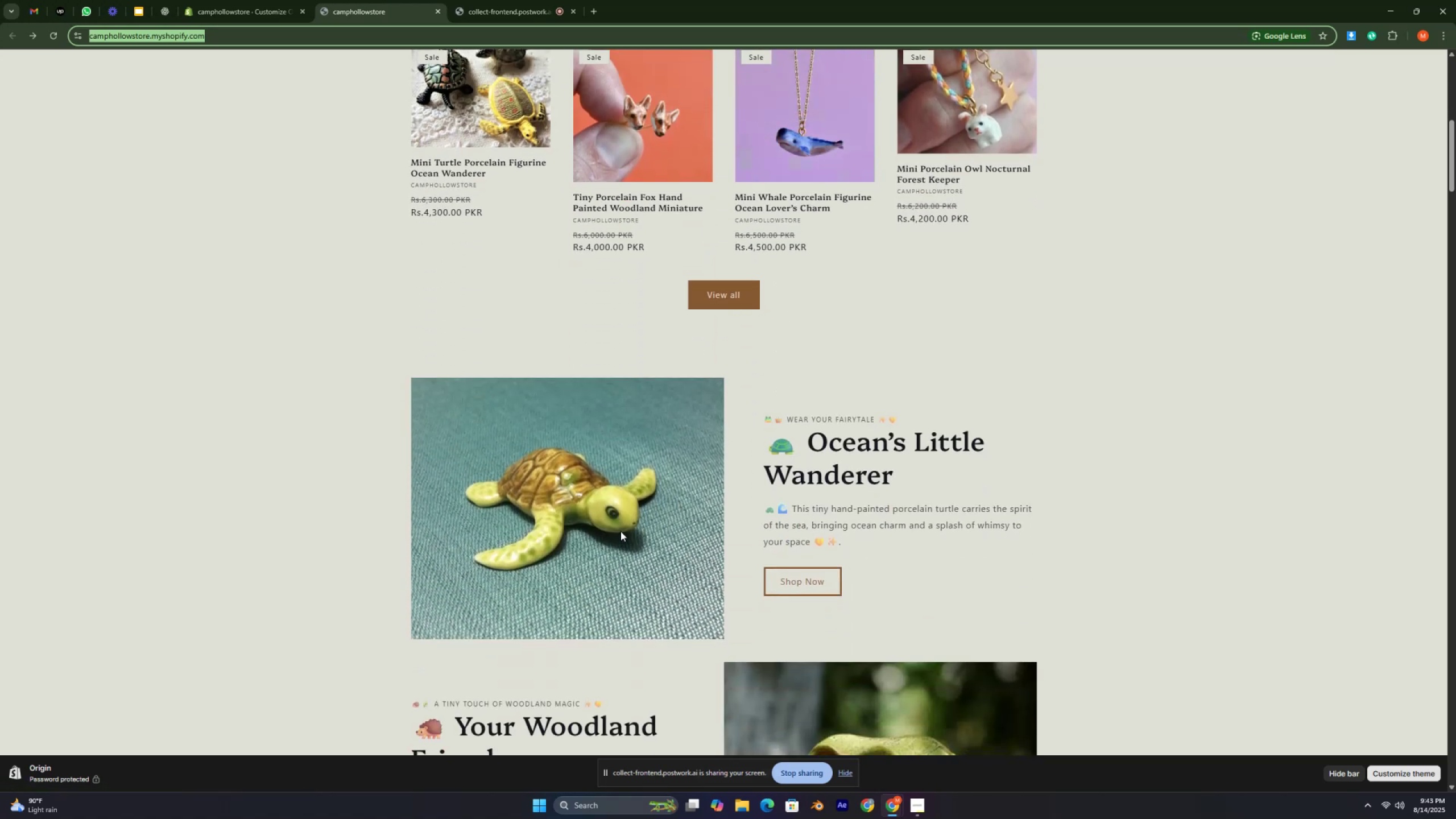 
key(Control+ControlLeft)
 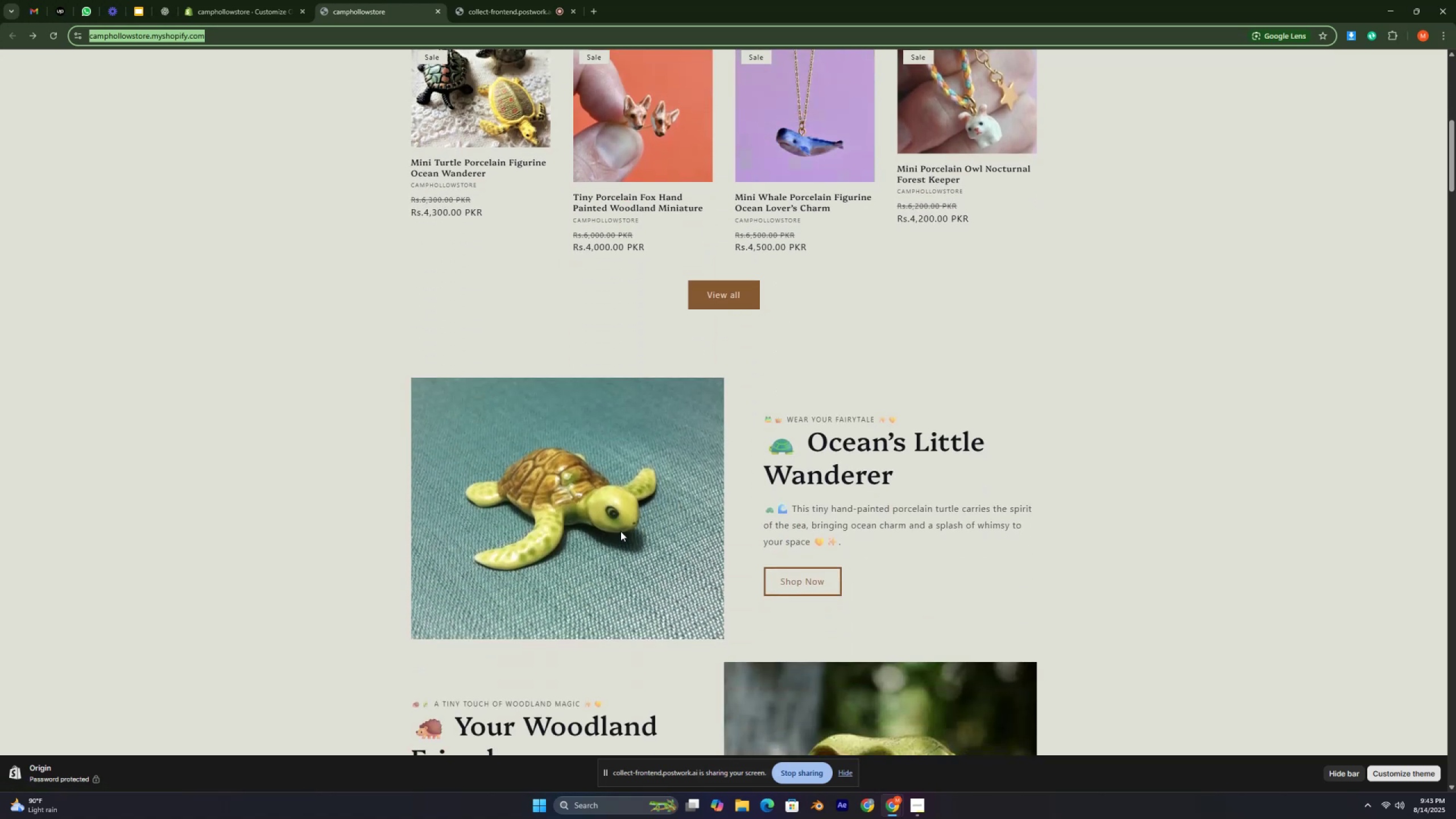 
key(Control+ControlLeft)
 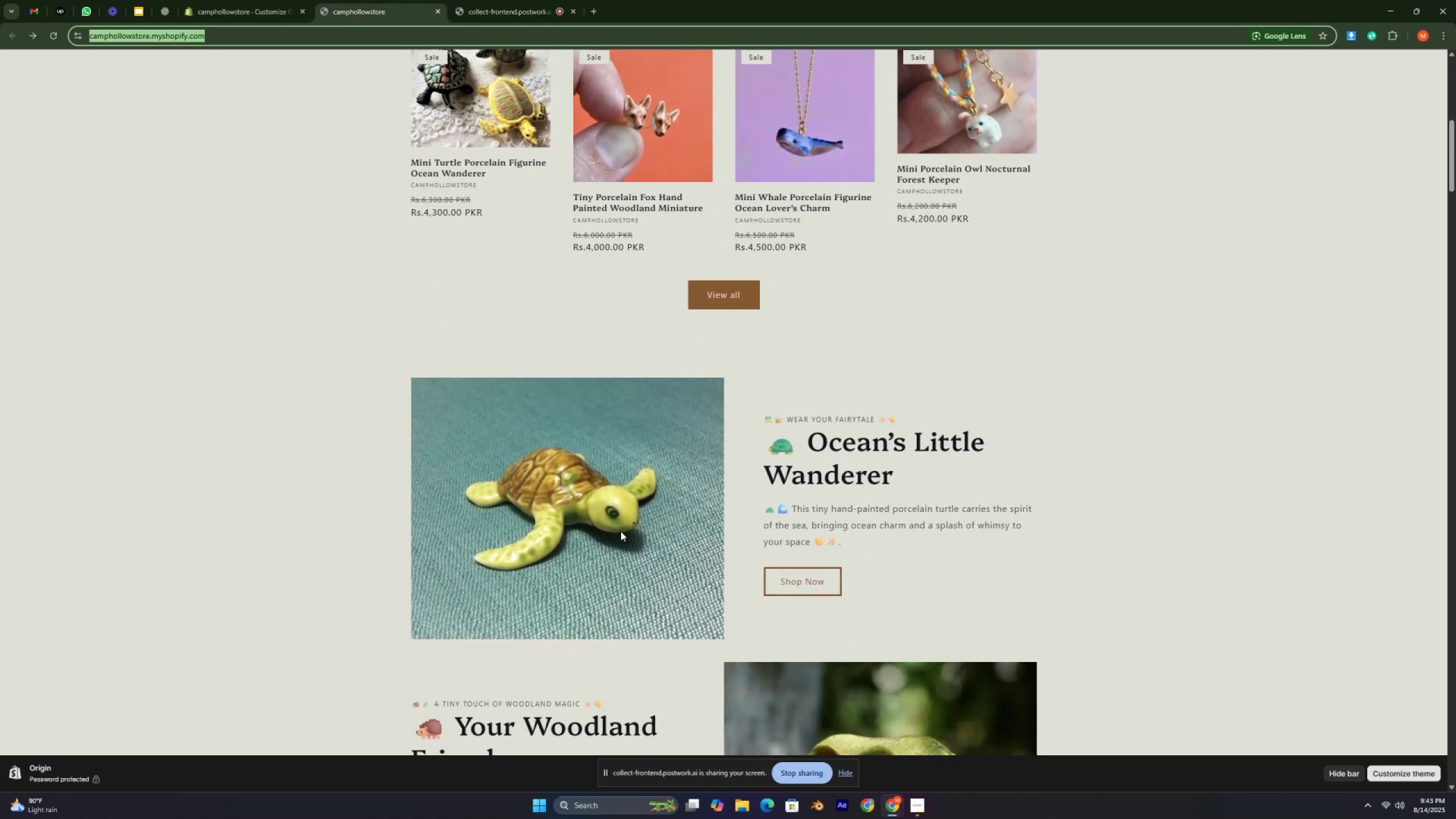 
key(Control+ControlLeft)
 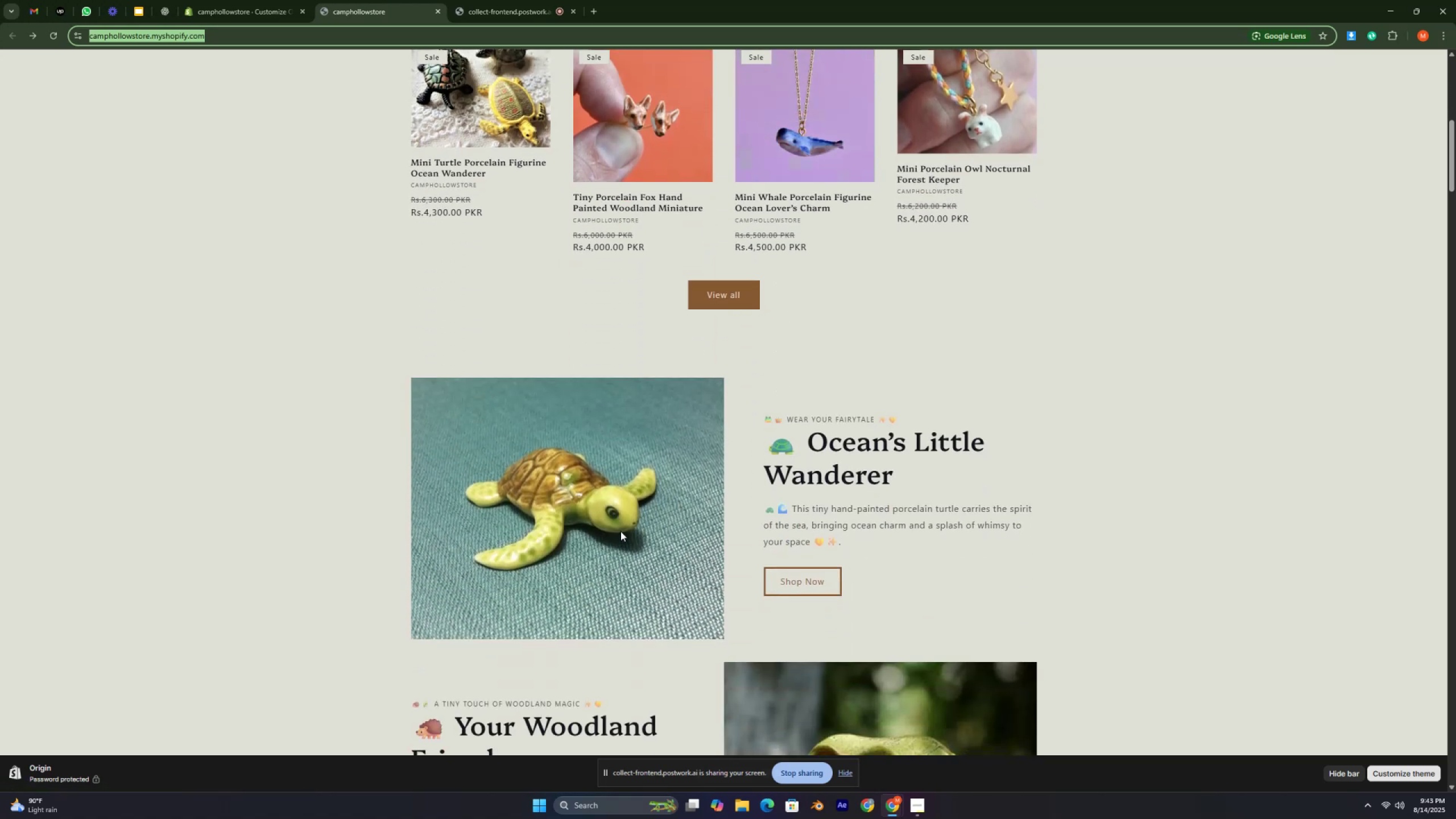 
scroll: coordinate [817, 522], scroll_direction: down, amount: 34.0
 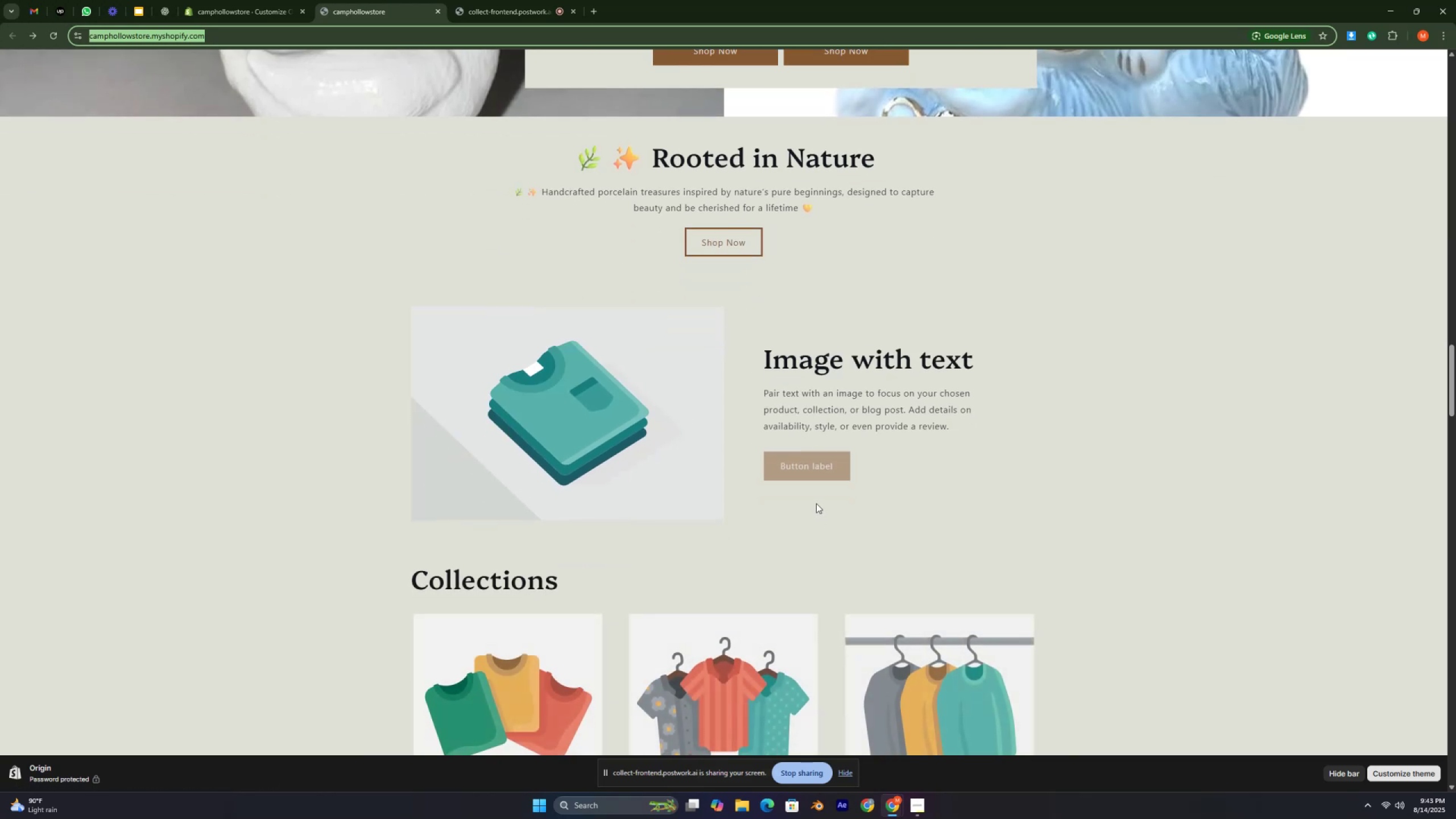 
scroll: coordinate [814, 497], scroll_direction: none, amount: 0.0
 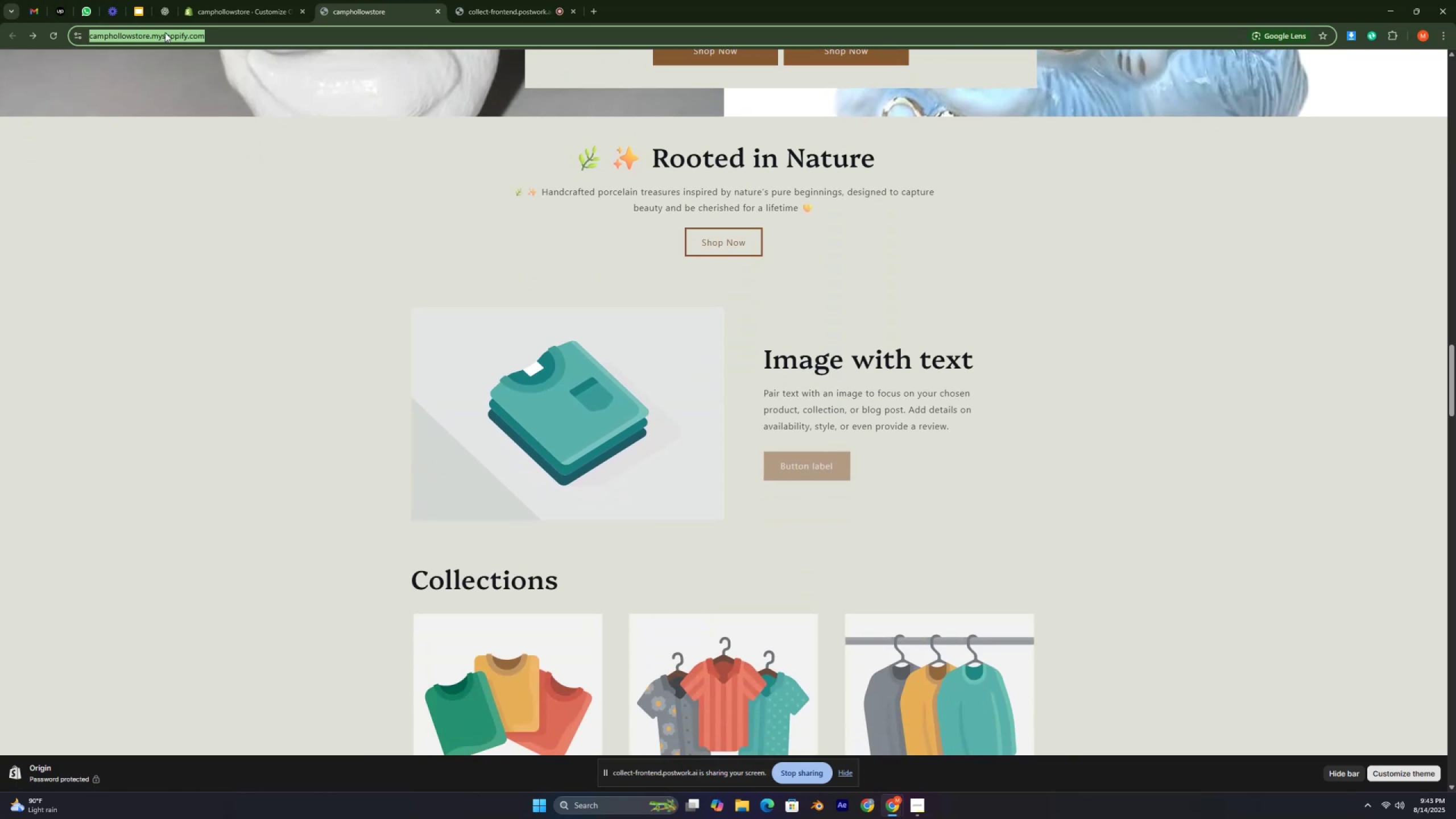 
left_click([160, 7])
 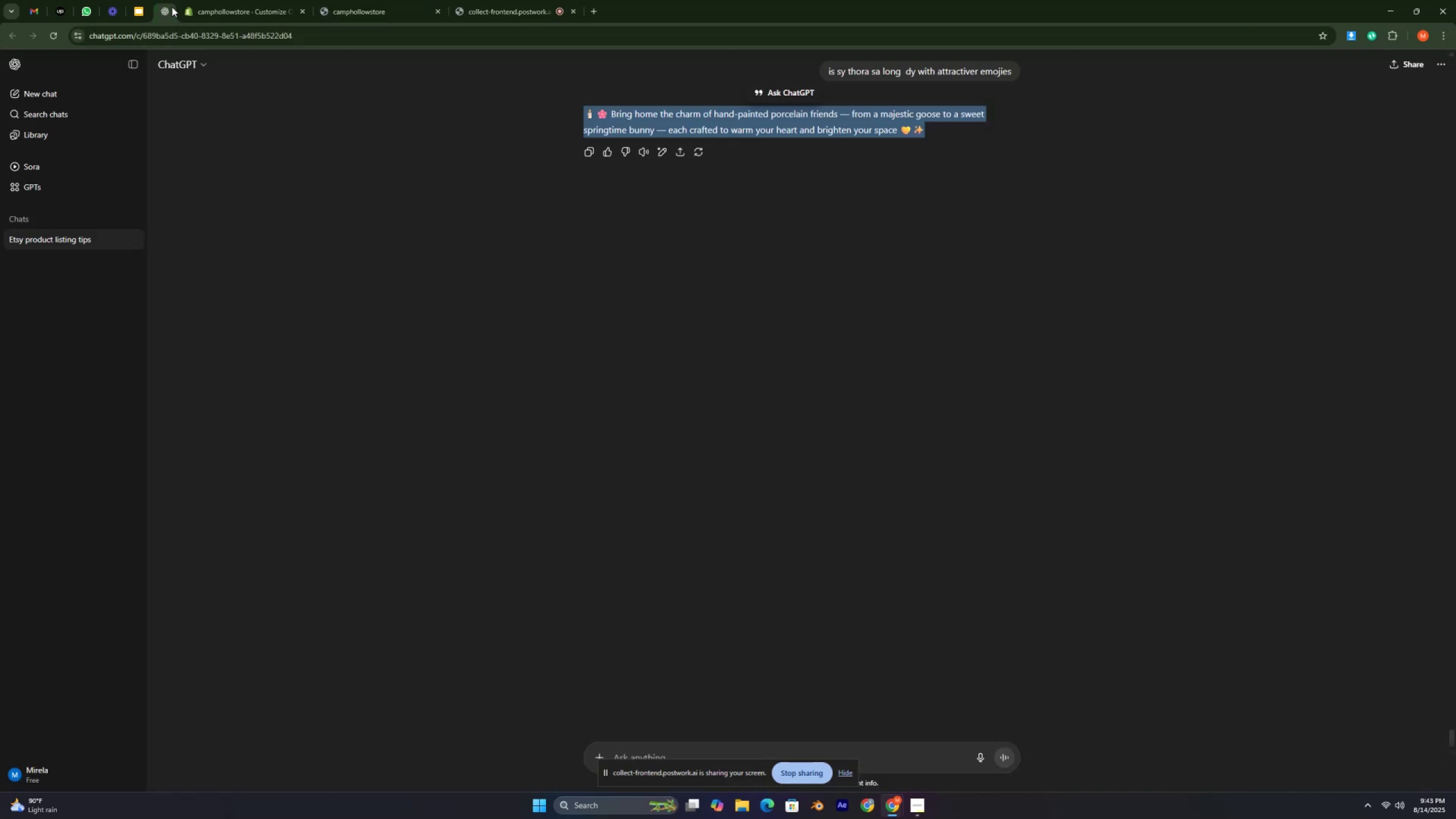 
left_click([213, 8])
 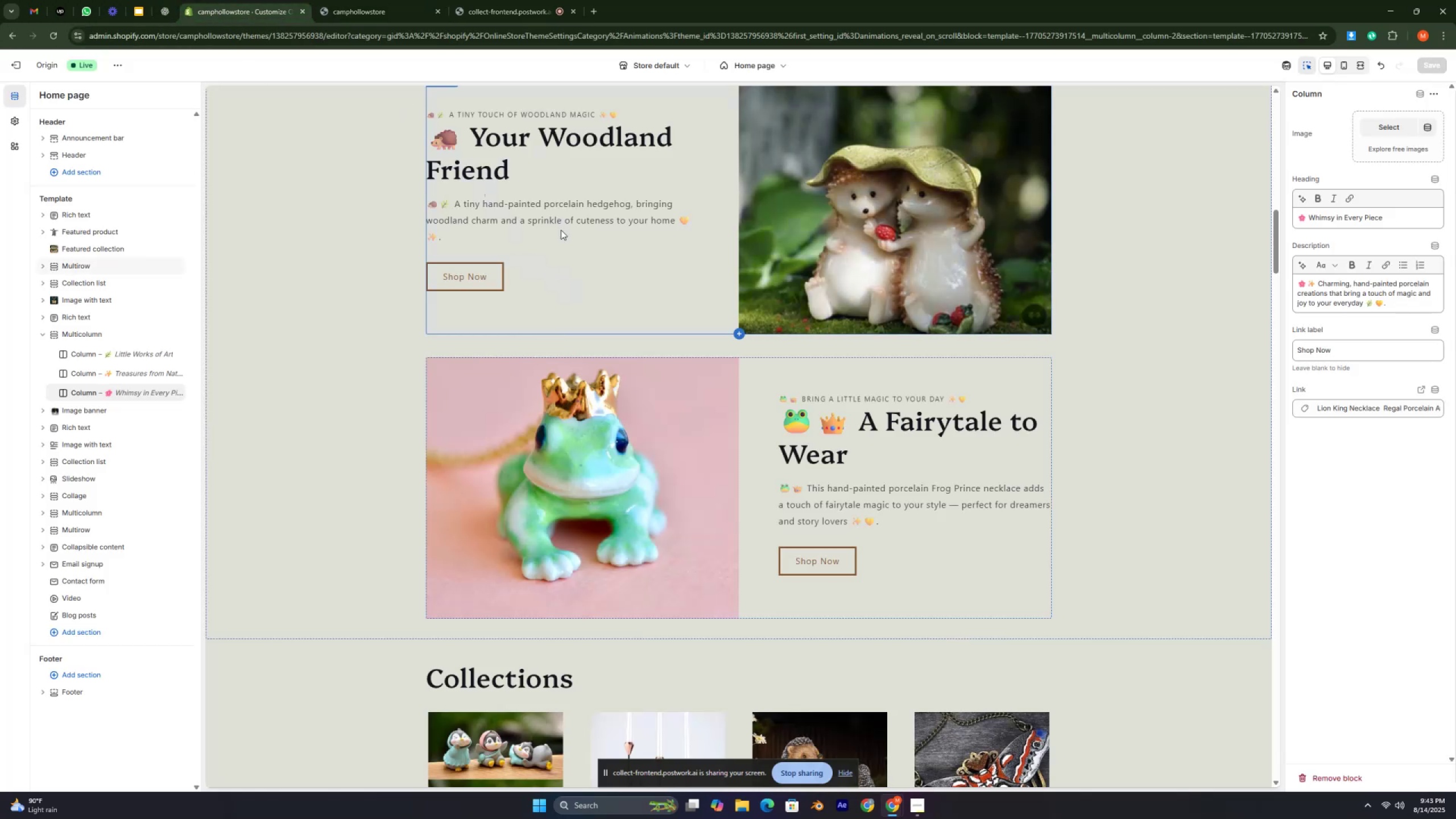 
scroll: coordinate [751, 365], scroll_direction: down, amount: 13.0
 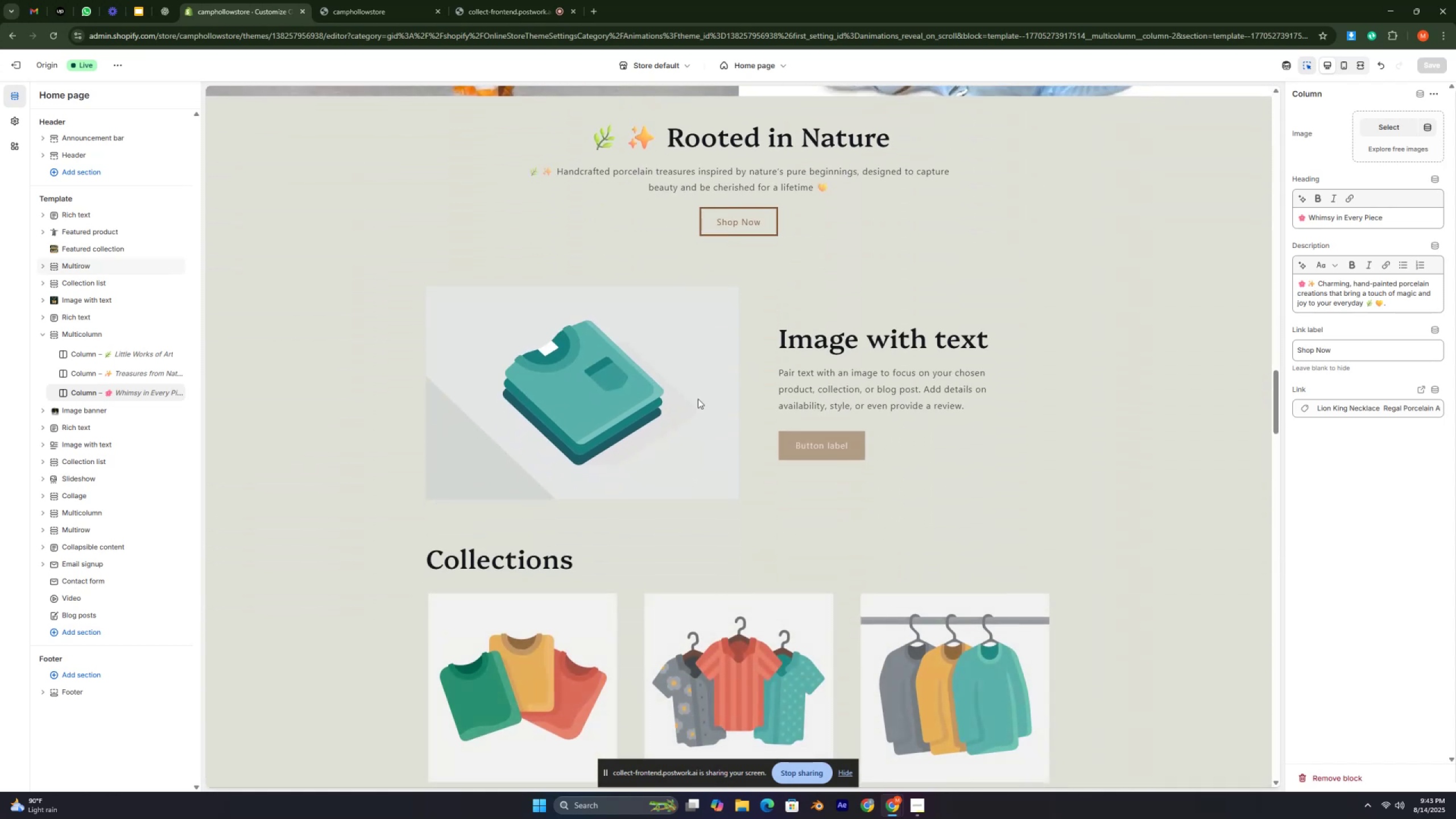 
key(Control+ControlLeft)
 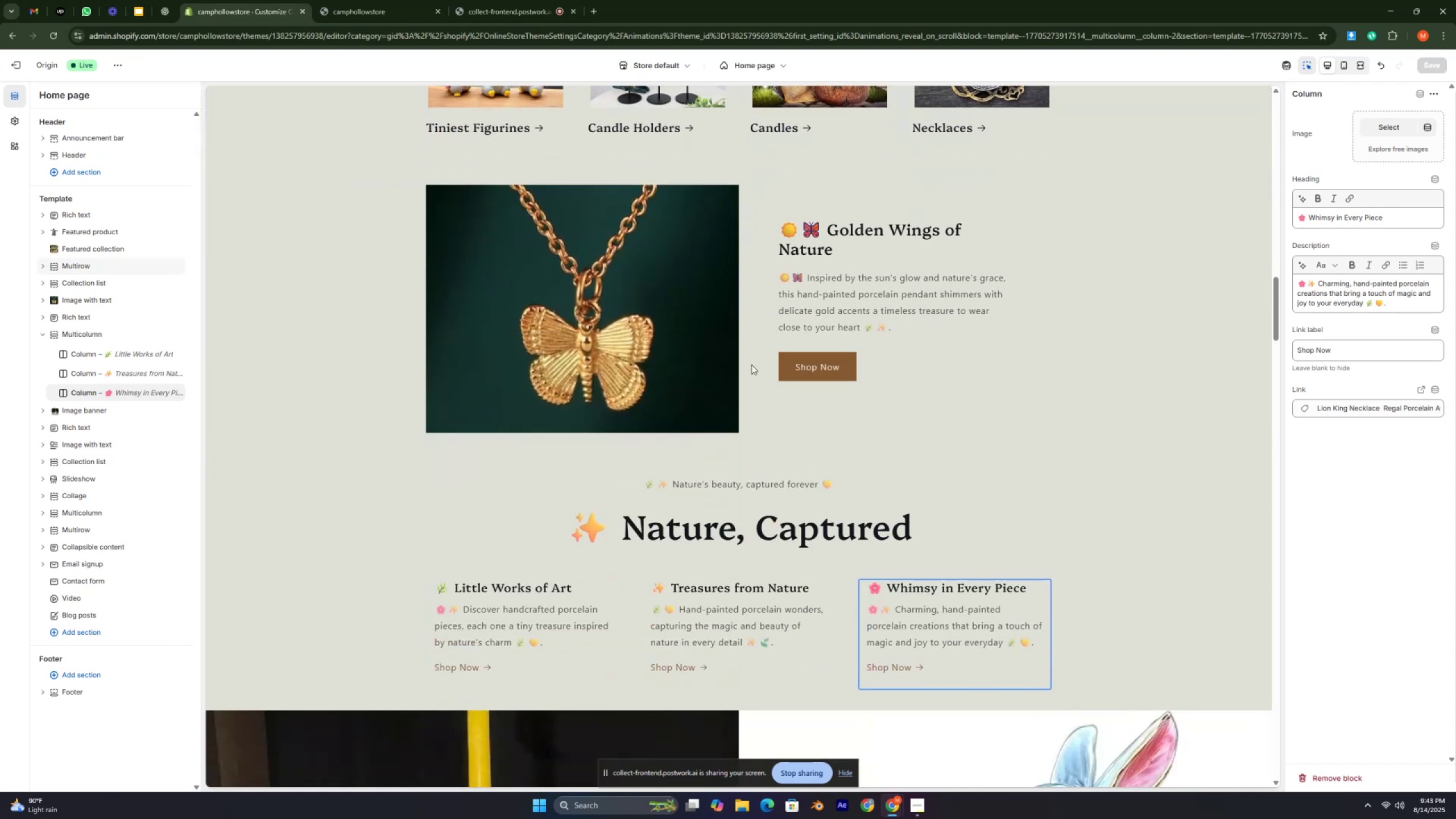 
key(Control+ControlLeft)
 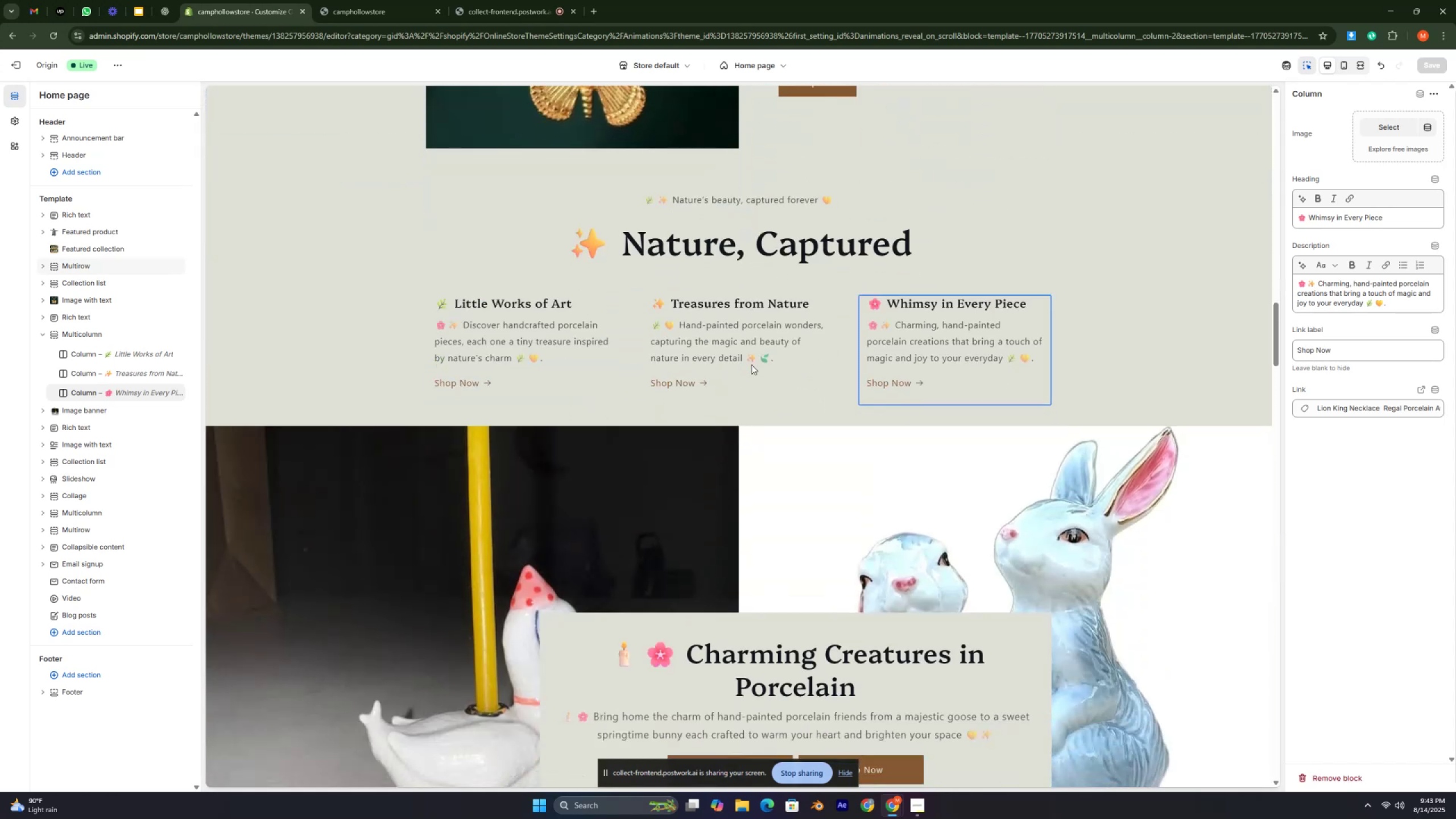 
key(Control+ControlLeft)
 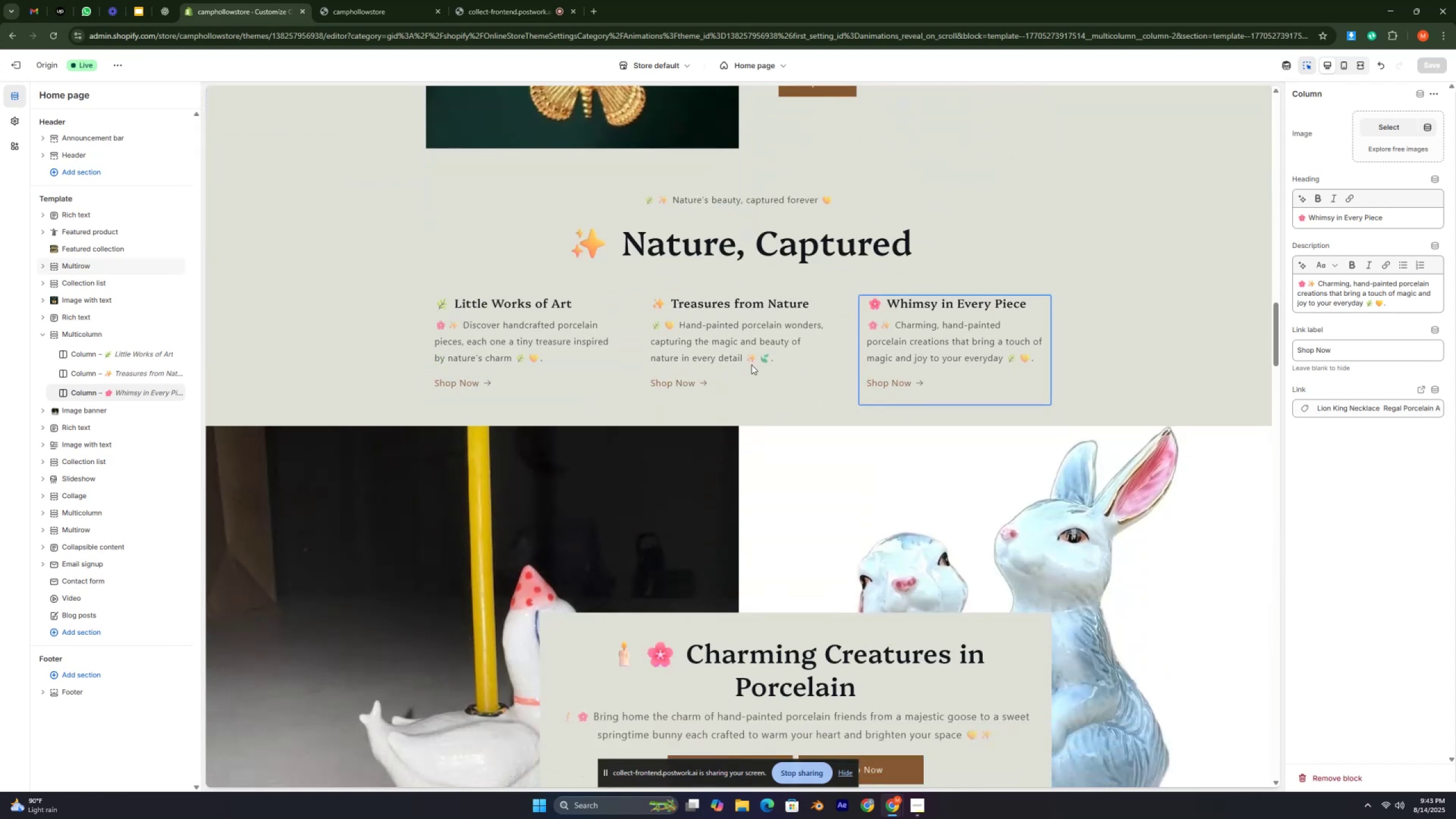 
key(Control+ControlLeft)
 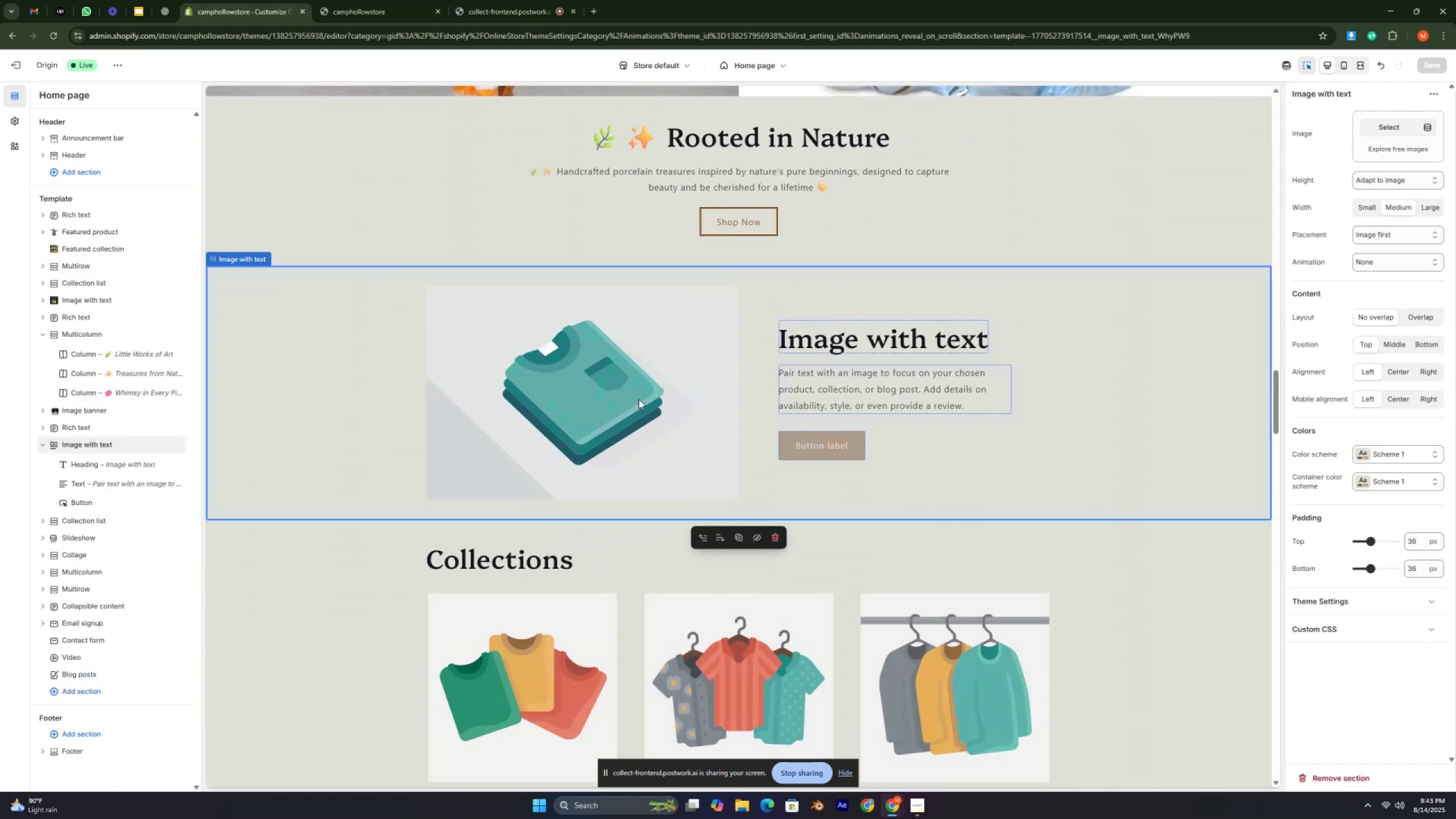 
wait(5.07)
 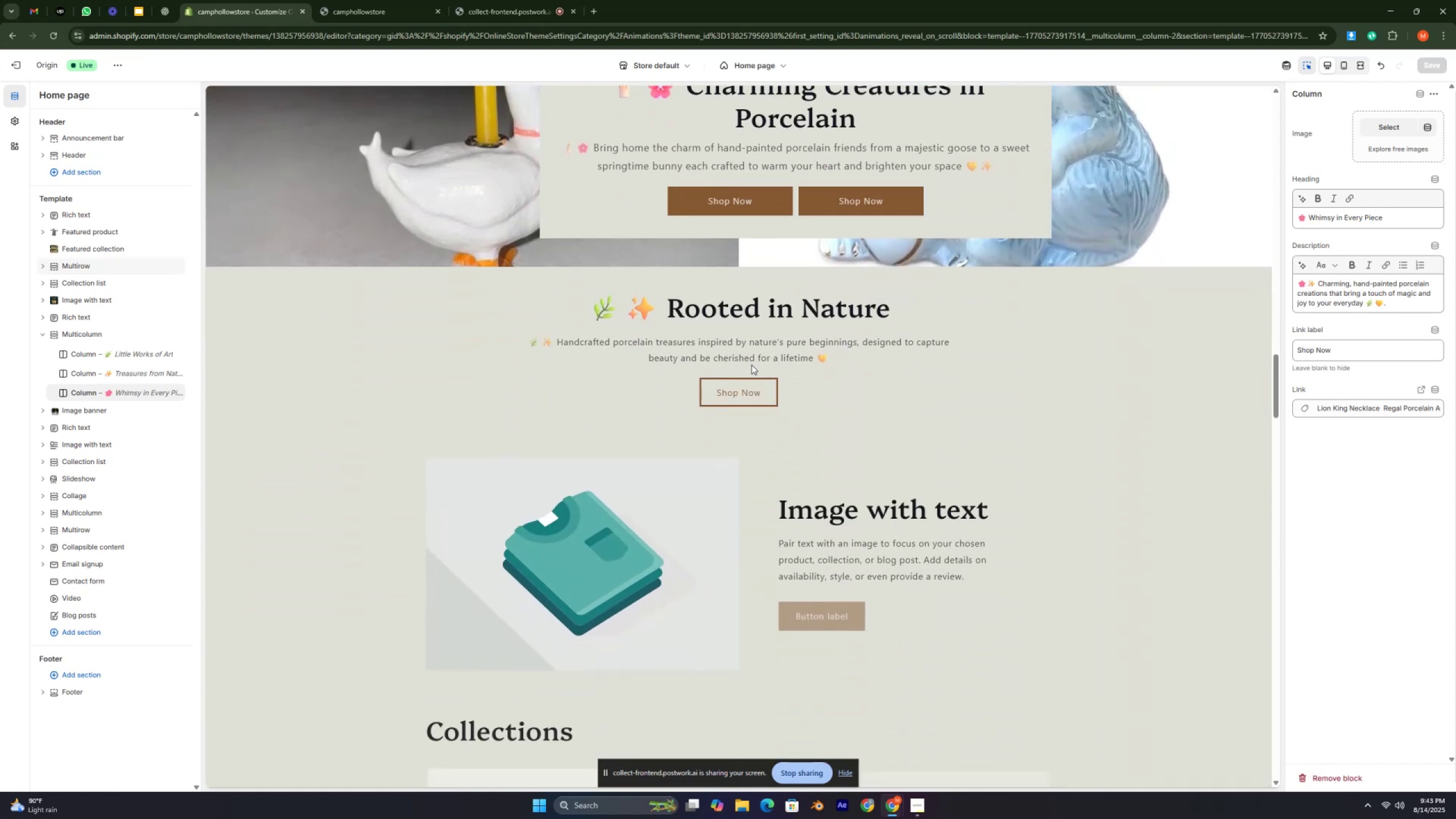 
scroll: coordinate [106, 436], scroll_direction: down, amount: 1.0
 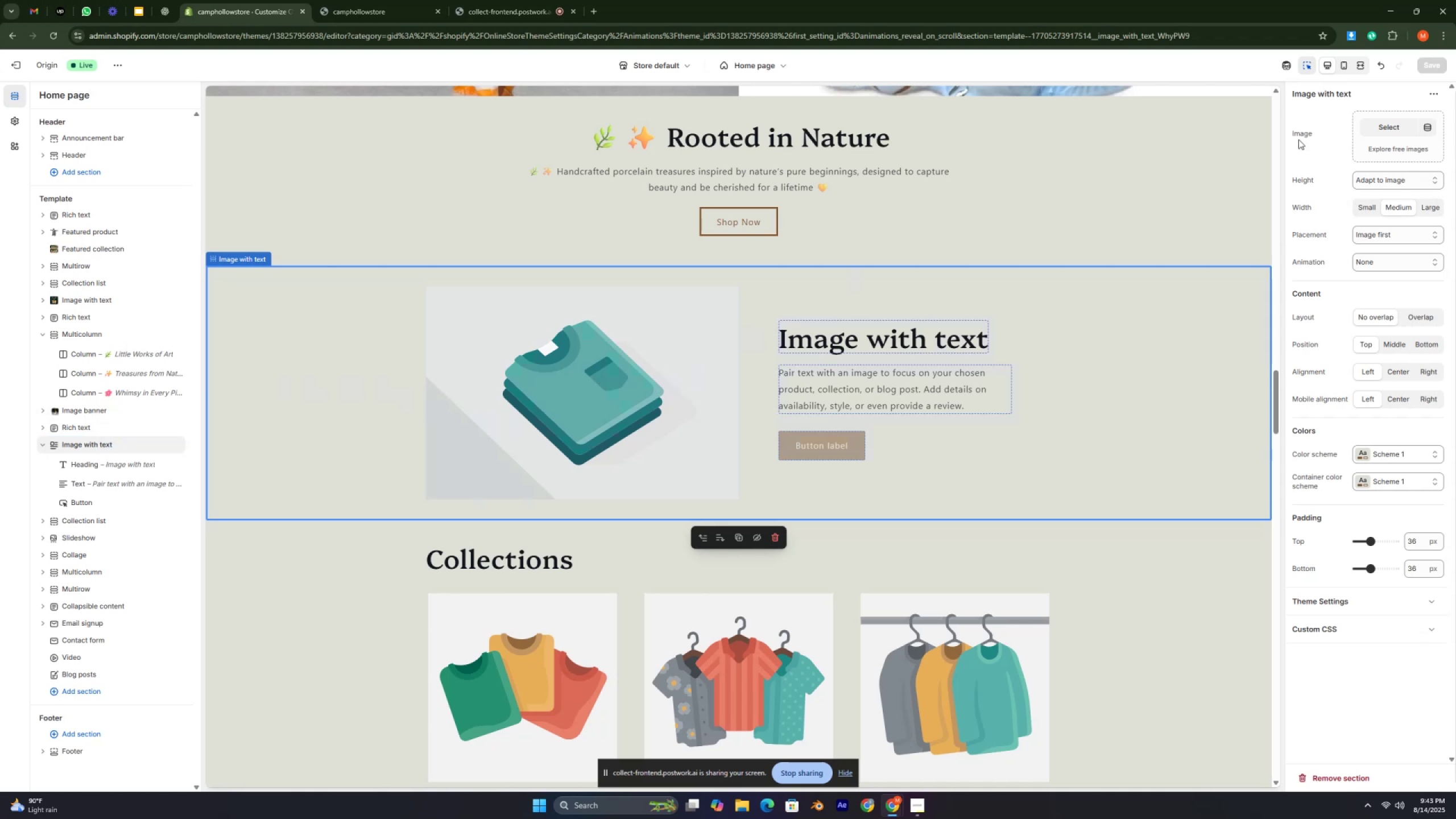 
left_click([1384, 130])
 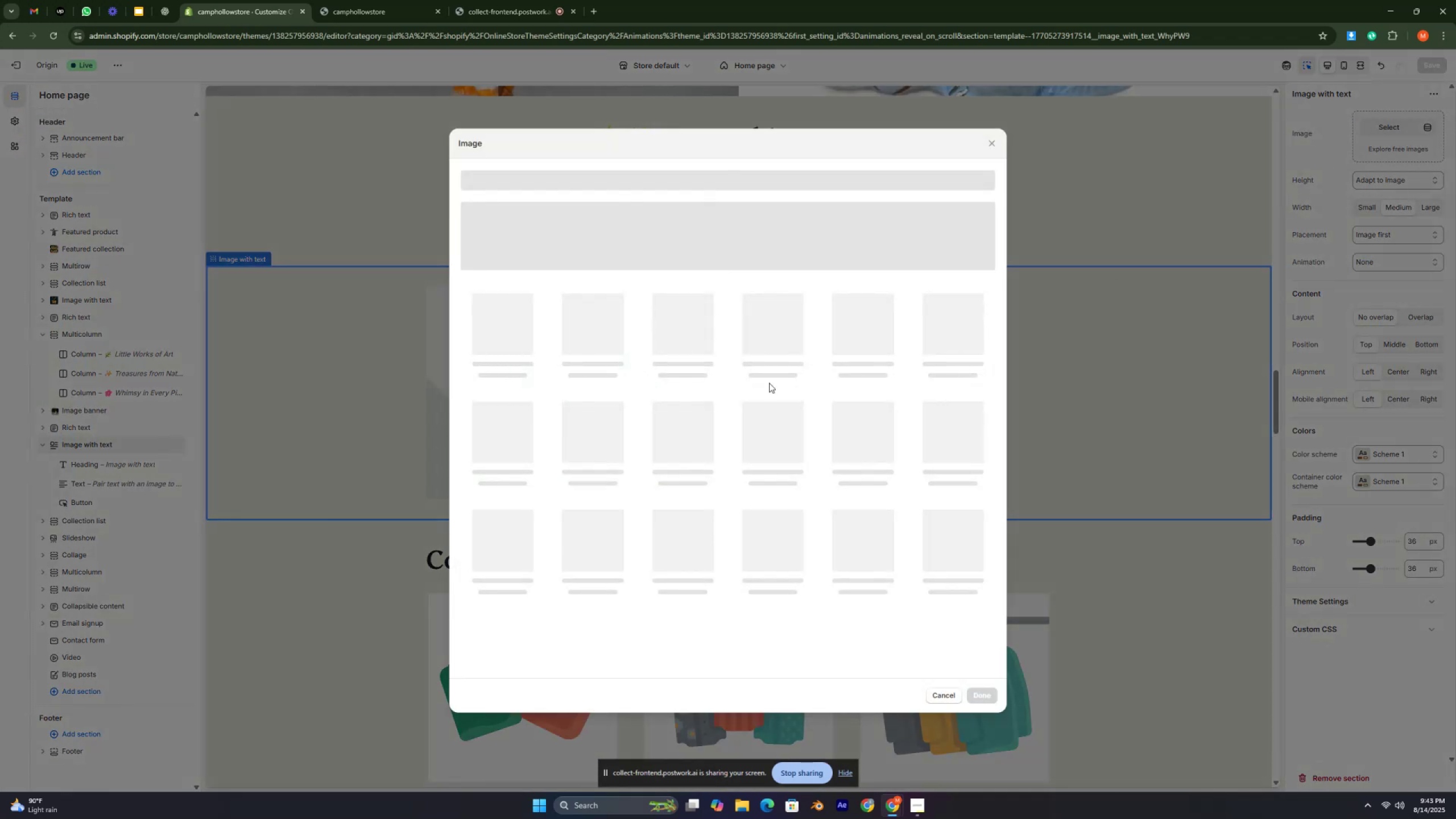 
key(Control+ControlLeft)
 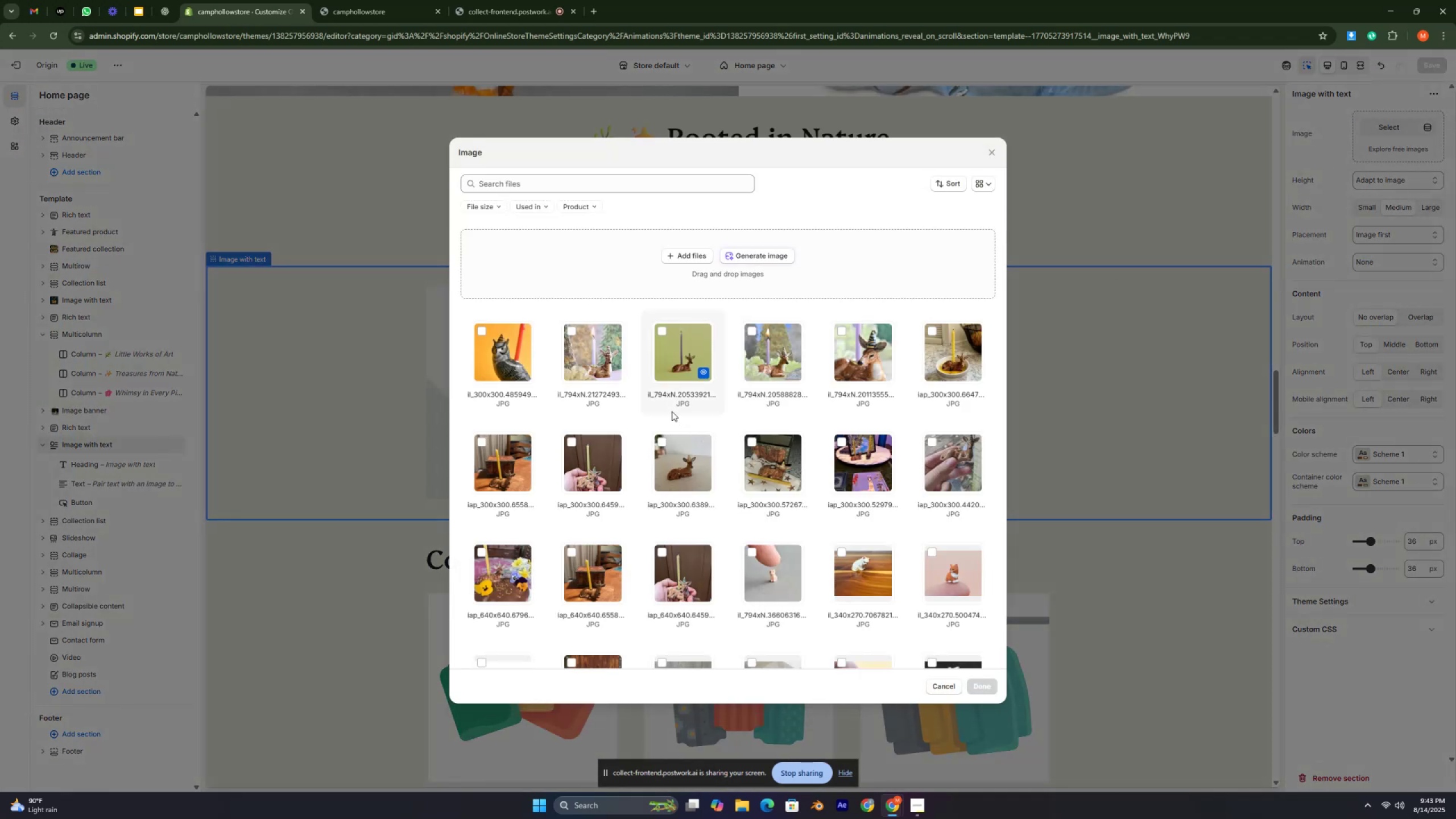 
key(Control+ControlLeft)
 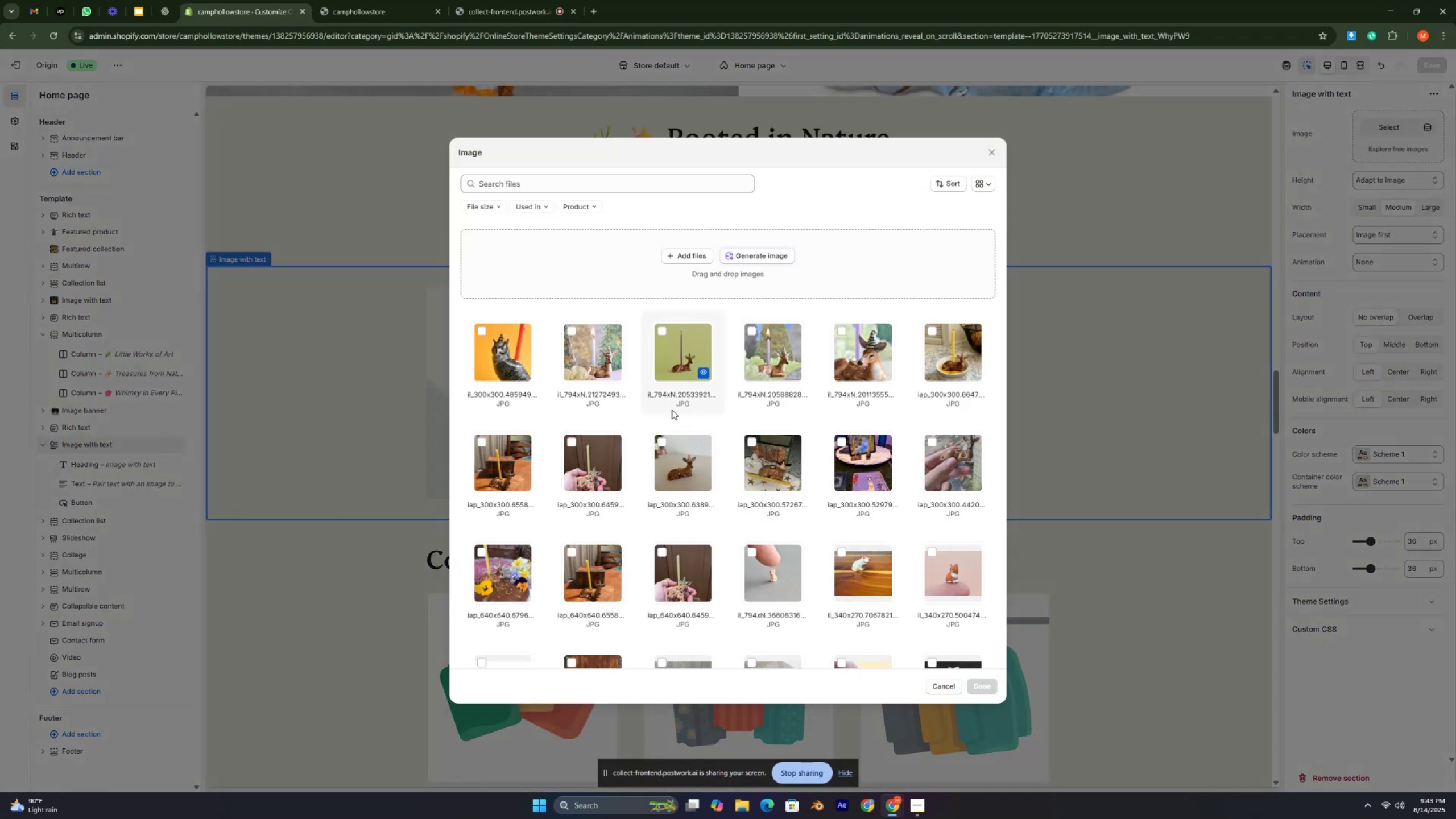 
key(Control+ControlLeft)
 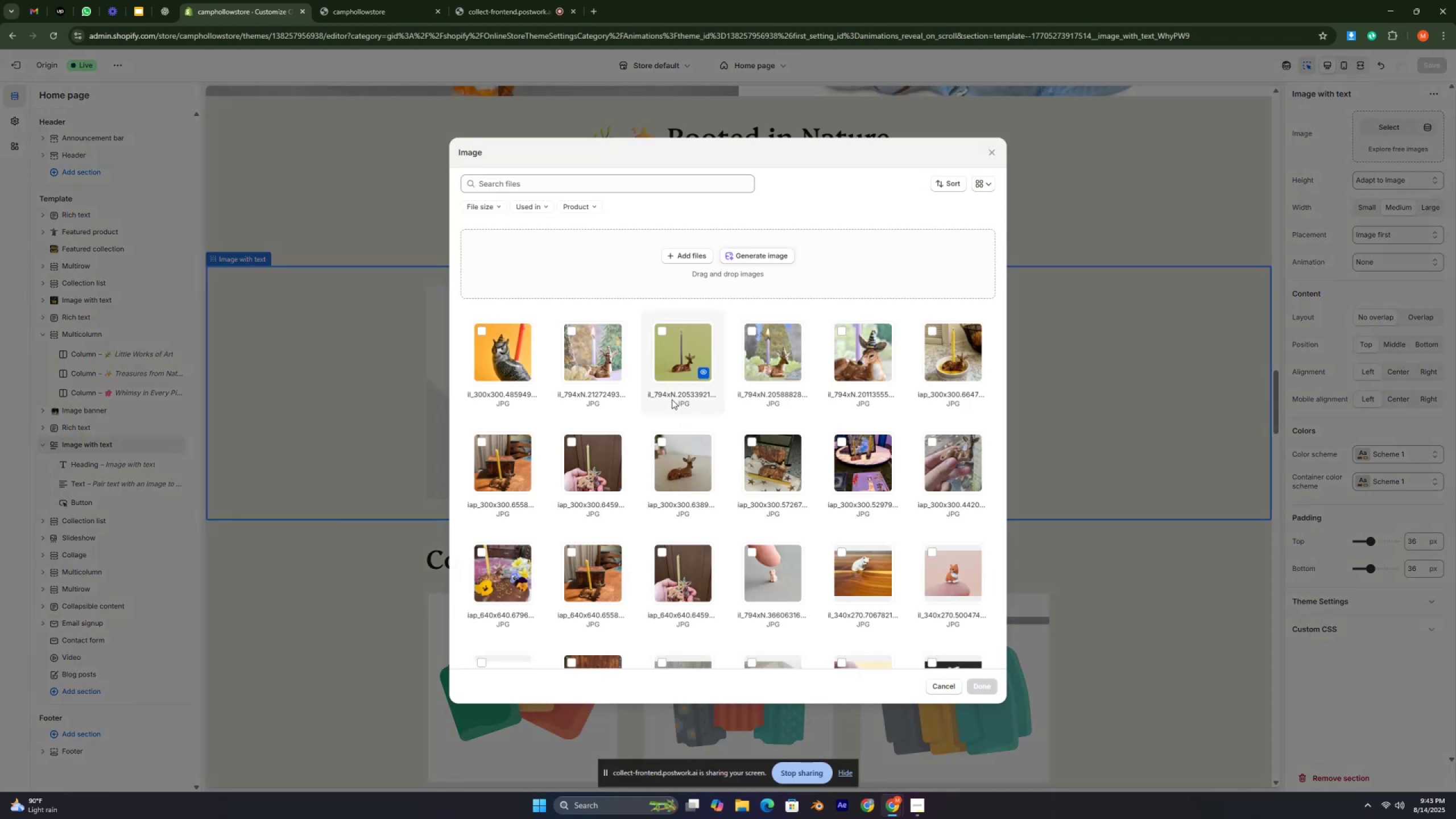 
key(Control+ControlLeft)
 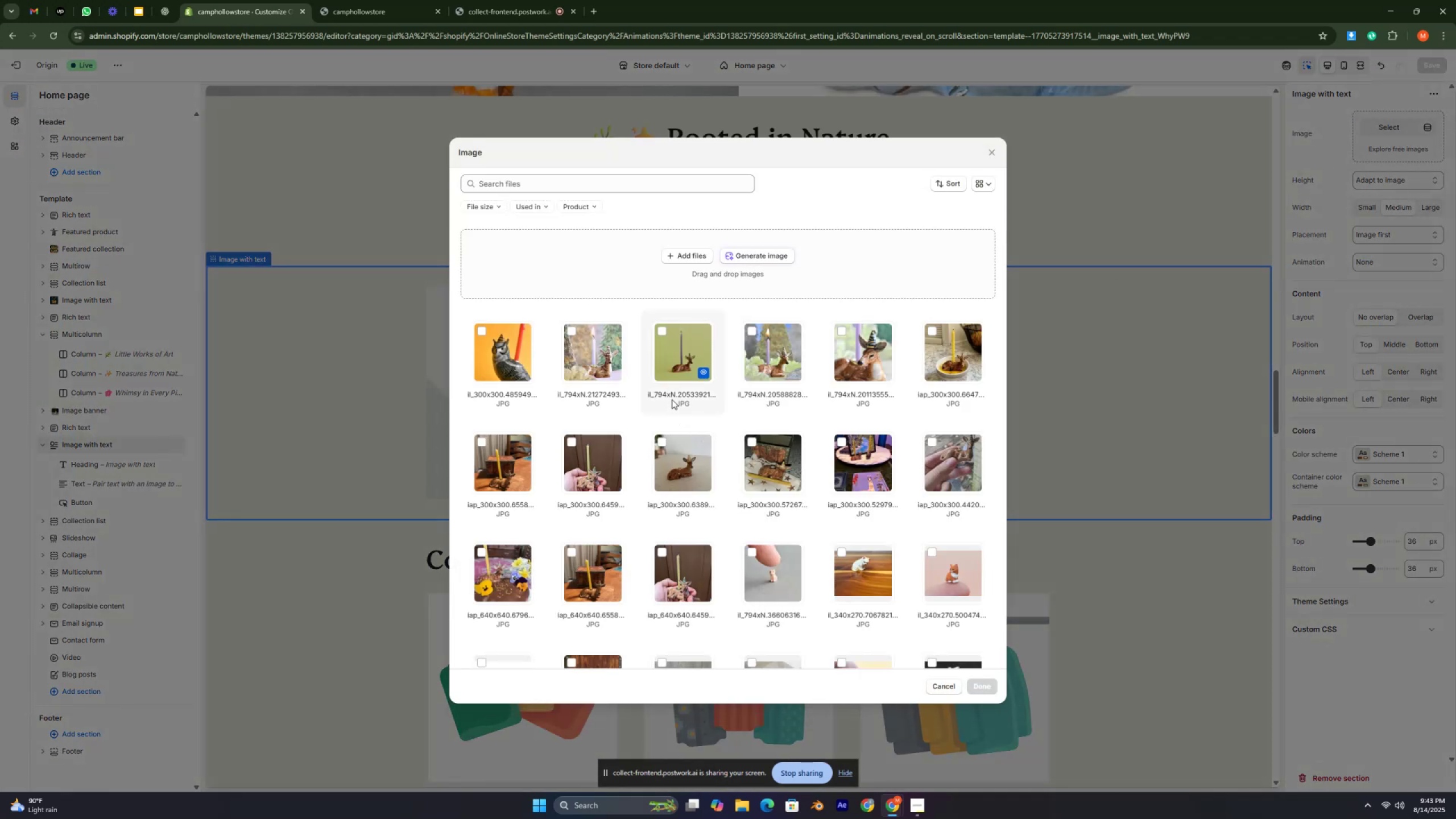 
key(Control+ControlLeft)
 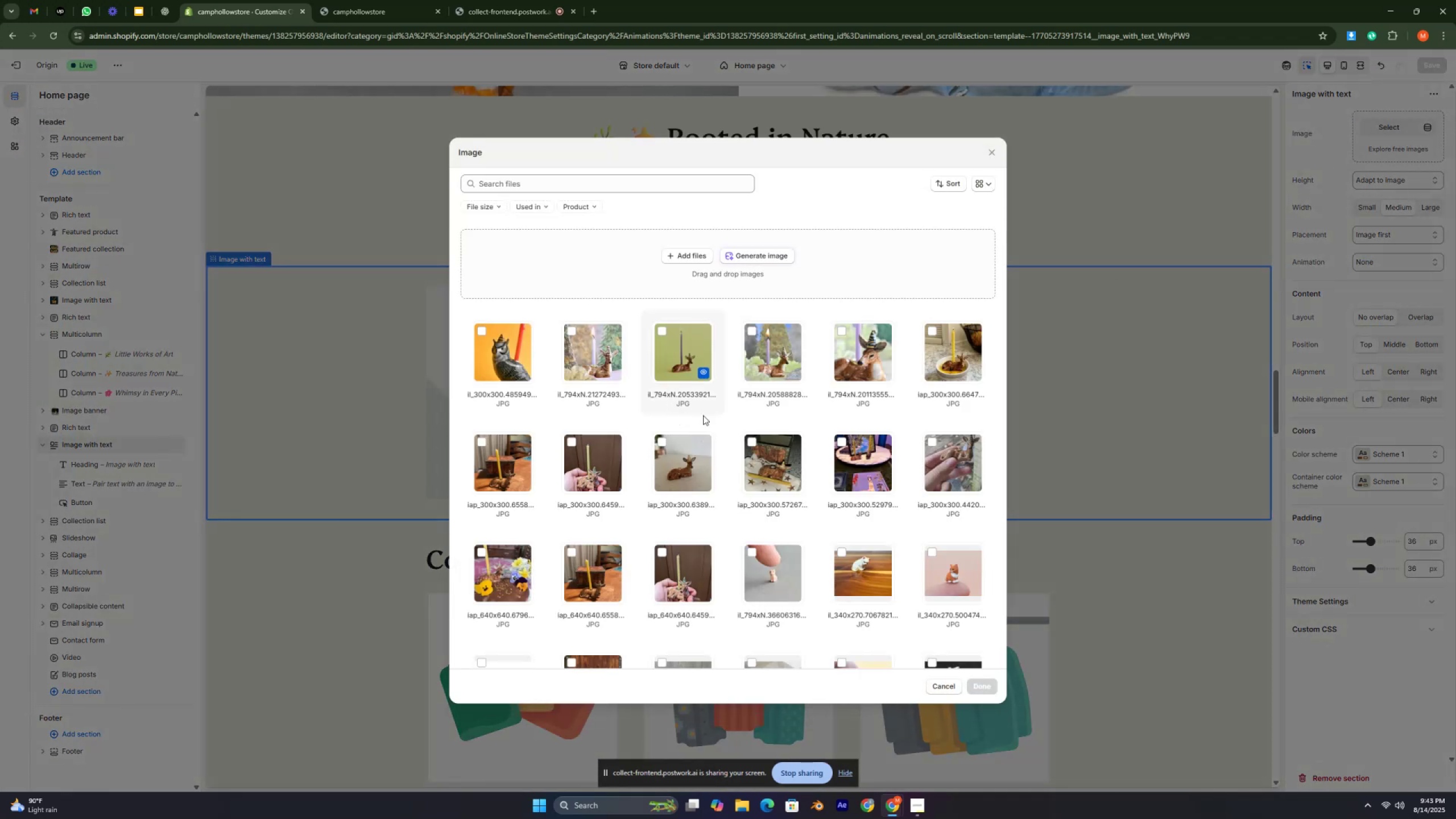 
key(Control+ControlLeft)
 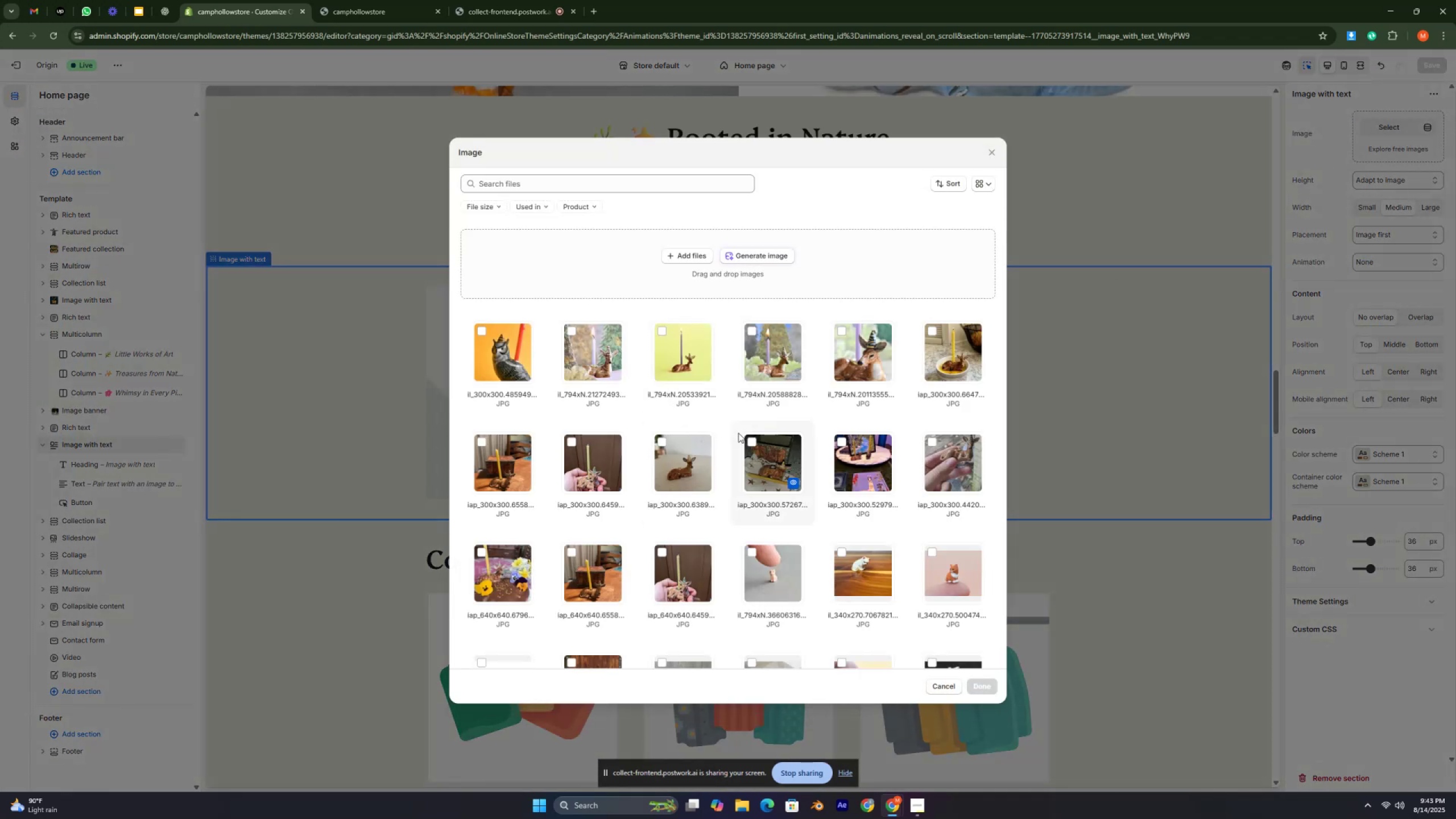 
key(Control+ControlLeft)
 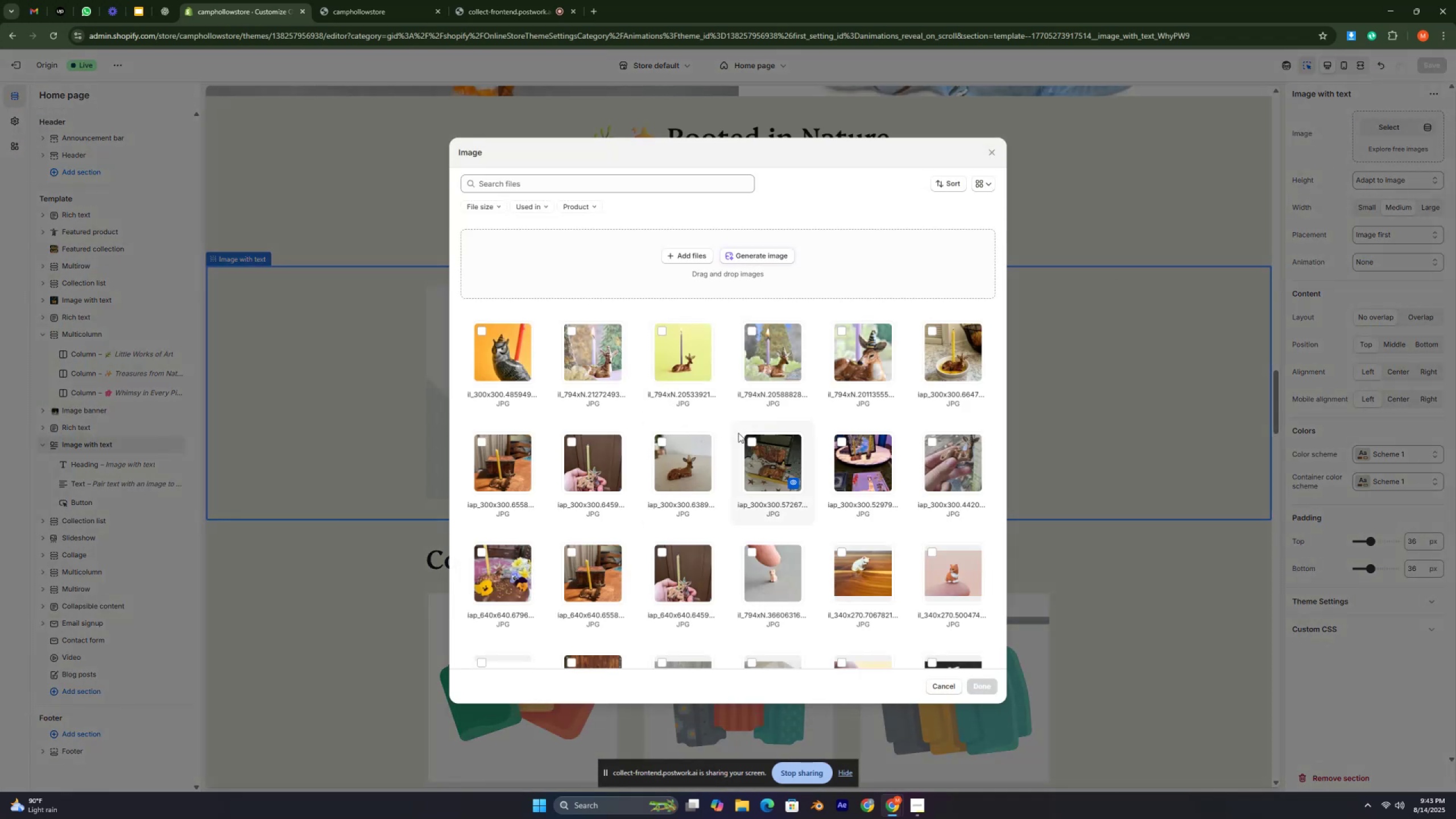 
key(Control+ControlLeft)
 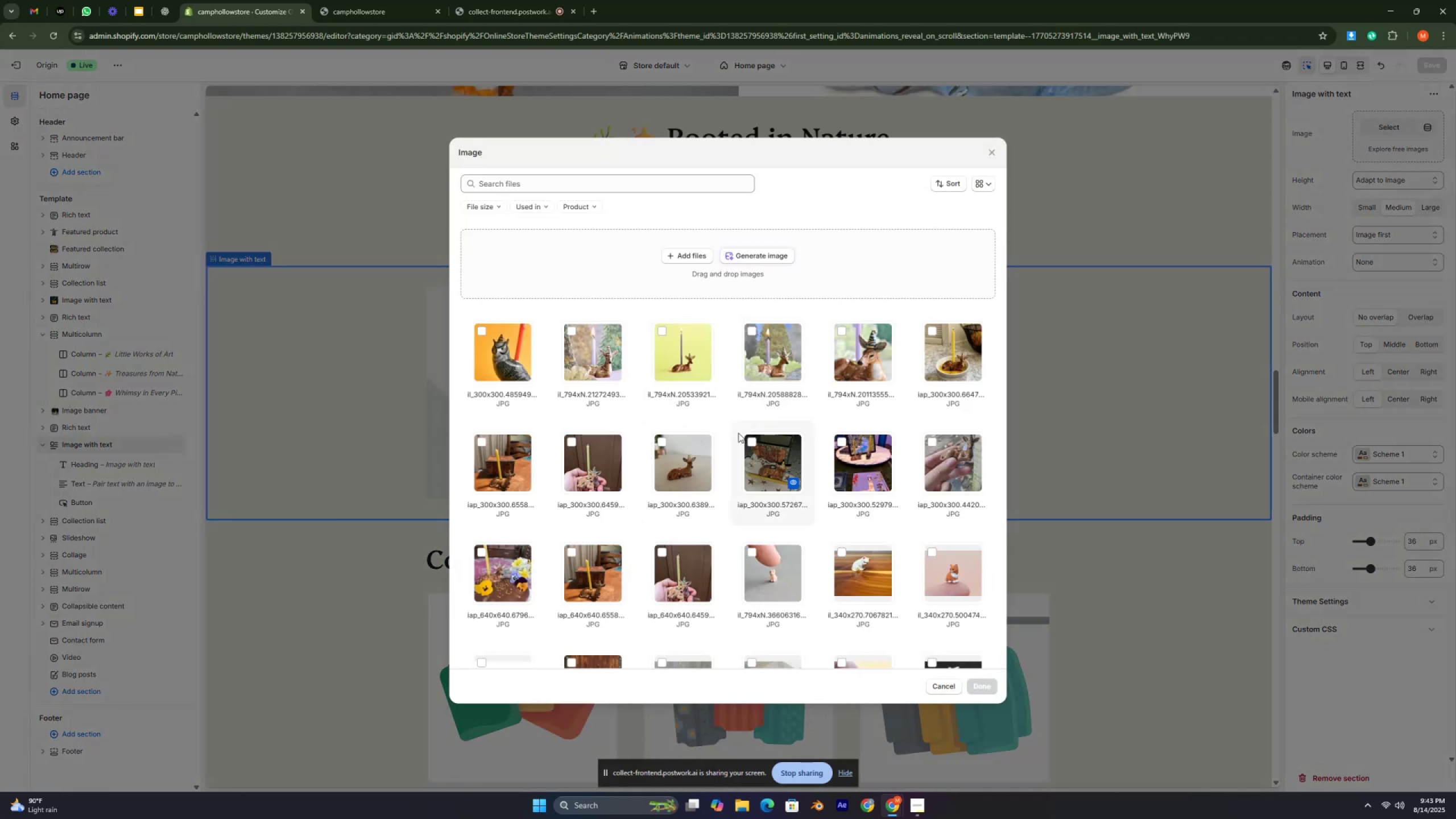 
key(Control+ControlLeft)
 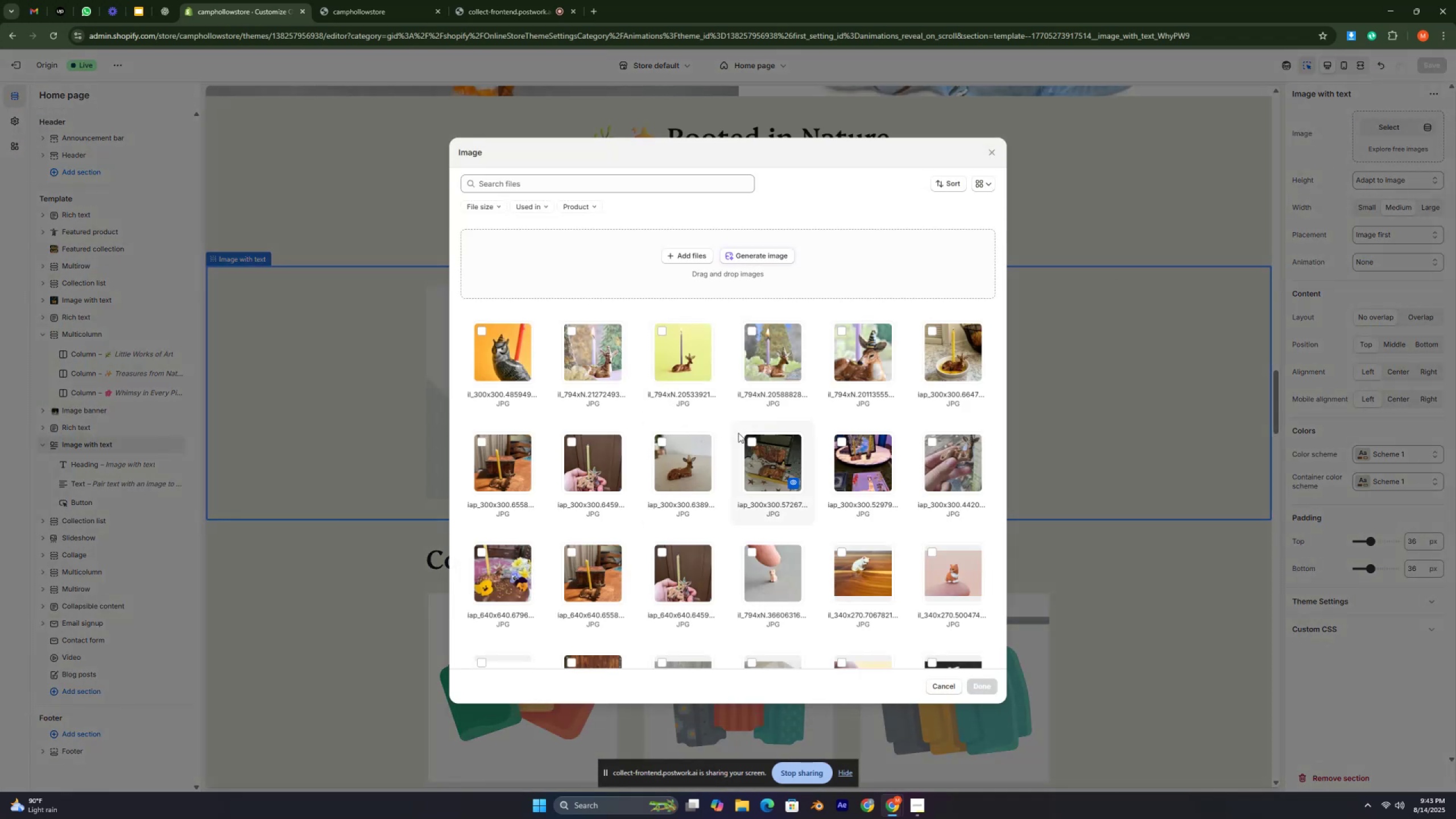 
scroll: coordinate [738, 433], scroll_direction: down, amount: 2.0
 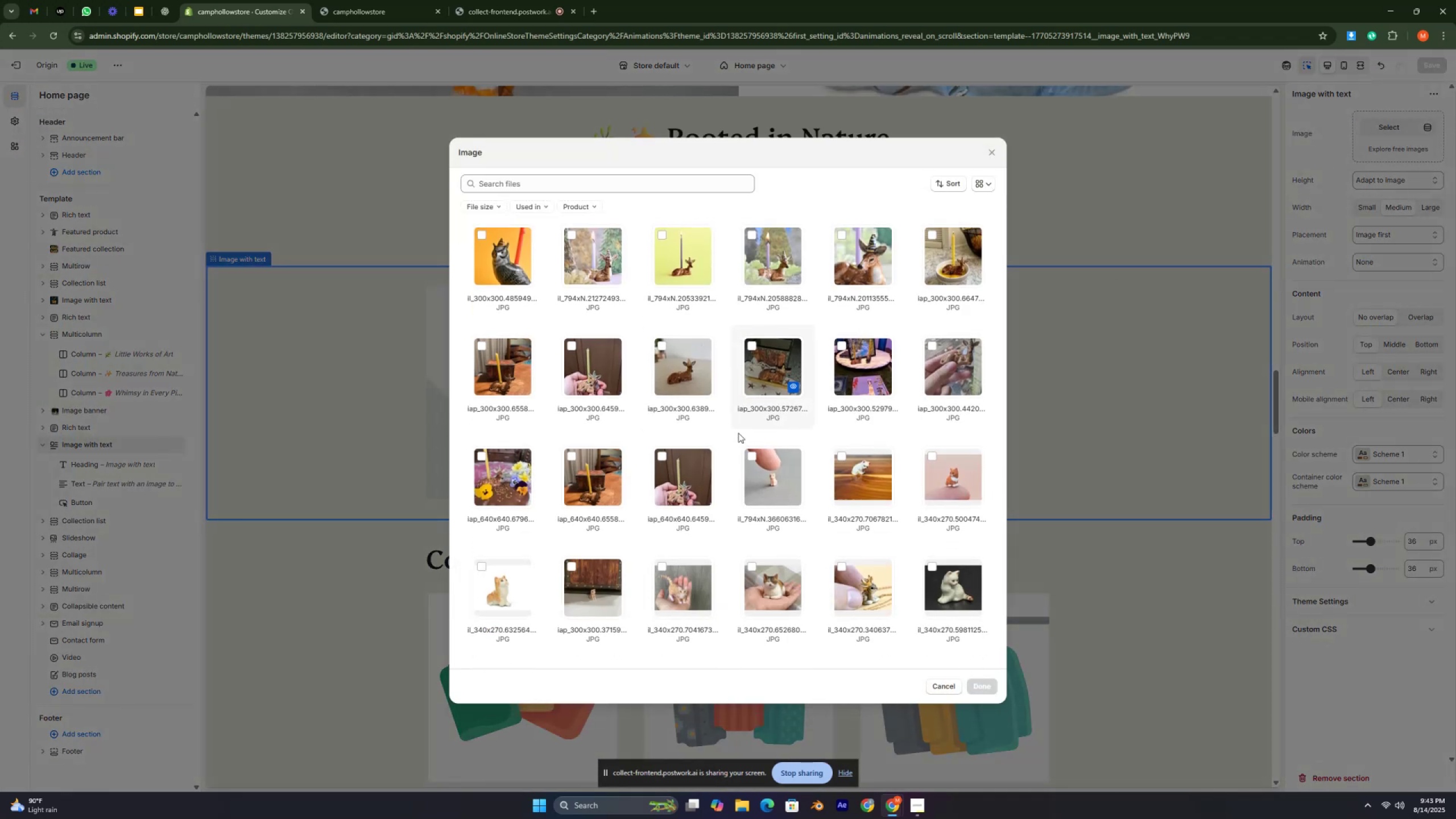 
key(Control+ControlLeft)
 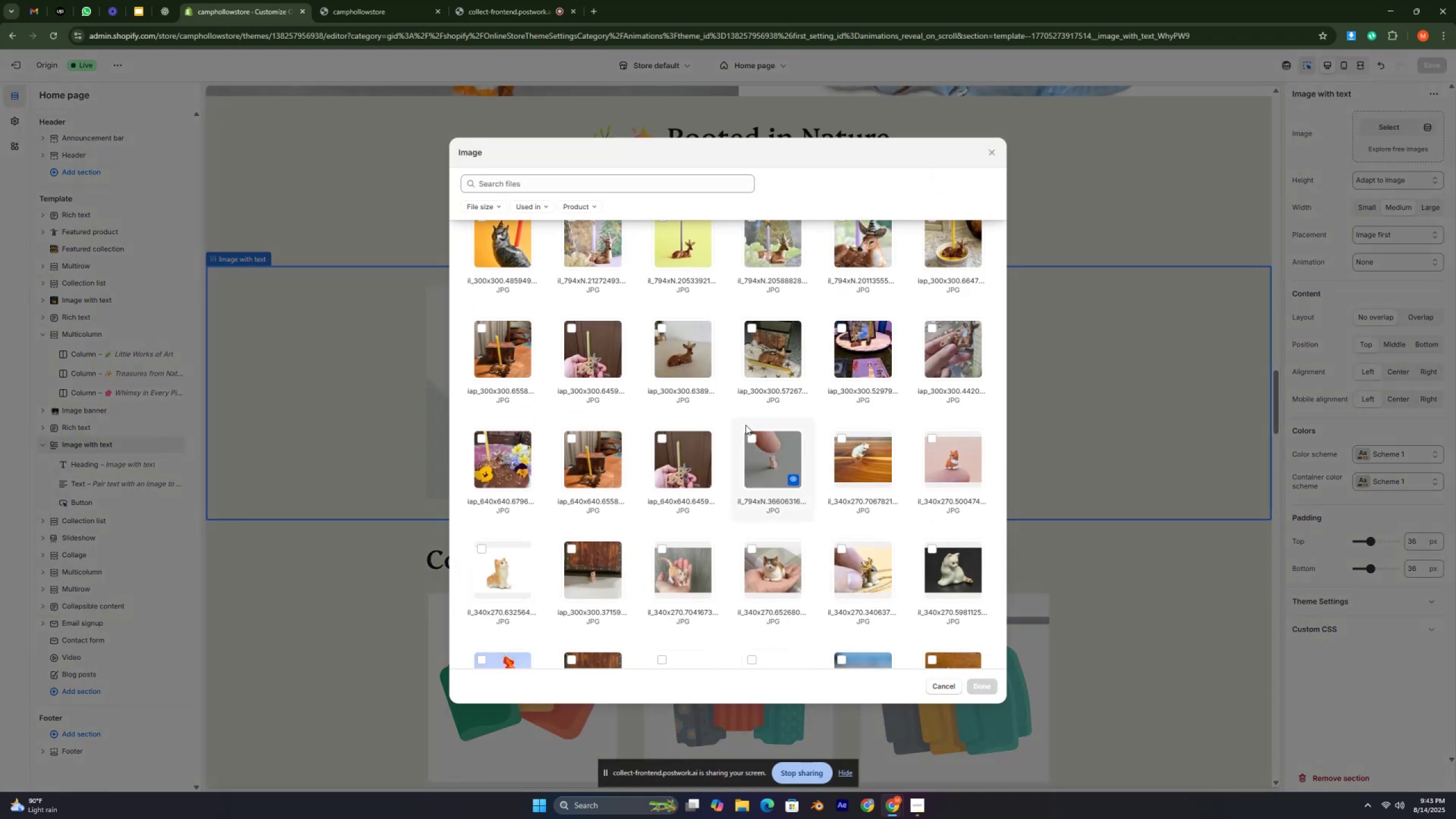 
key(Control+ControlLeft)
 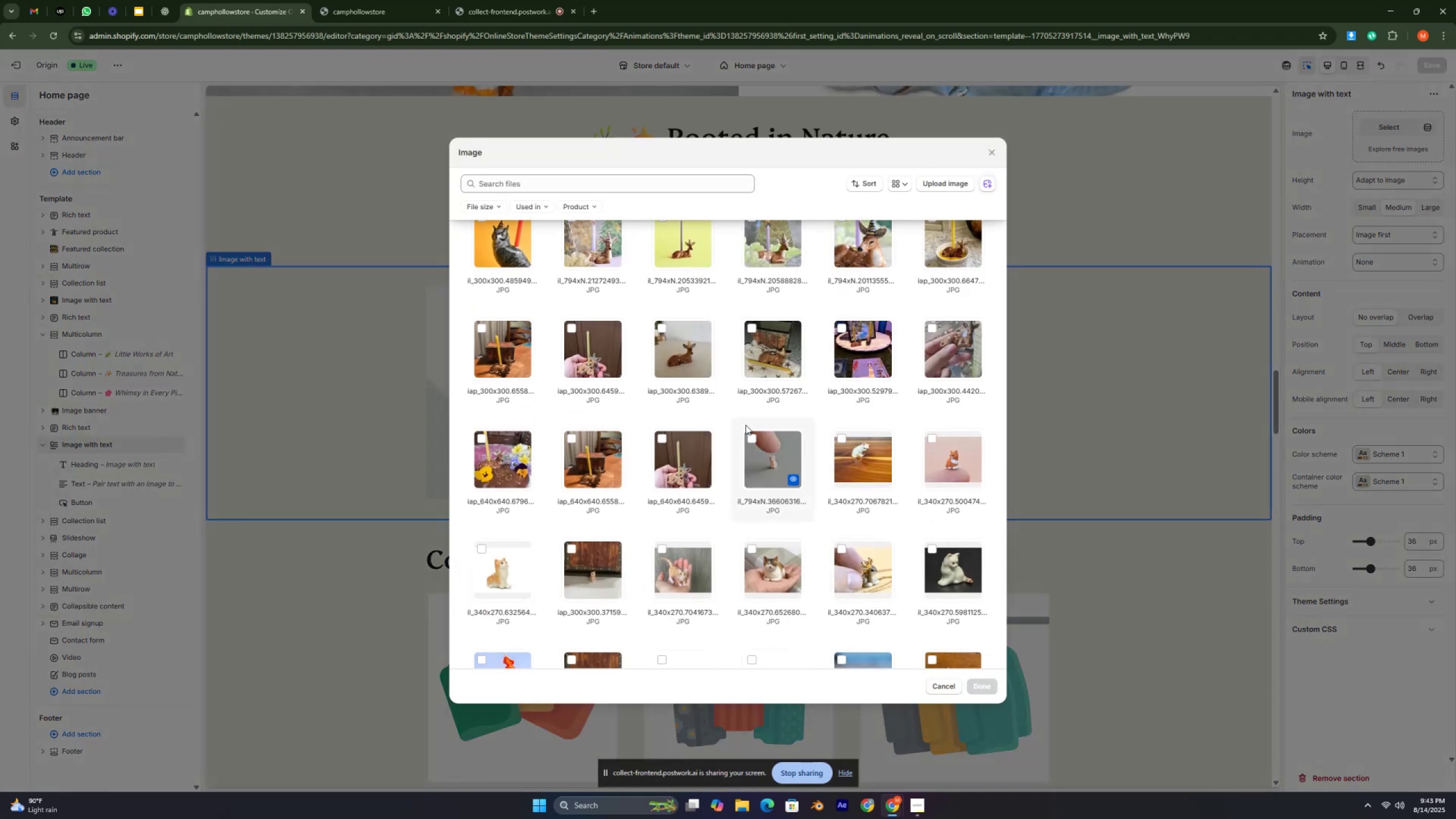 
key(Control+ControlLeft)
 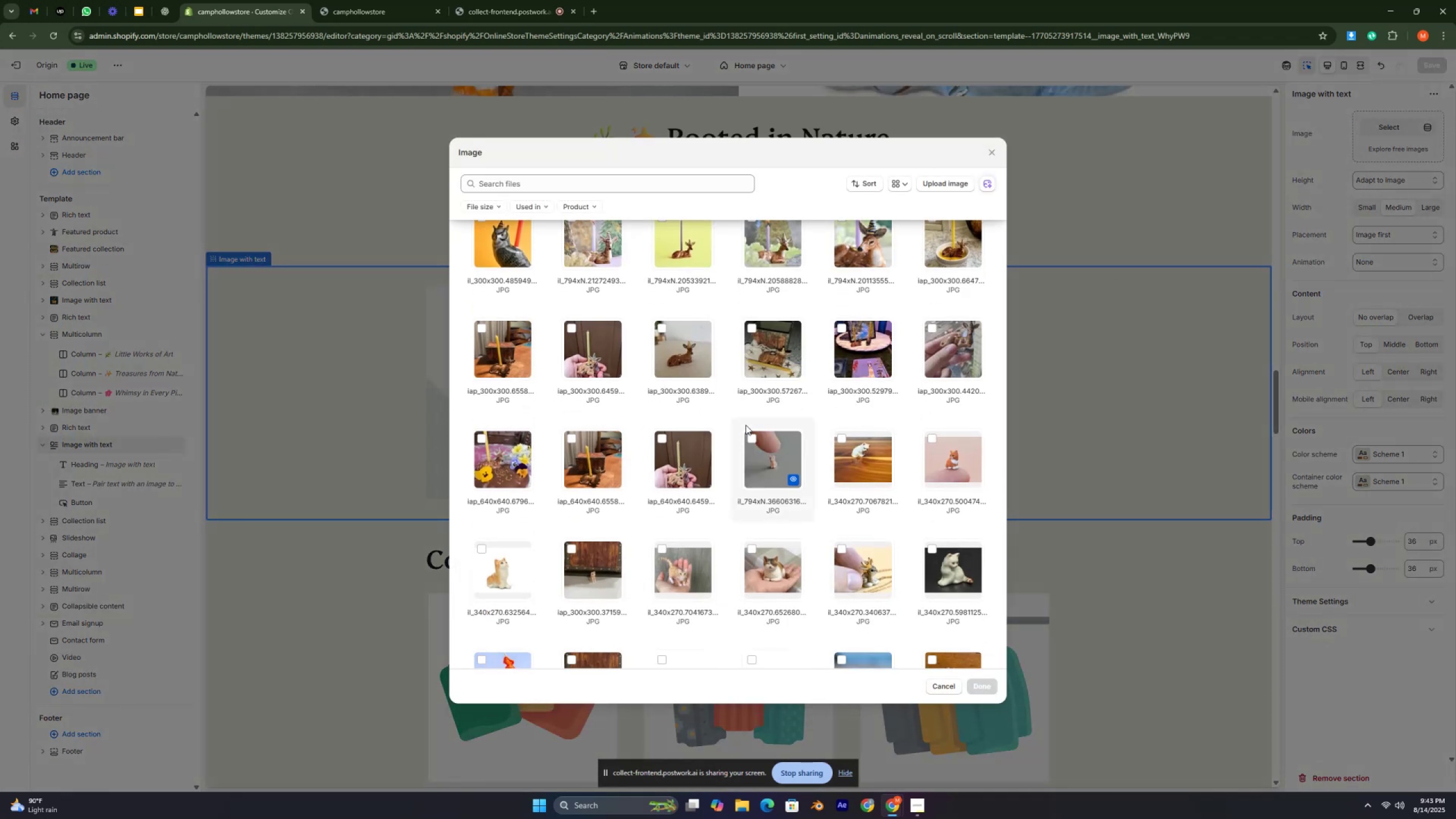 
key(Control+ControlLeft)
 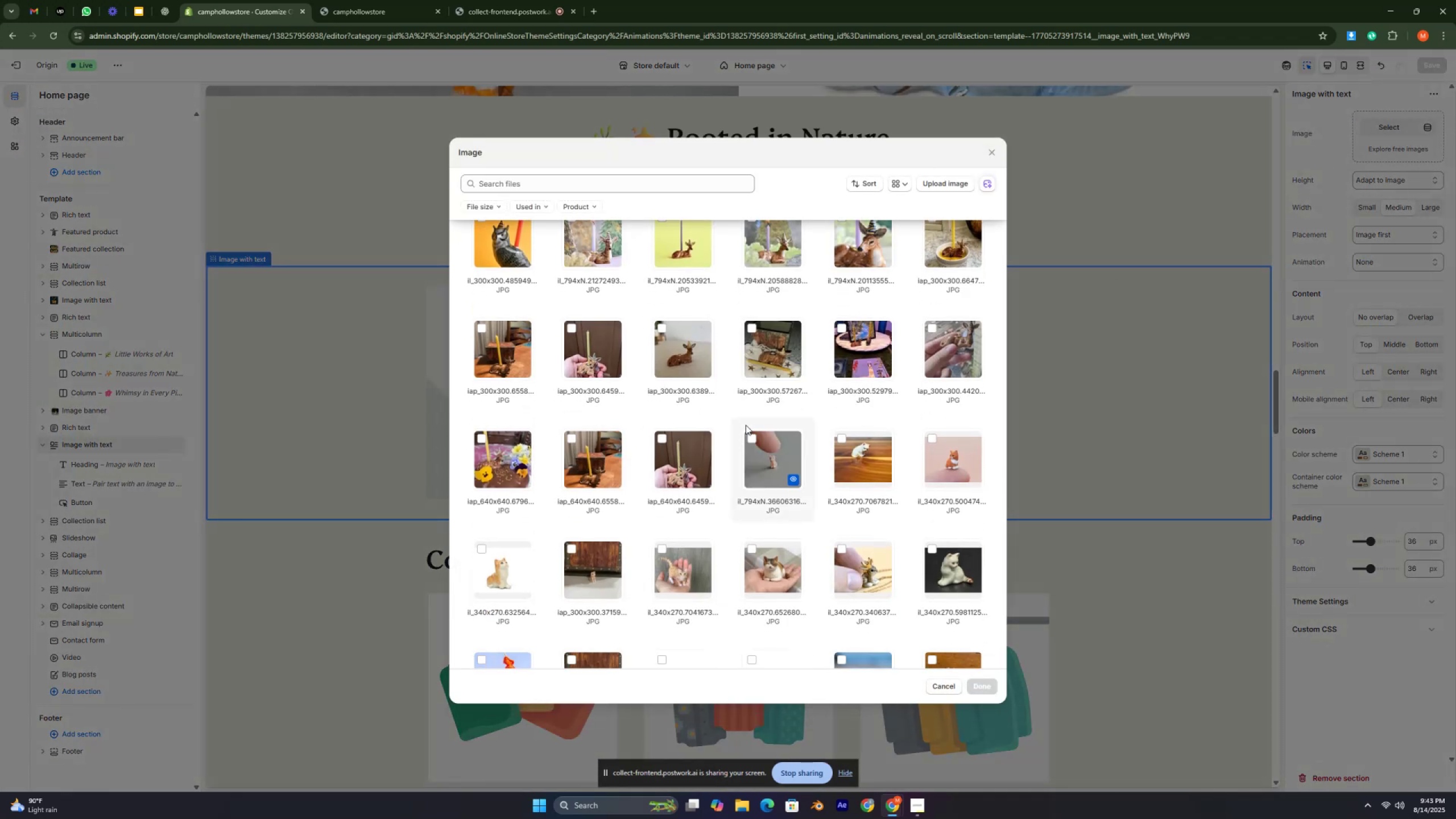 
key(Control+ControlLeft)
 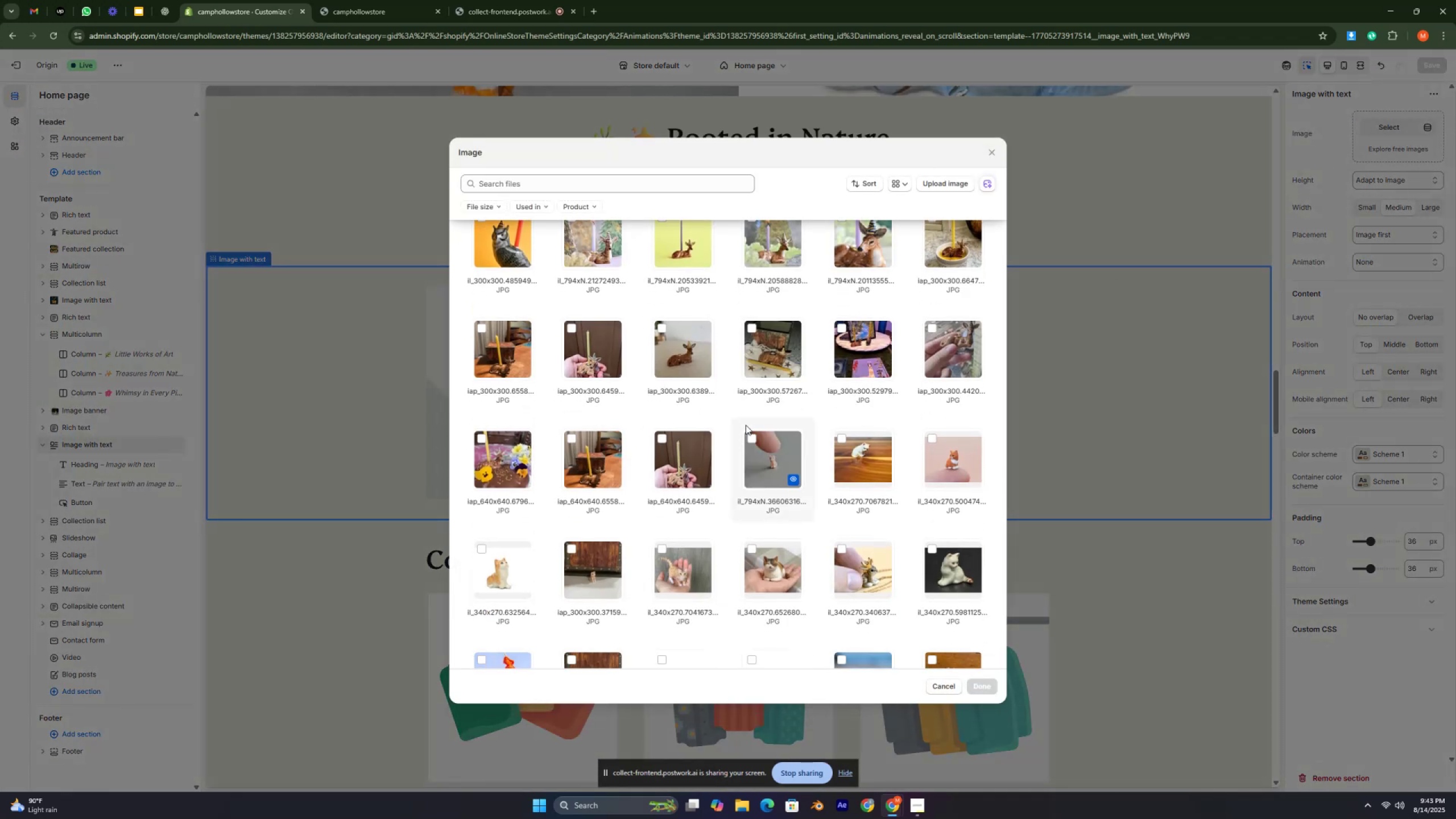 
key(Control+ControlLeft)
 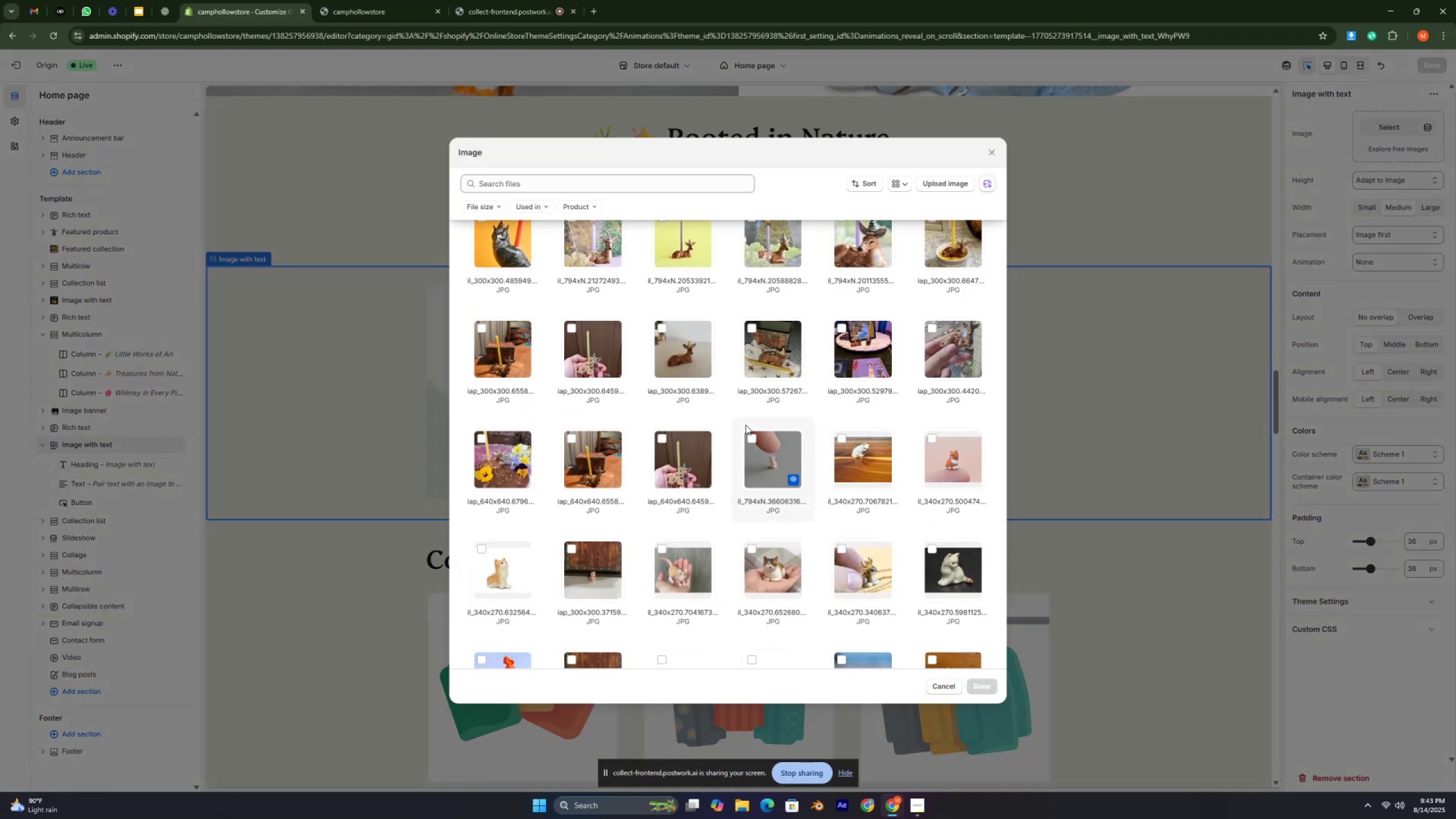 
key(Control+ControlLeft)
 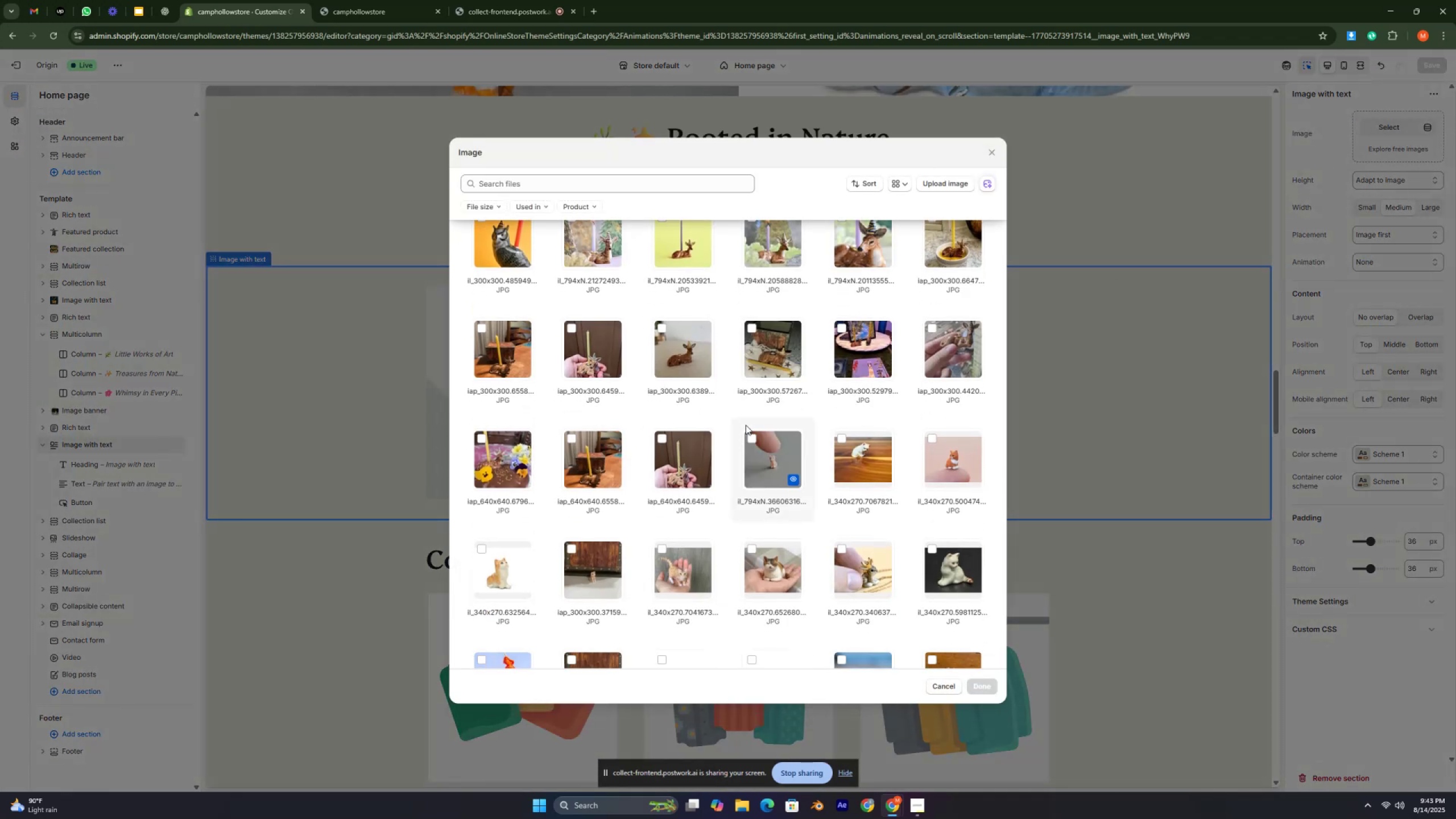 
key(Control+ControlLeft)
 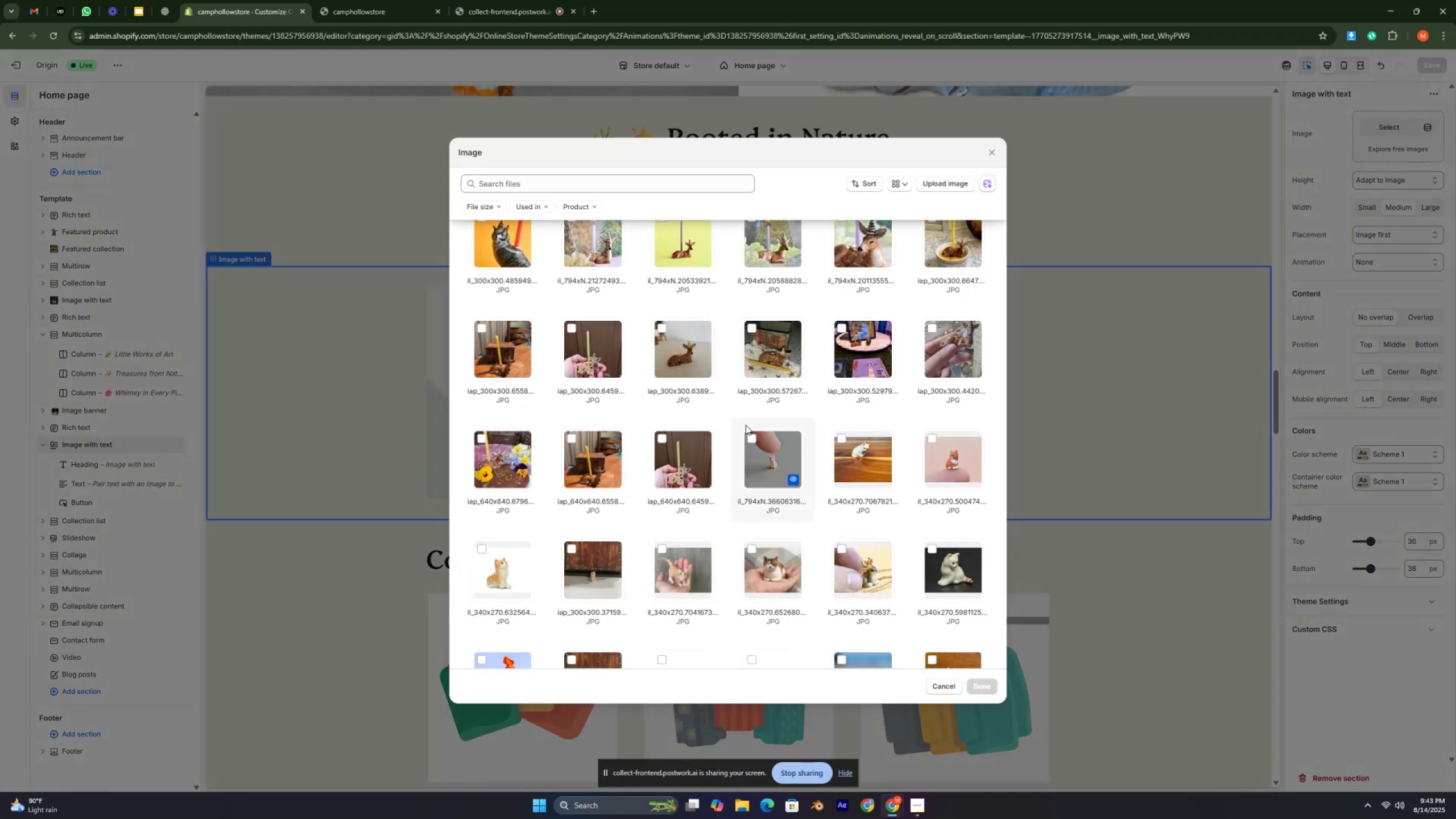 
key(Control+ControlLeft)
 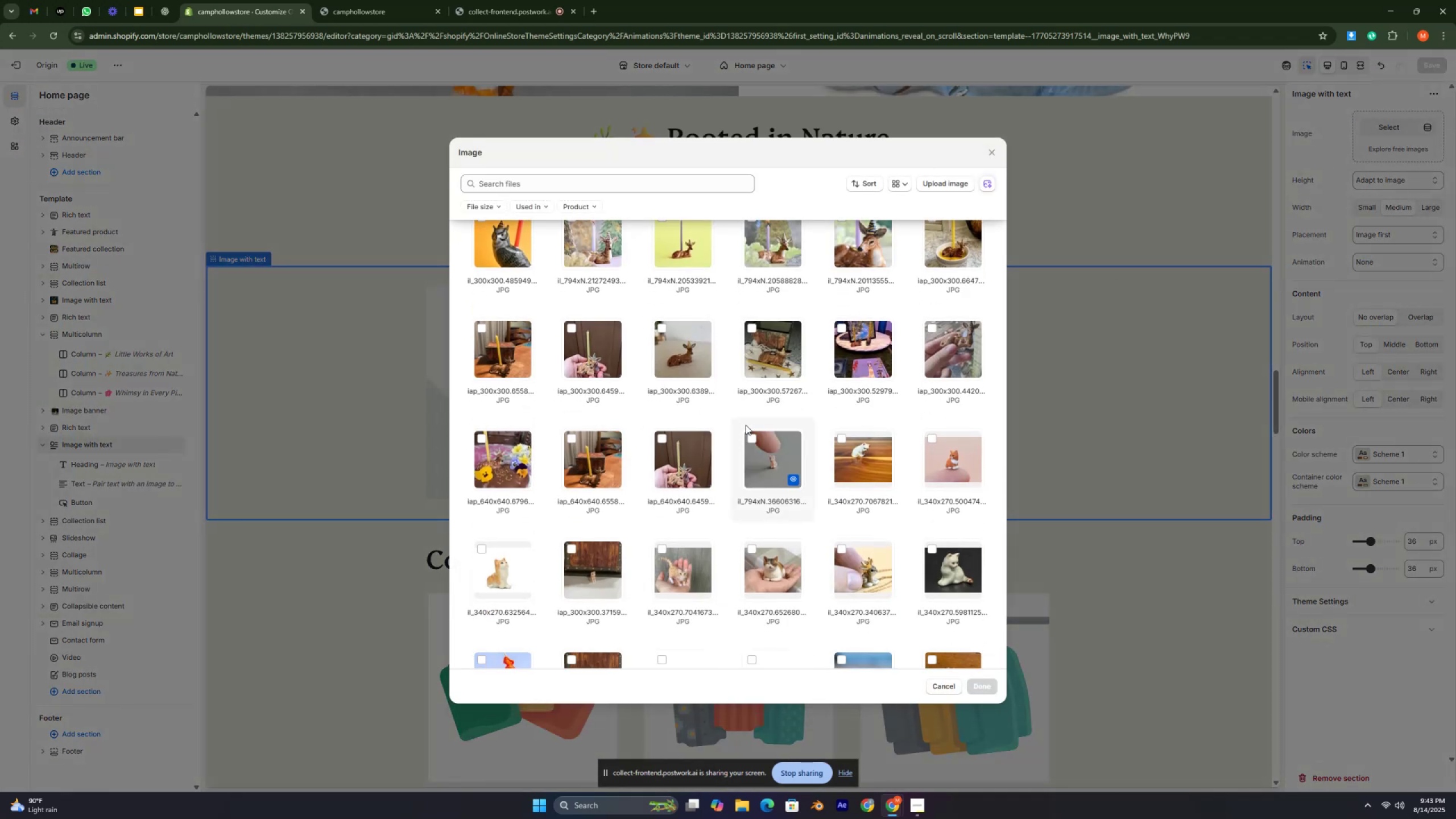 
key(Control+ControlLeft)
 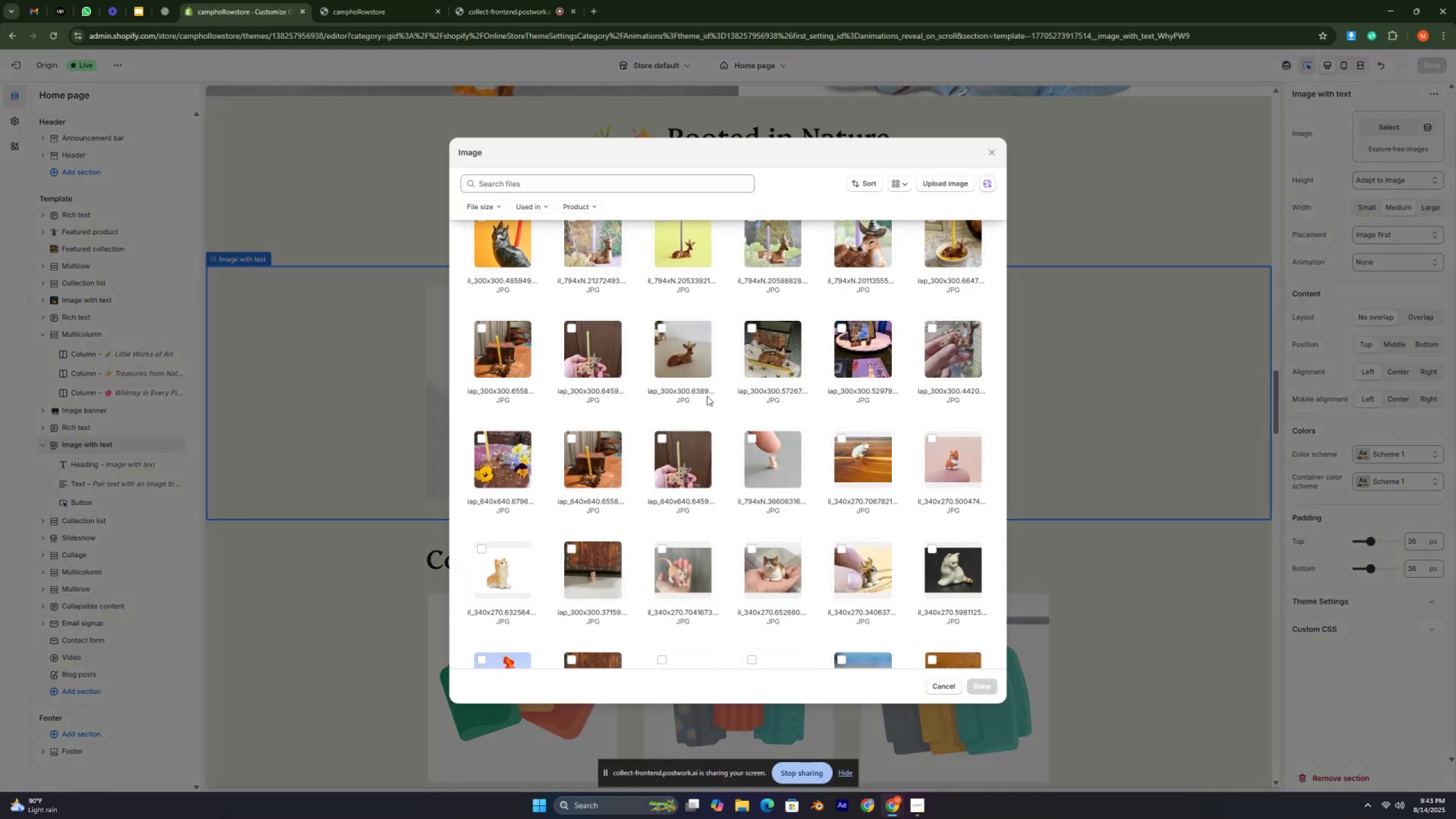 
scroll: coordinate [664, 424], scroll_direction: down, amount: 4.0
 